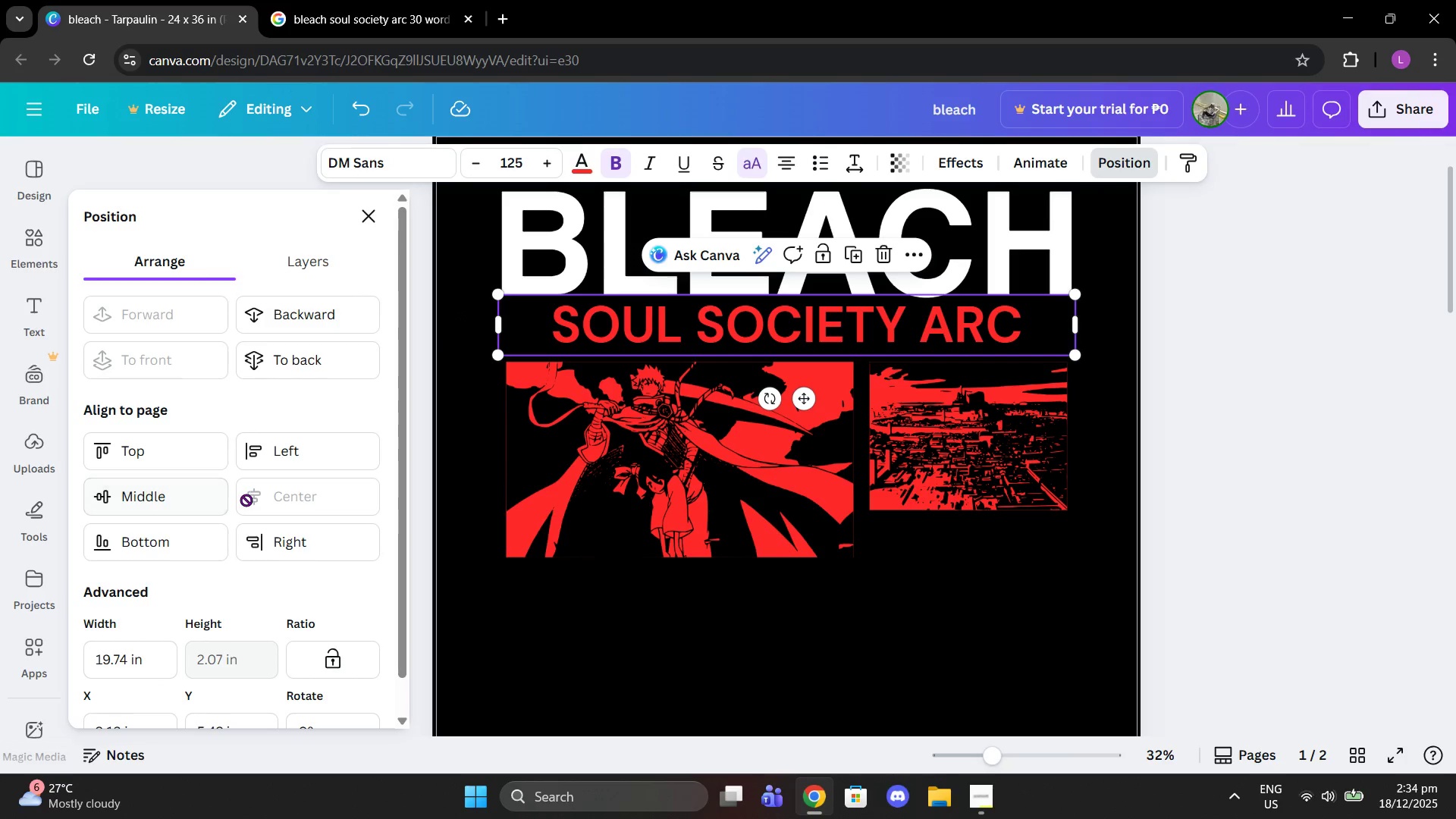 
left_click([1338, 415])
 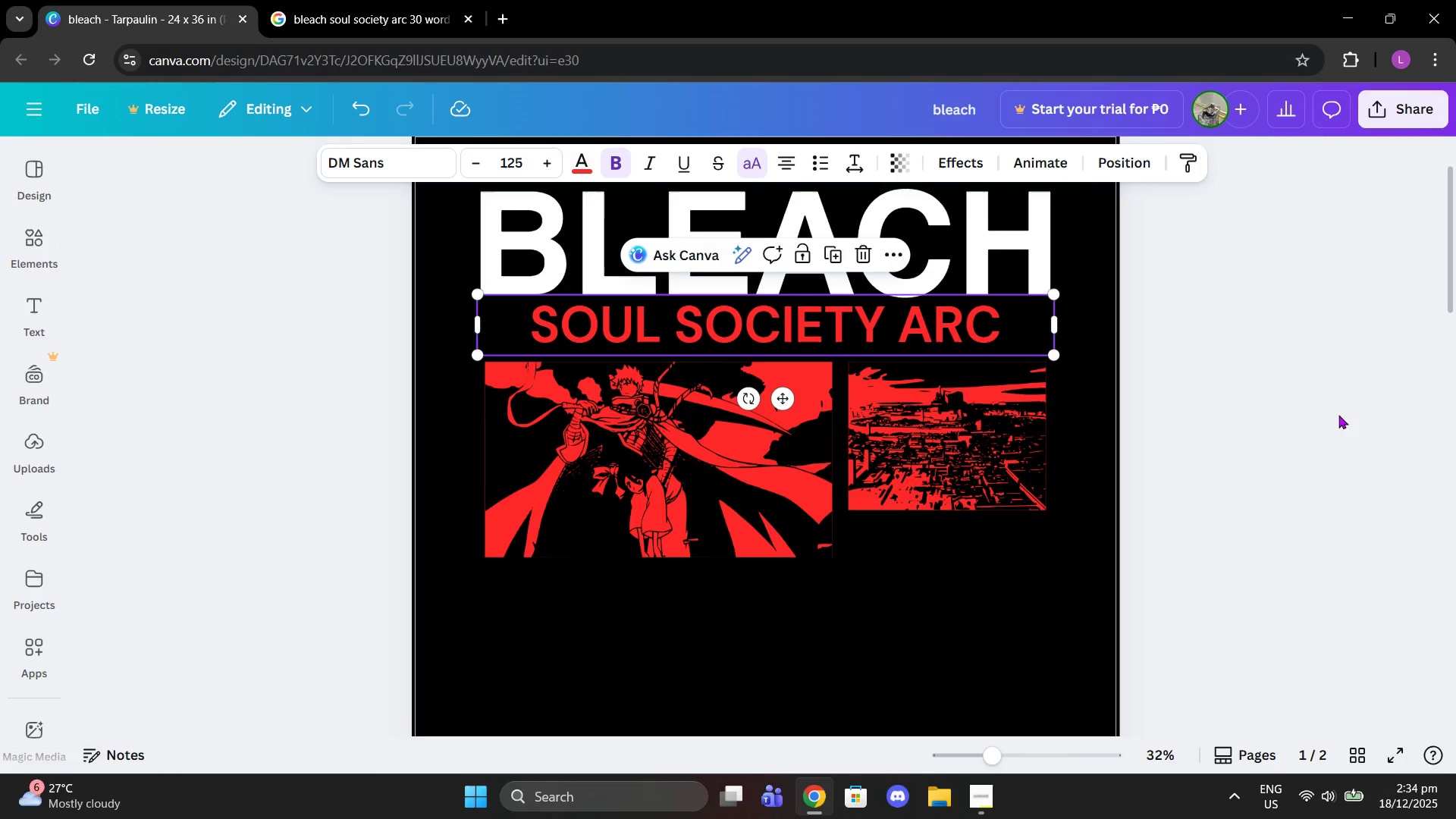 
left_click([1338, 415])
 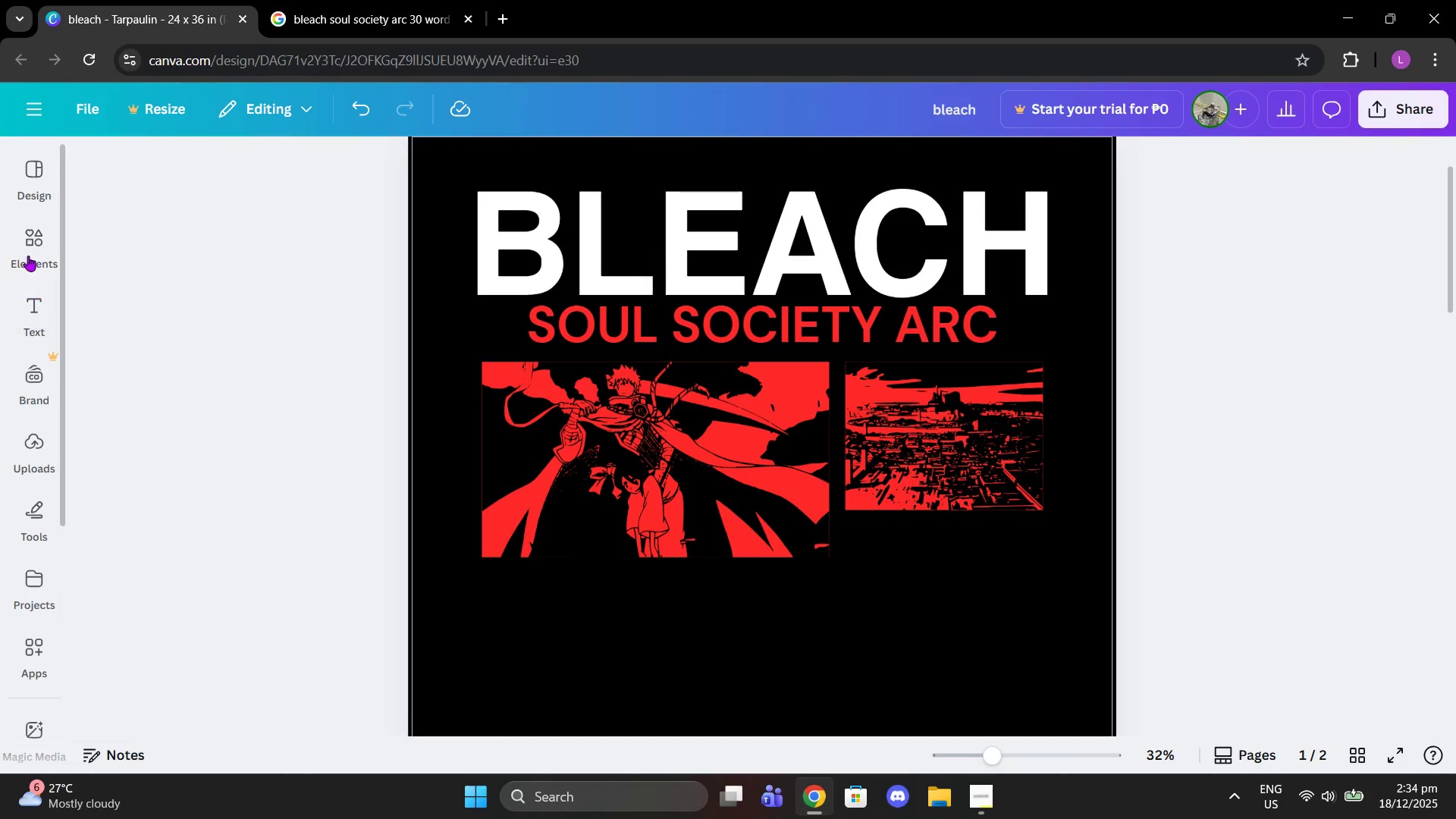 
left_click([18, 249])
 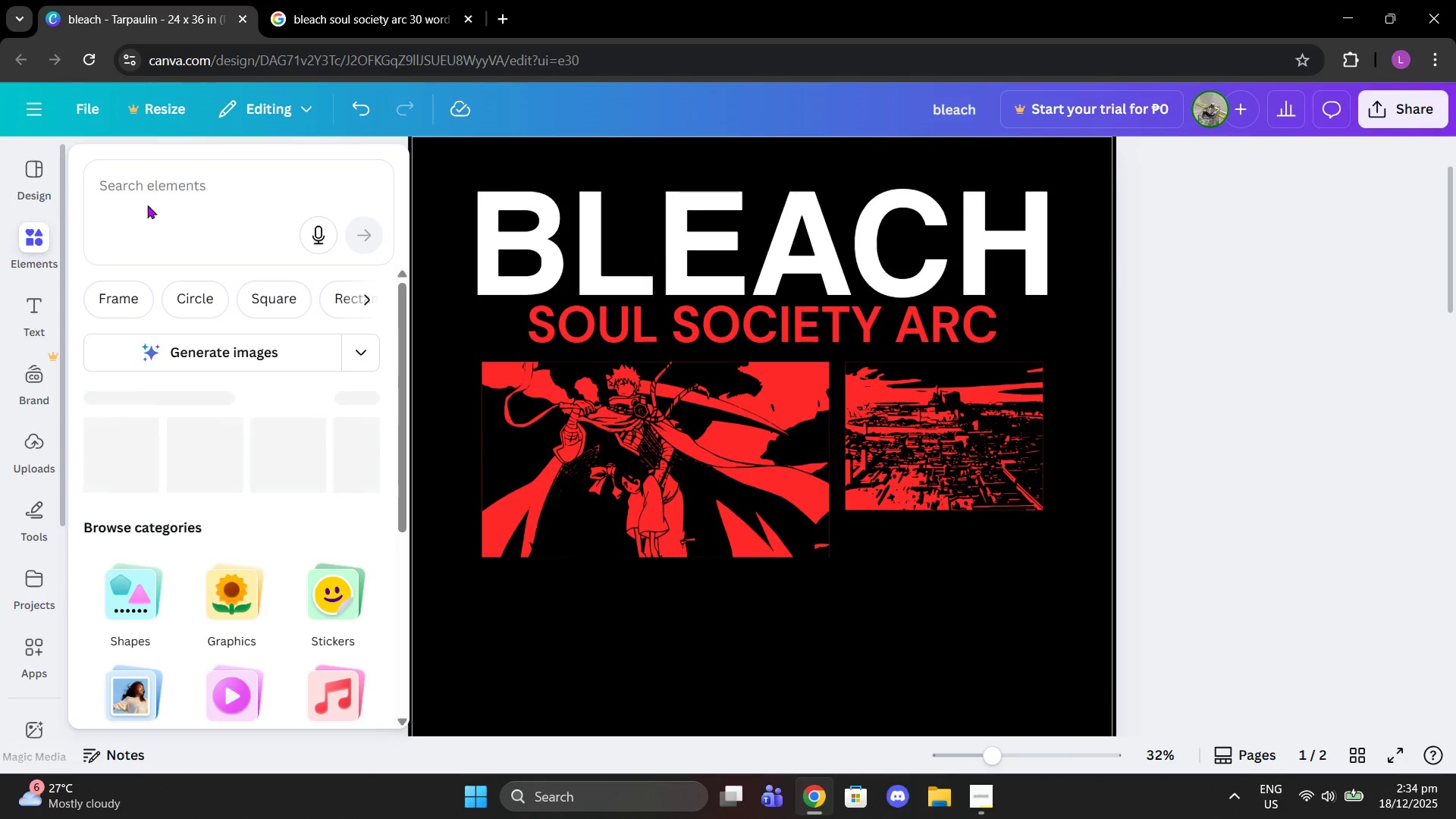 
left_click([147, 187])
 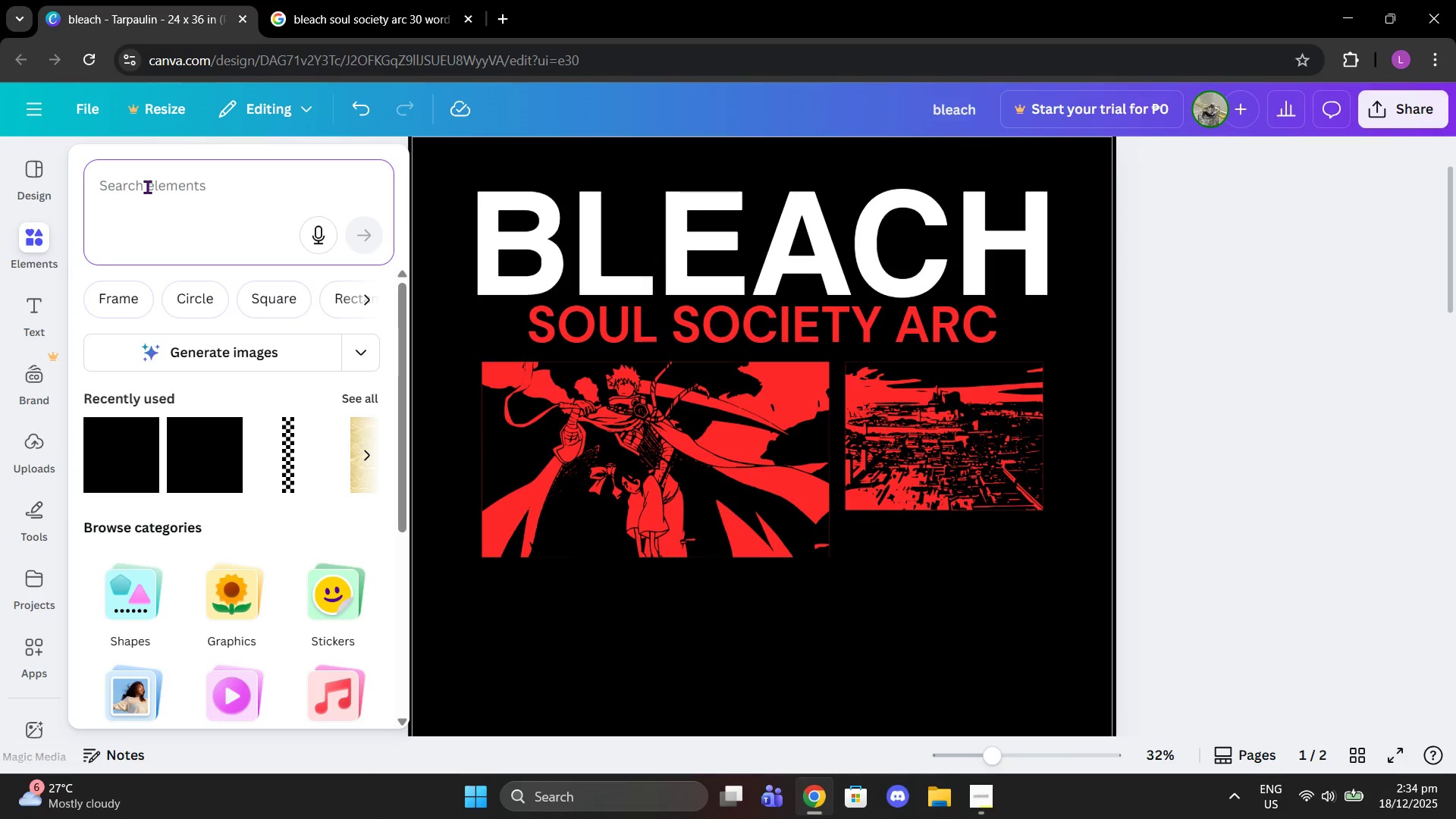 
type(lines)
 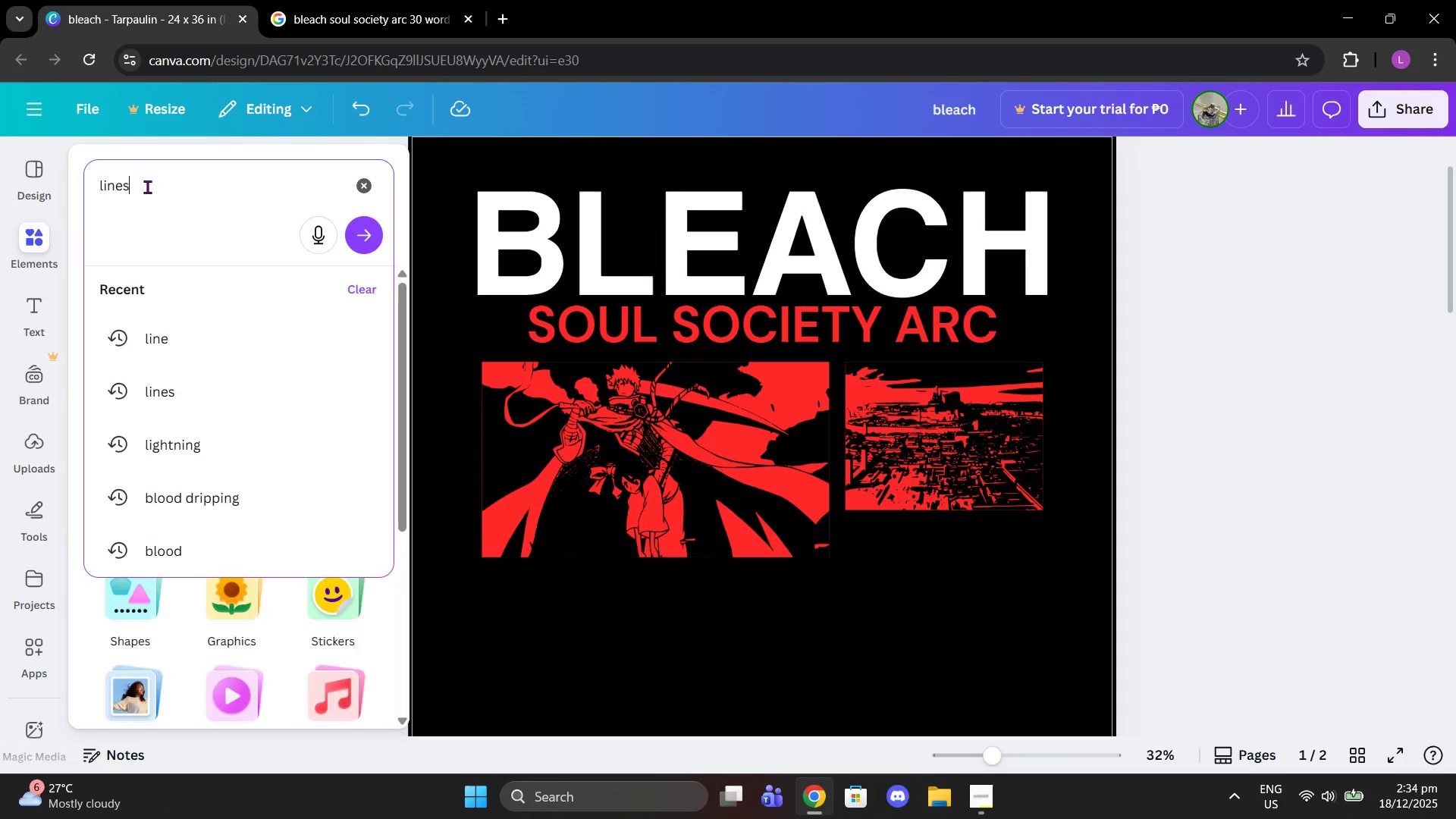 
key(Enter)
 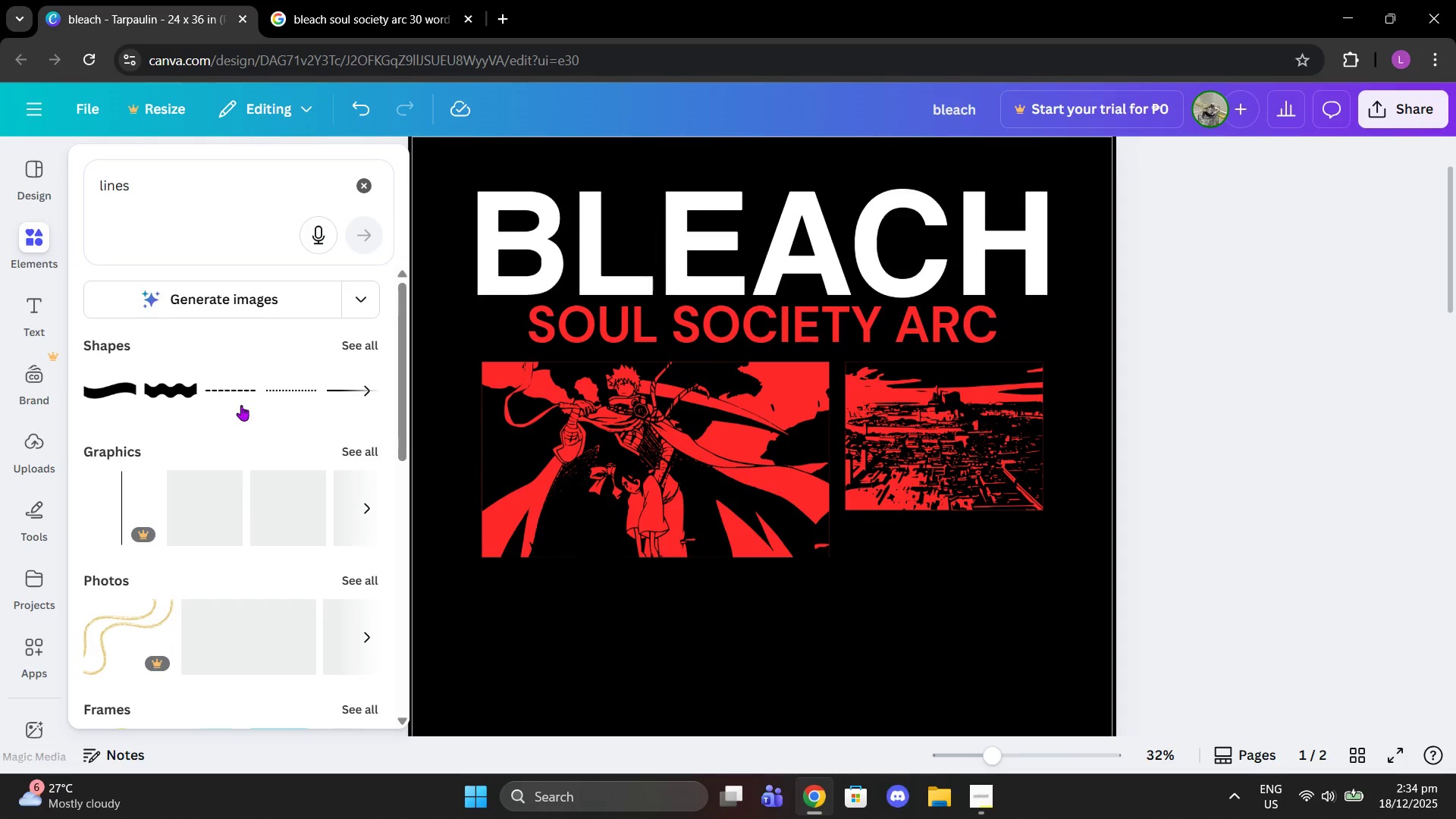 
left_click([358, 346])
 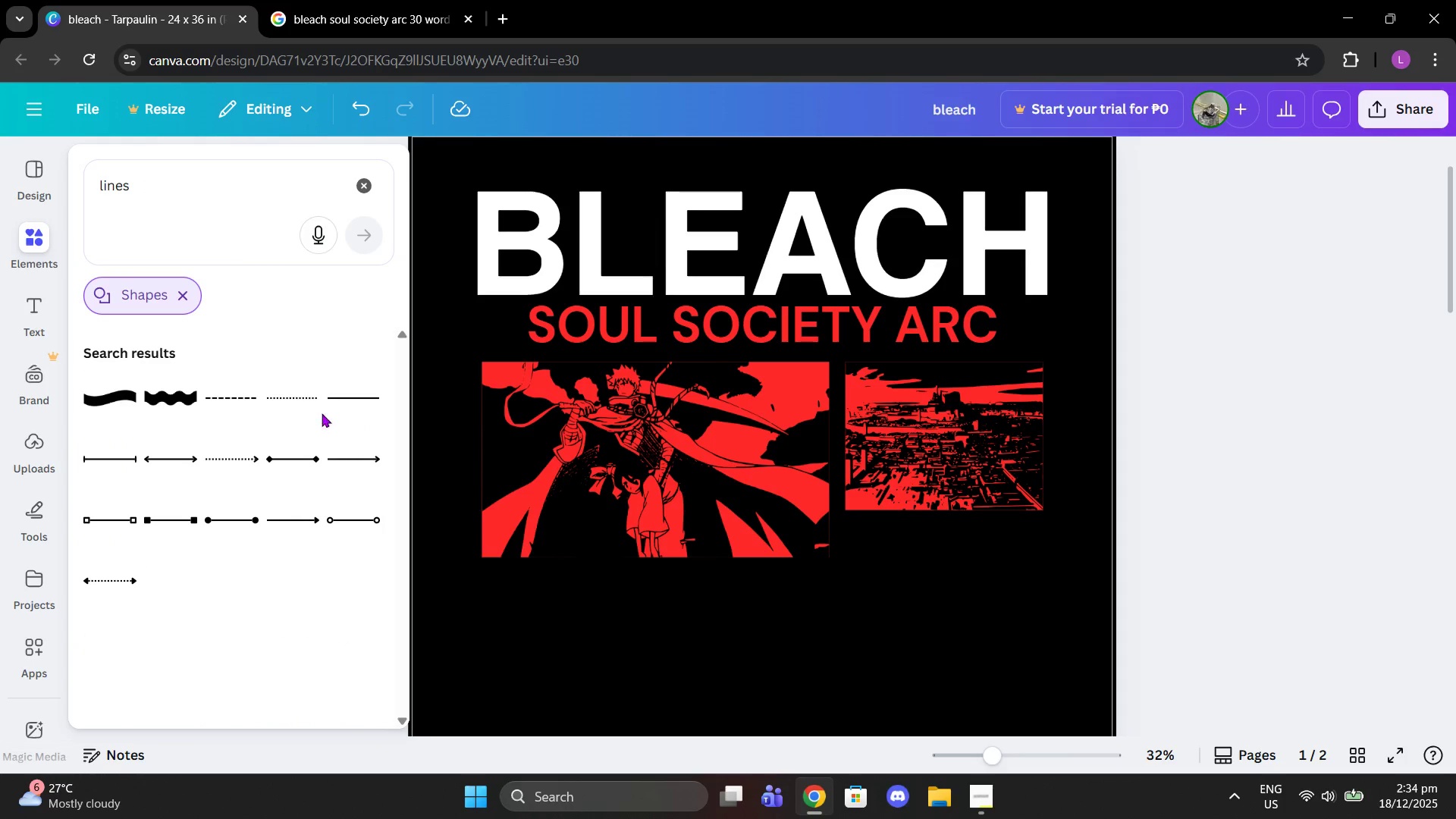 
left_click([346, 403])
 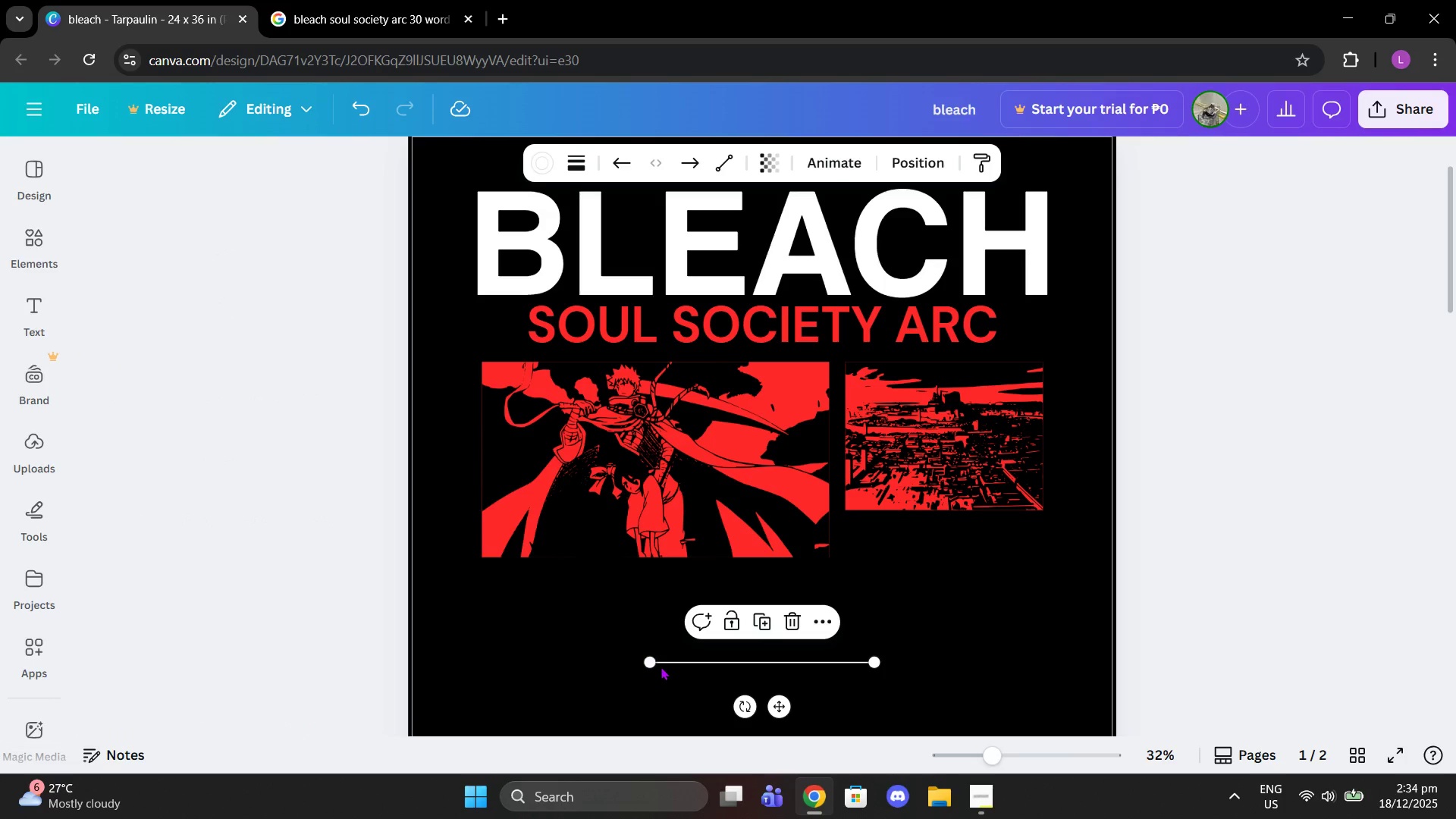 
left_click_drag(start_coordinate=[651, 664], to_coordinate=[482, 328])
 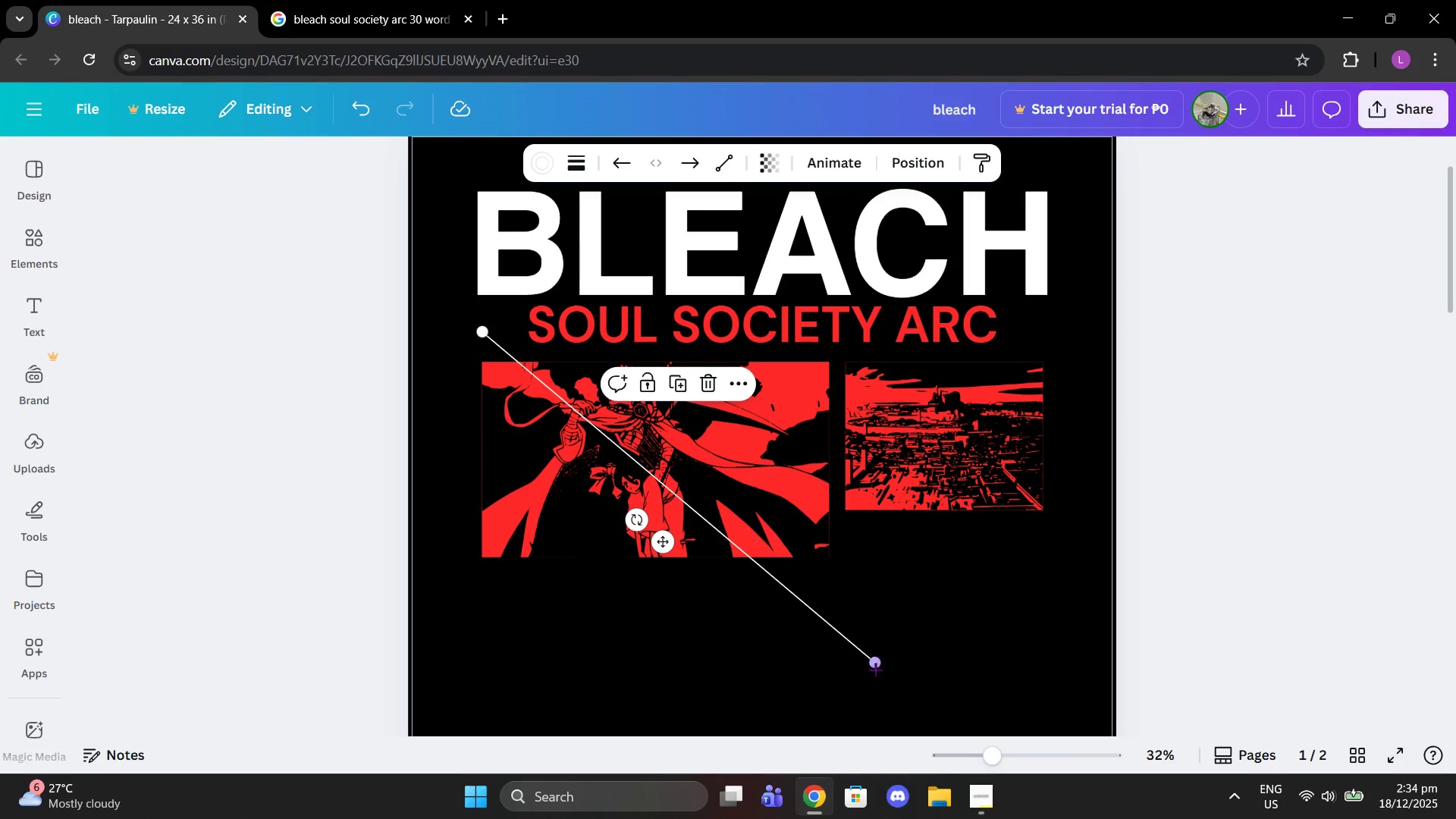 
left_click_drag(start_coordinate=[874, 670], to_coordinate=[1048, 340])
 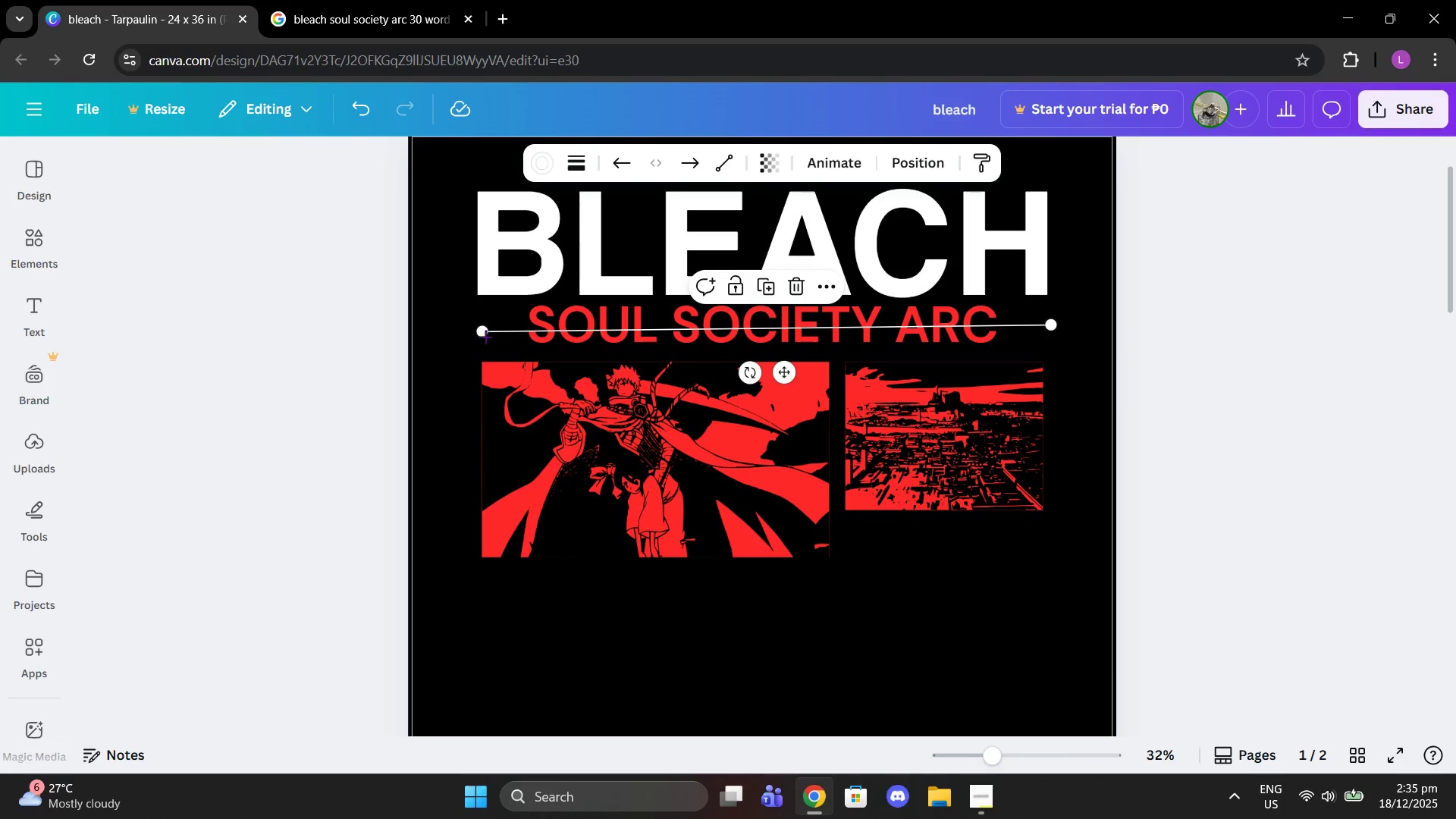 
left_click_drag(start_coordinate=[482, 334], to_coordinate=[485, 320])
 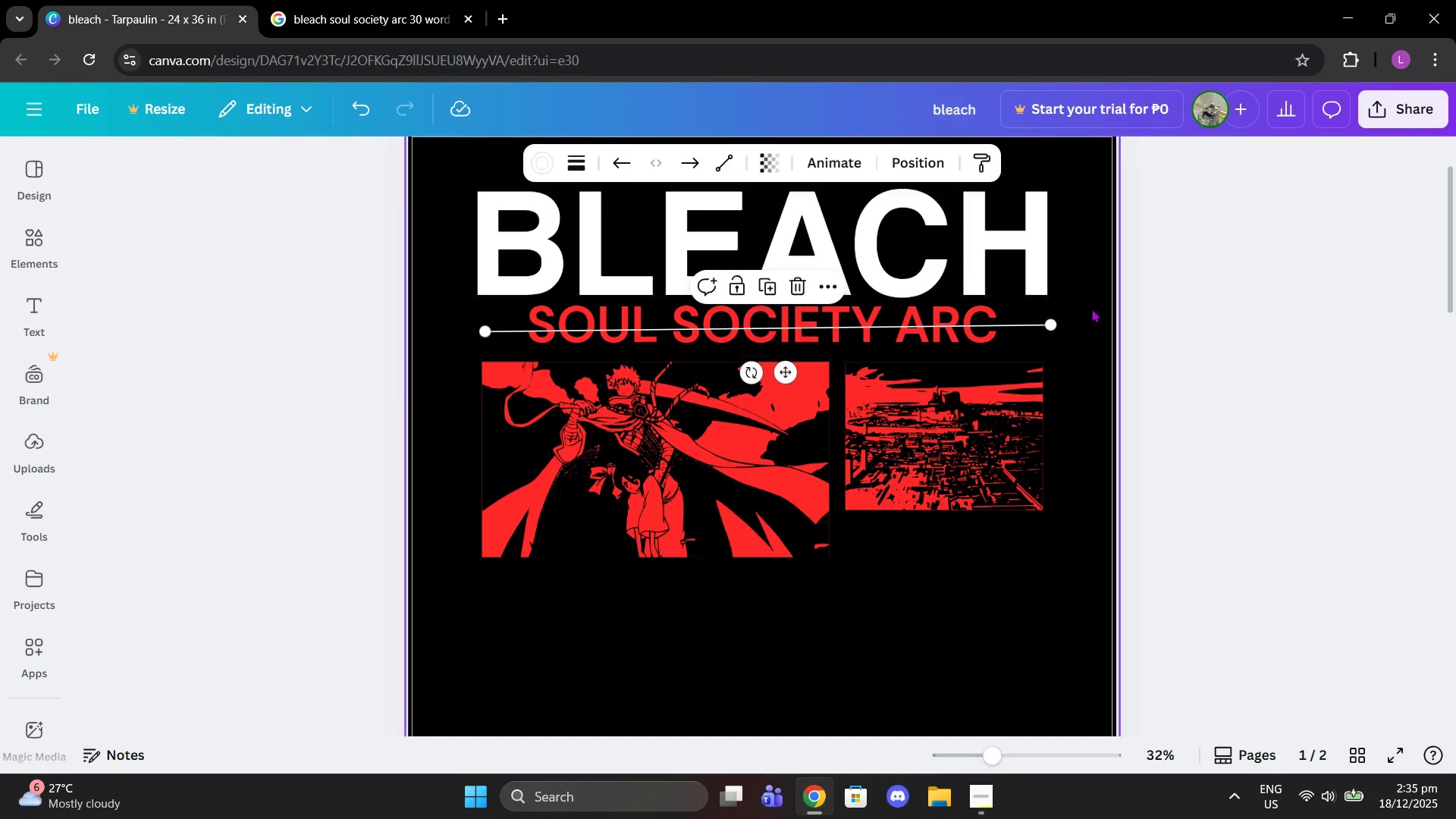 
left_click([1091, 309])
 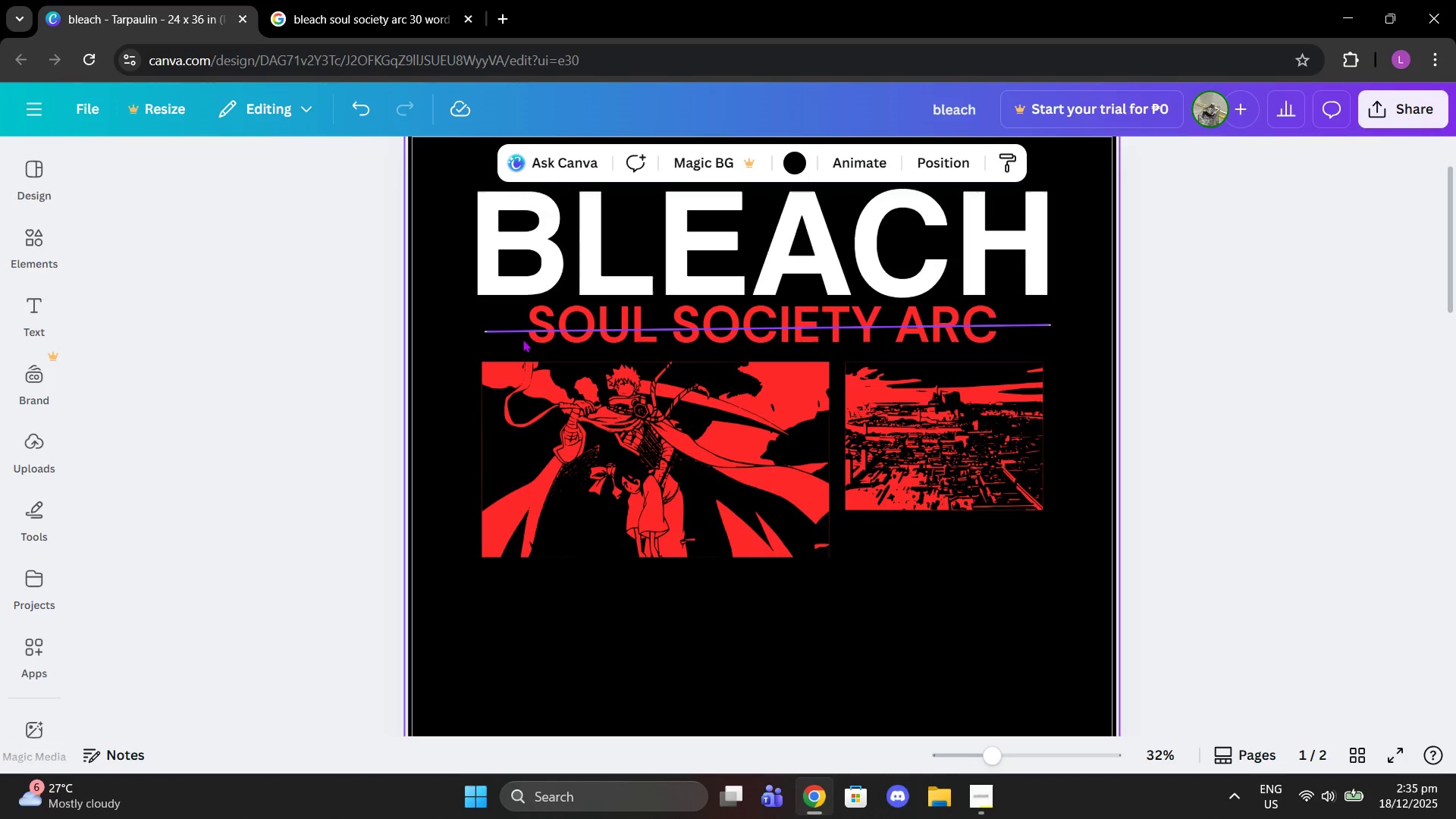 
left_click([501, 334])
 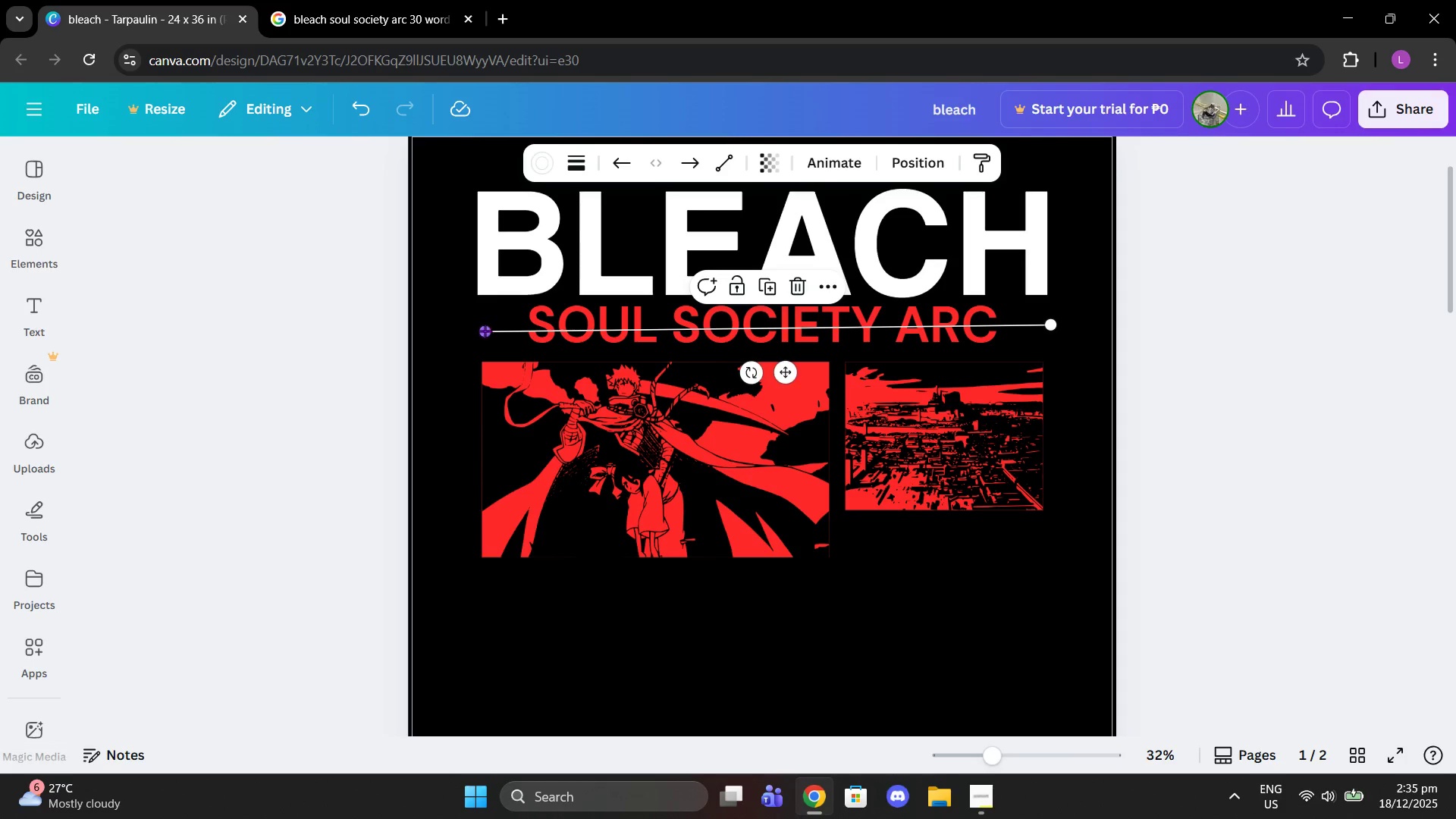 
left_click_drag(start_coordinate=[482, 331], to_coordinate=[487, 316])
 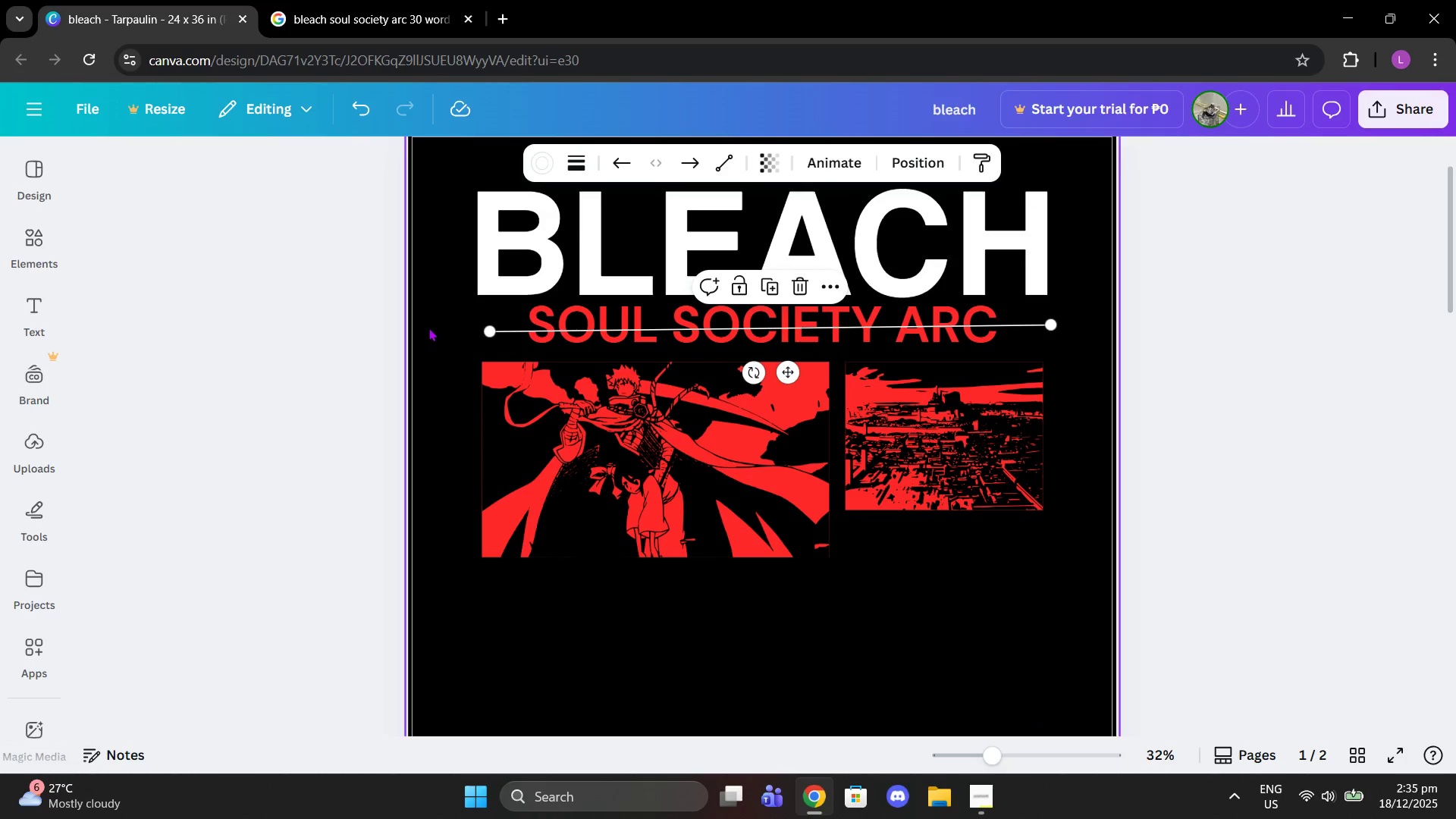 
left_click([428, 328])
 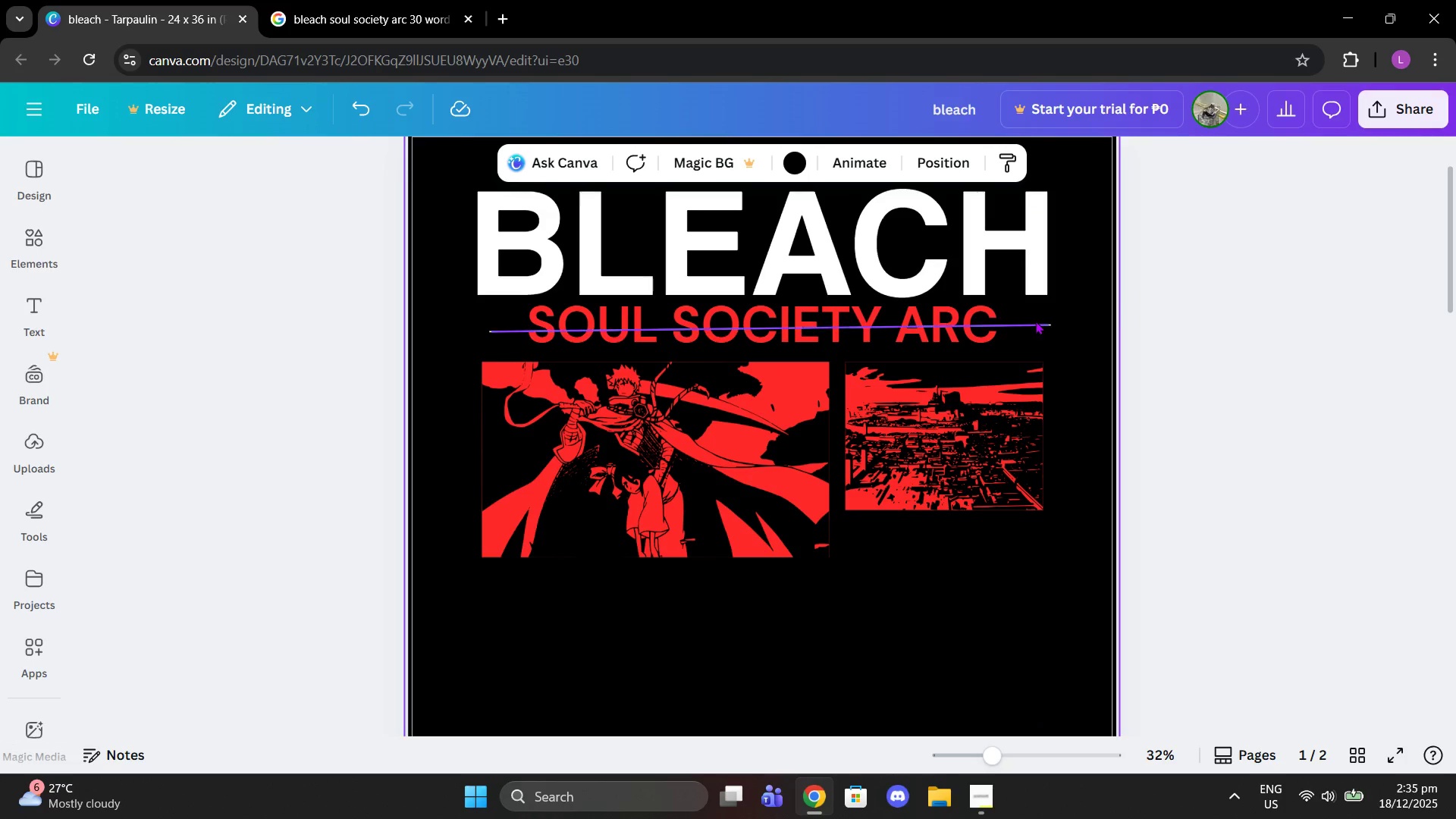 
left_click([1035, 321])
 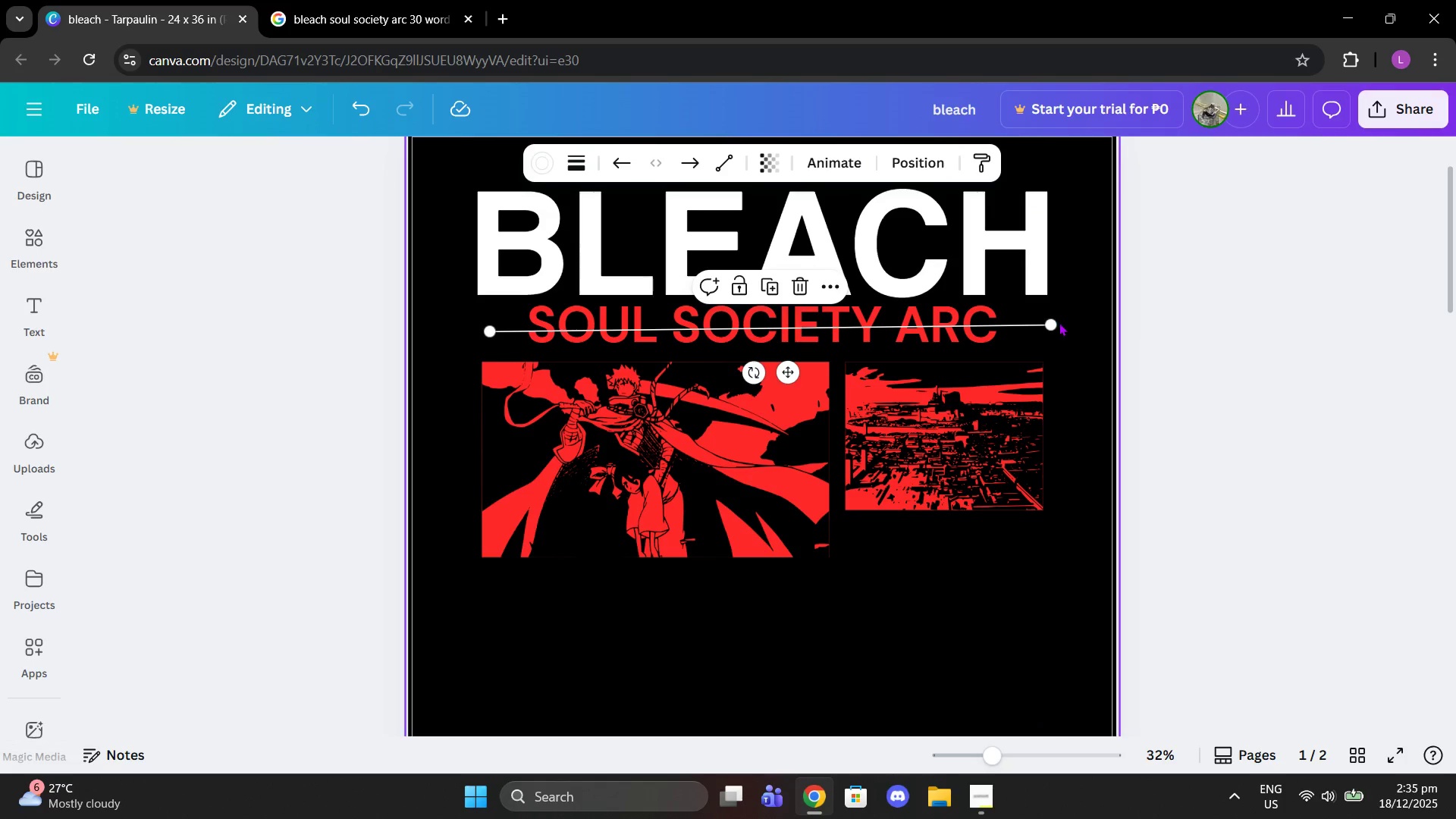 
left_click_drag(start_coordinate=[1046, 323], to_coordinate=[1044, 319])
 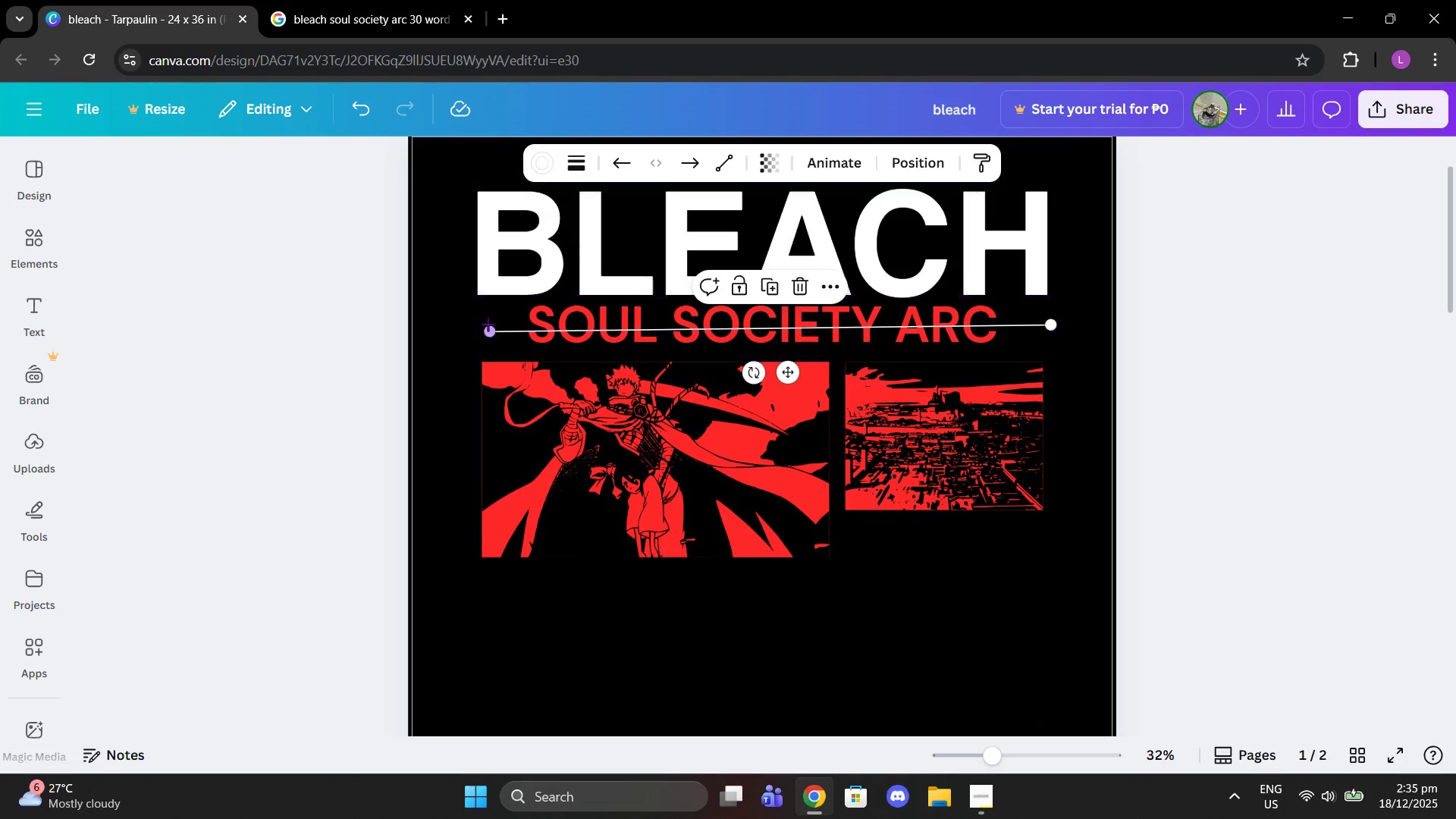 
left_click_drag(start_coordinate=[488, 324], to_coordinate=[466, 311])
 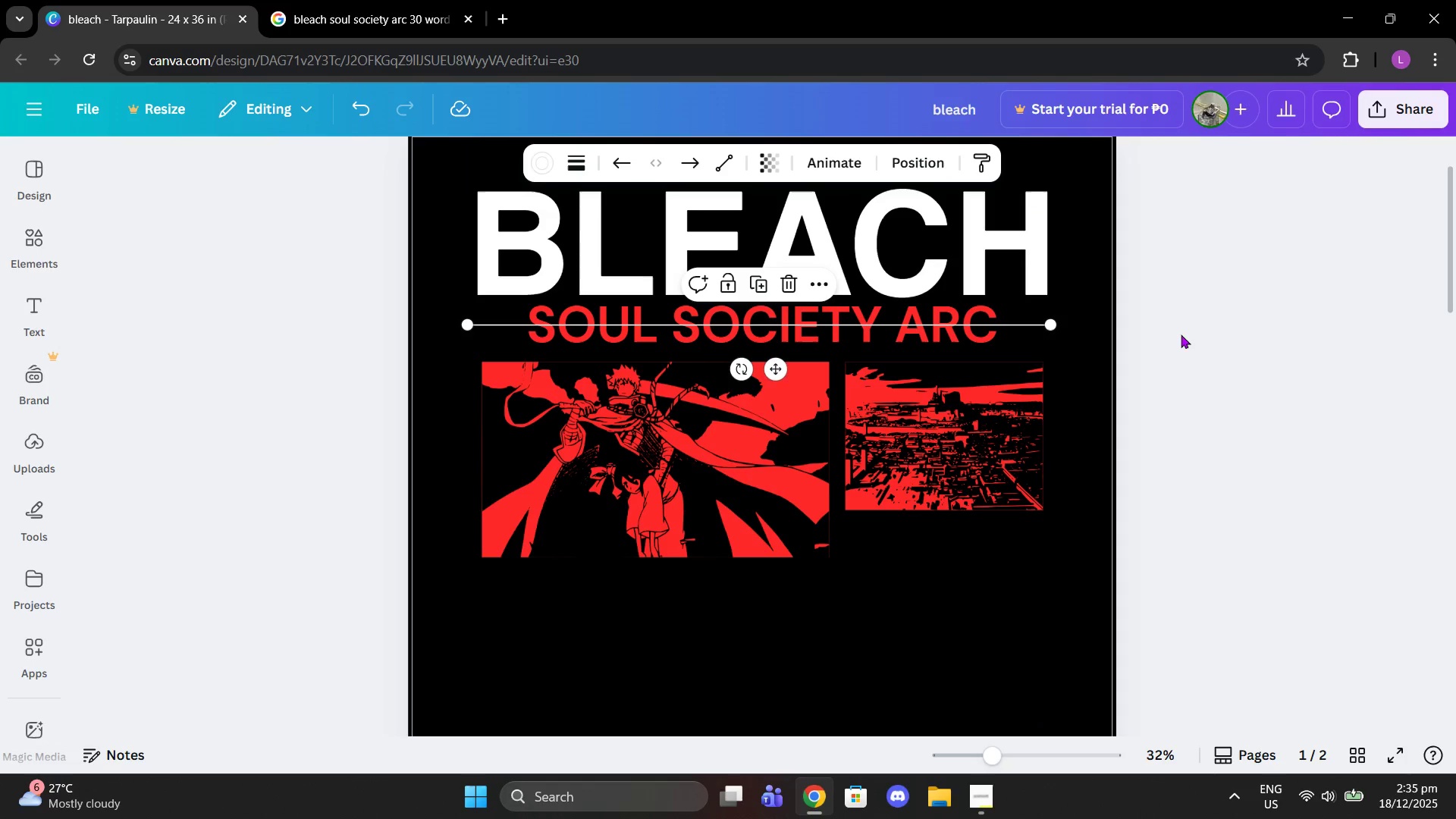 
left_click([1250, 333])
 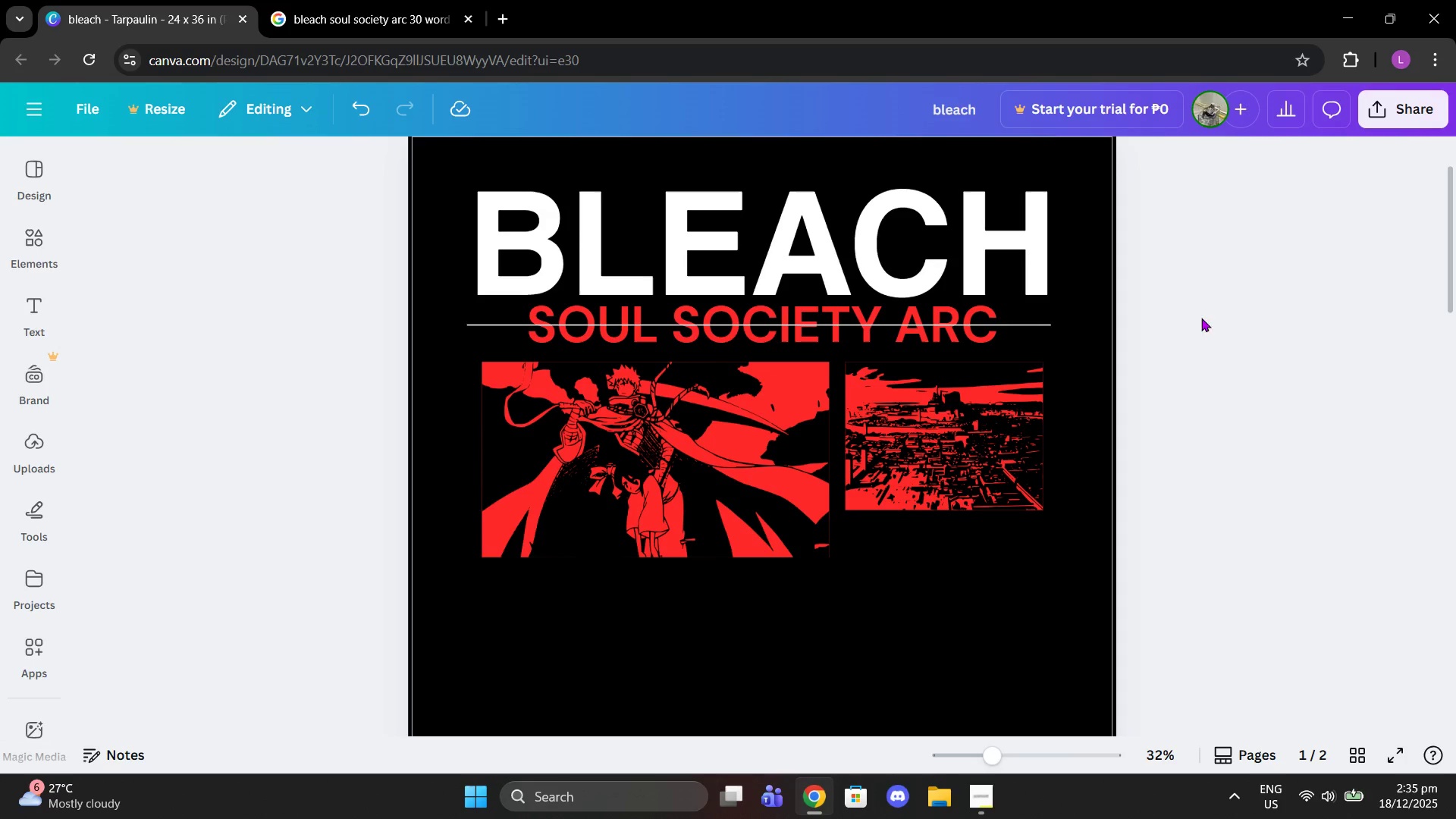 
left_click([491, 210])
 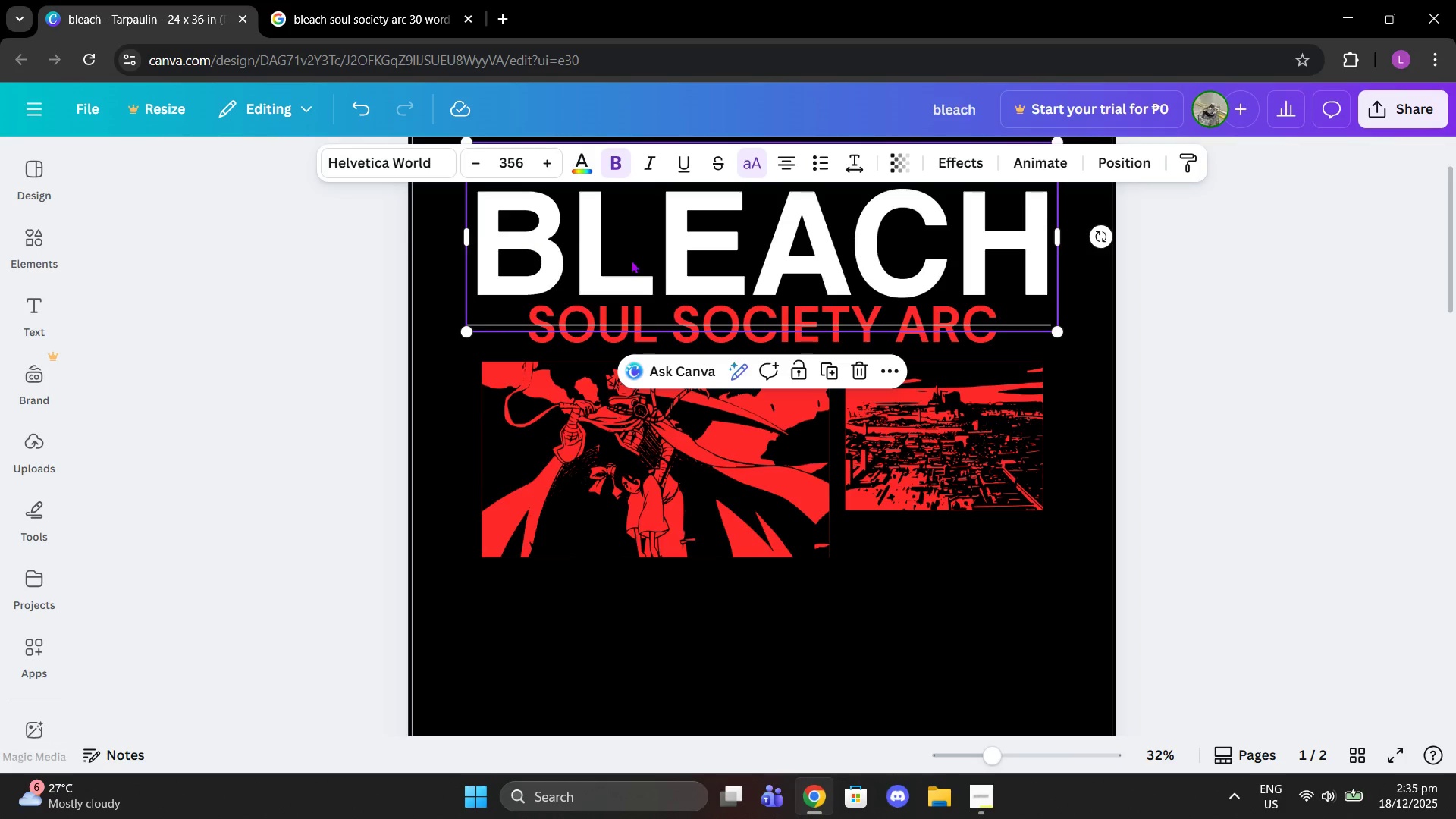 
scroll: coordinate [654, 265], scroll_direction: up, amount: 2.0
 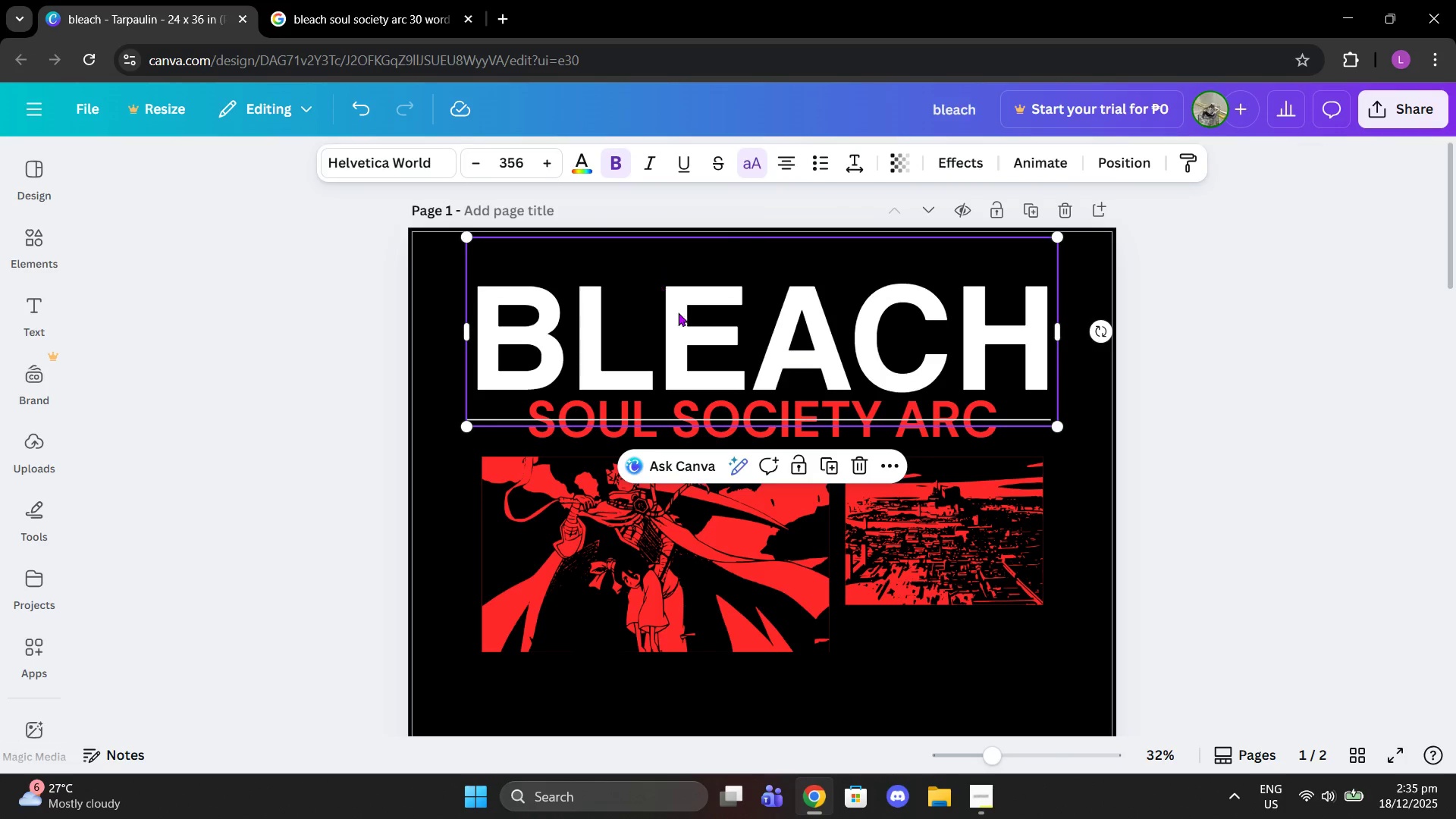 
scroll: coordinate [679, 314], scroll_direction: down, amount: 1.0
 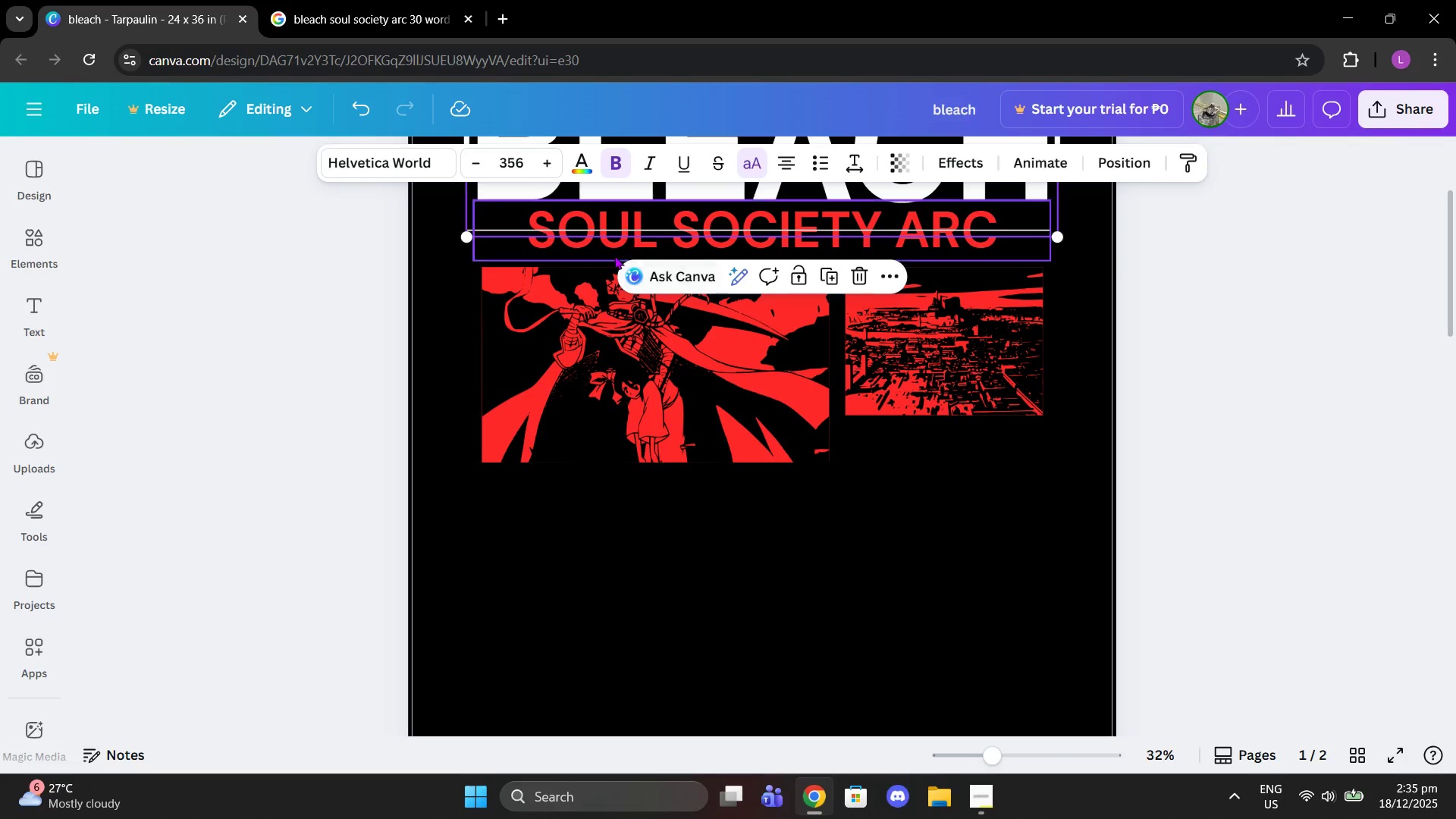 
left_click([607, 250])
 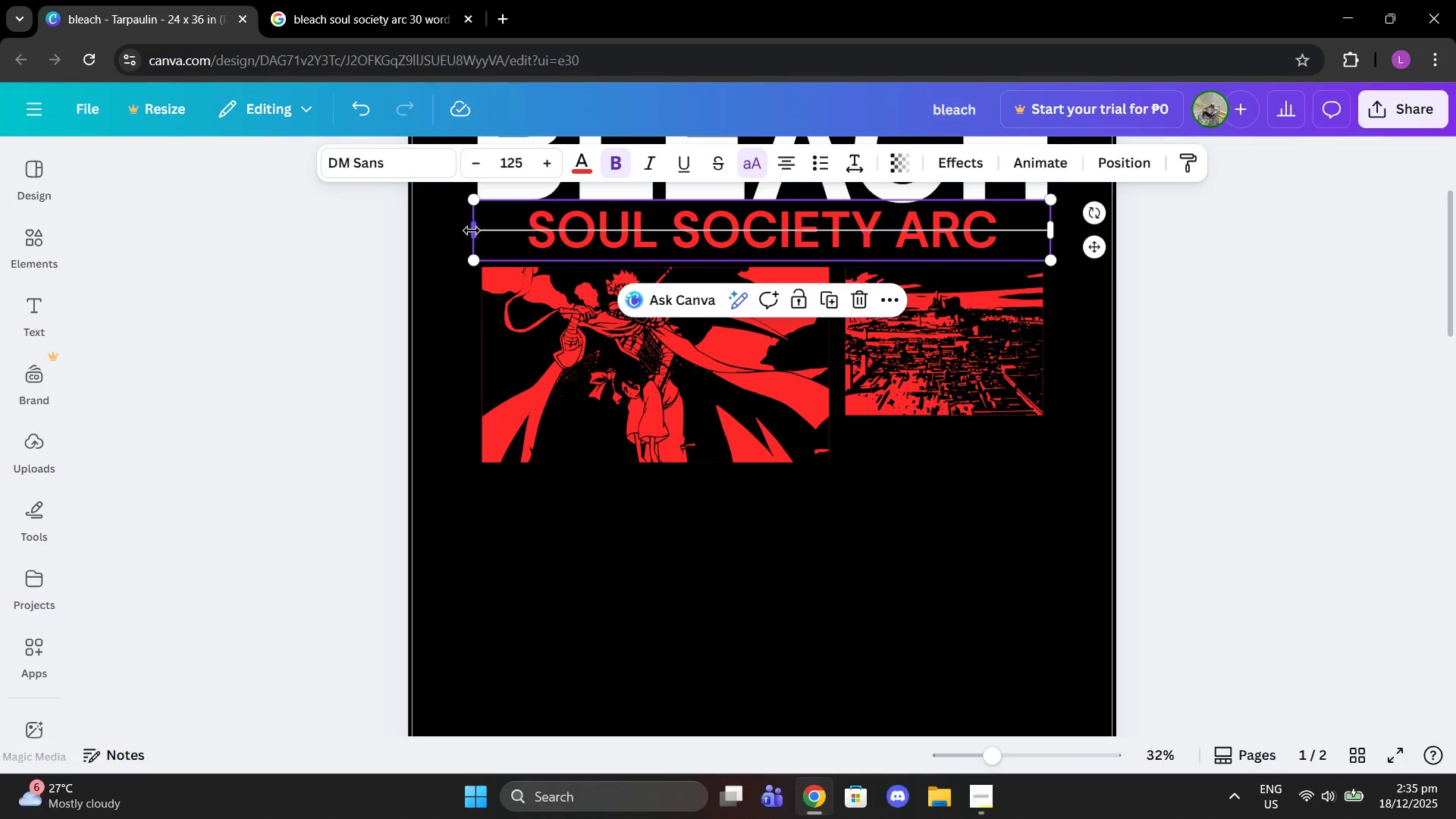 
left_click_drag(start_coordinate=[472, 231], to_coordinate=[575, 221])
 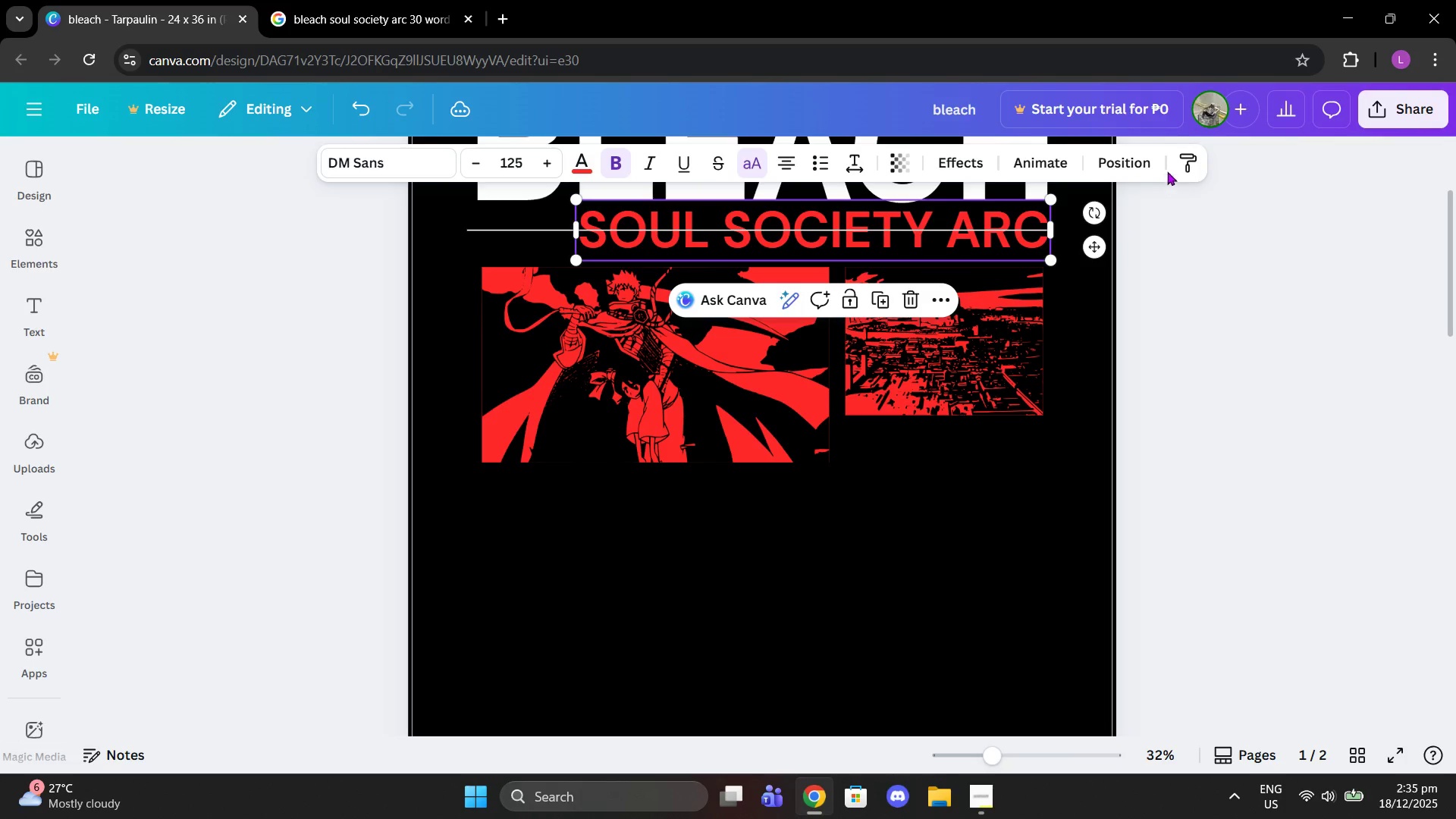 
left_click([1131, 159])
 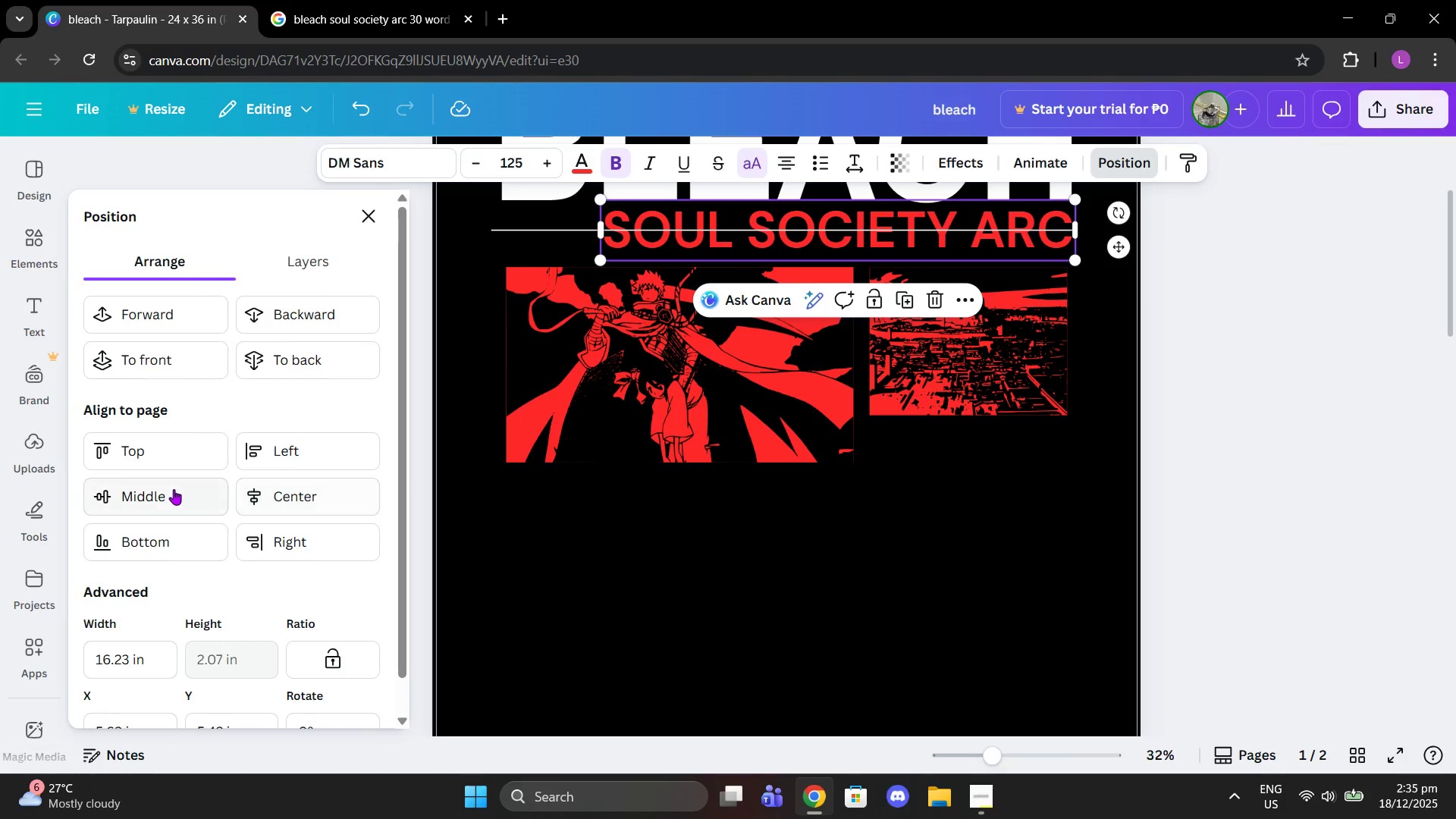 
left_click([284, 484])
 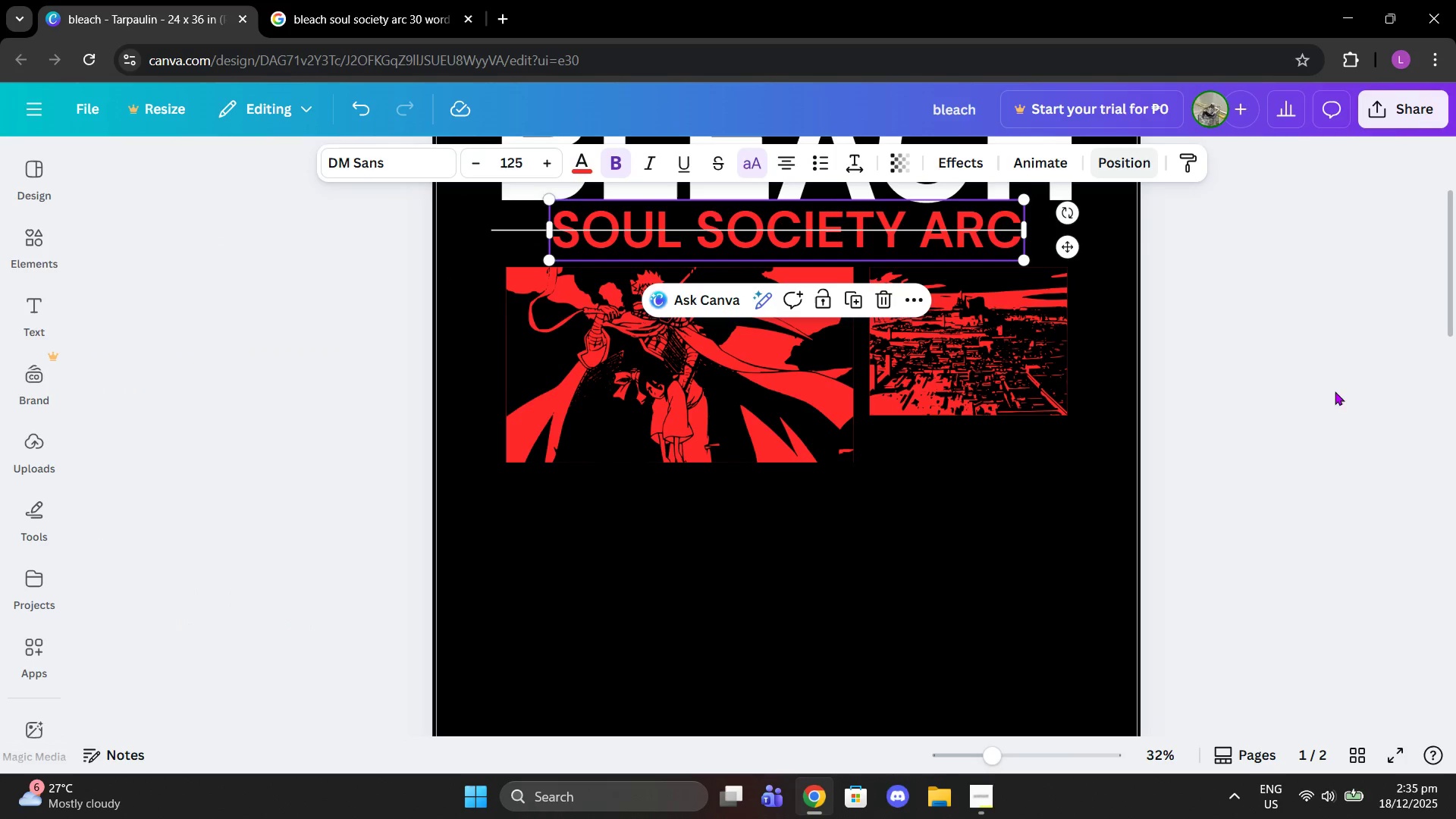 
double_click([1284, 373])
 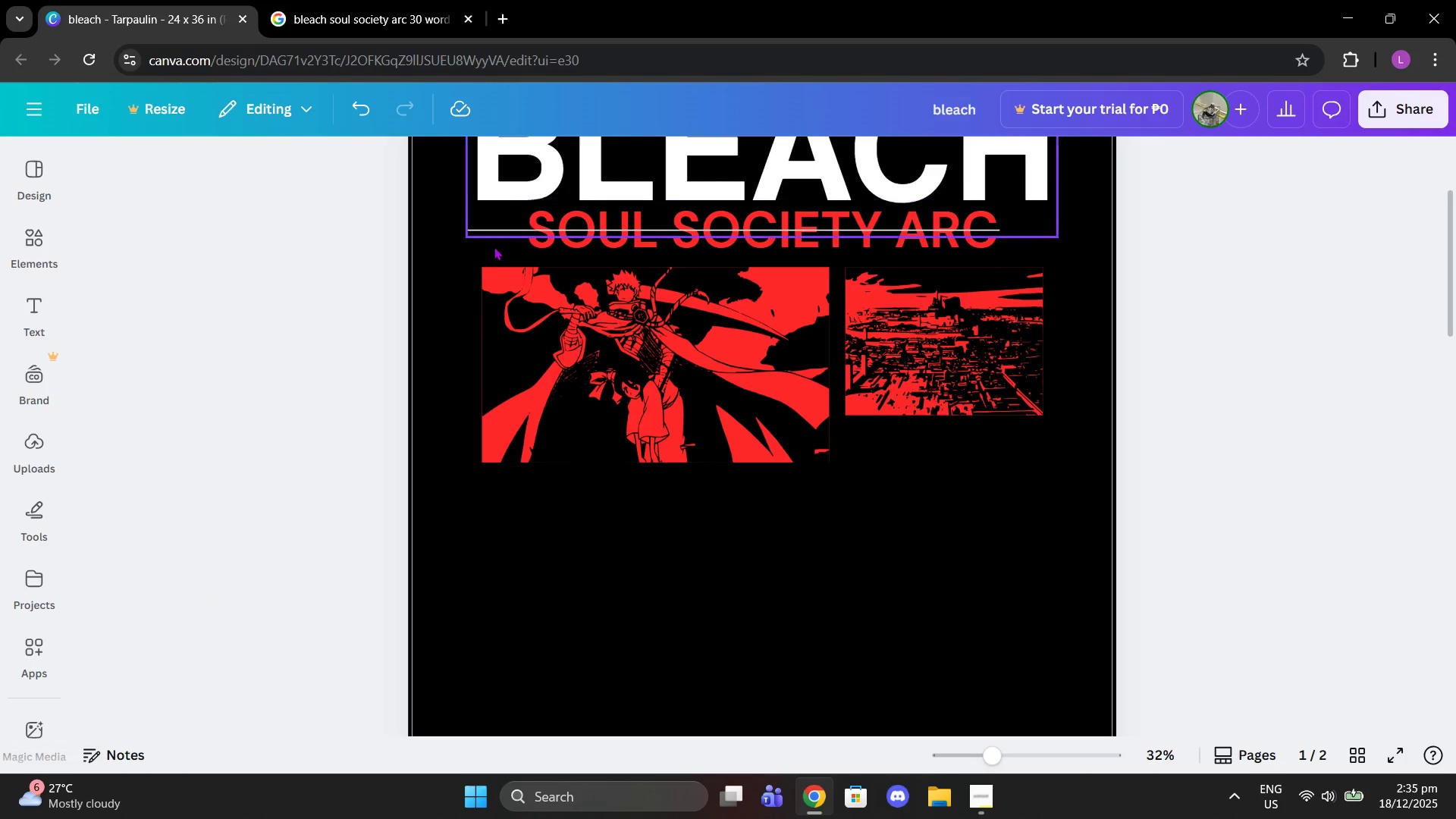 
left_click([464, 238])
 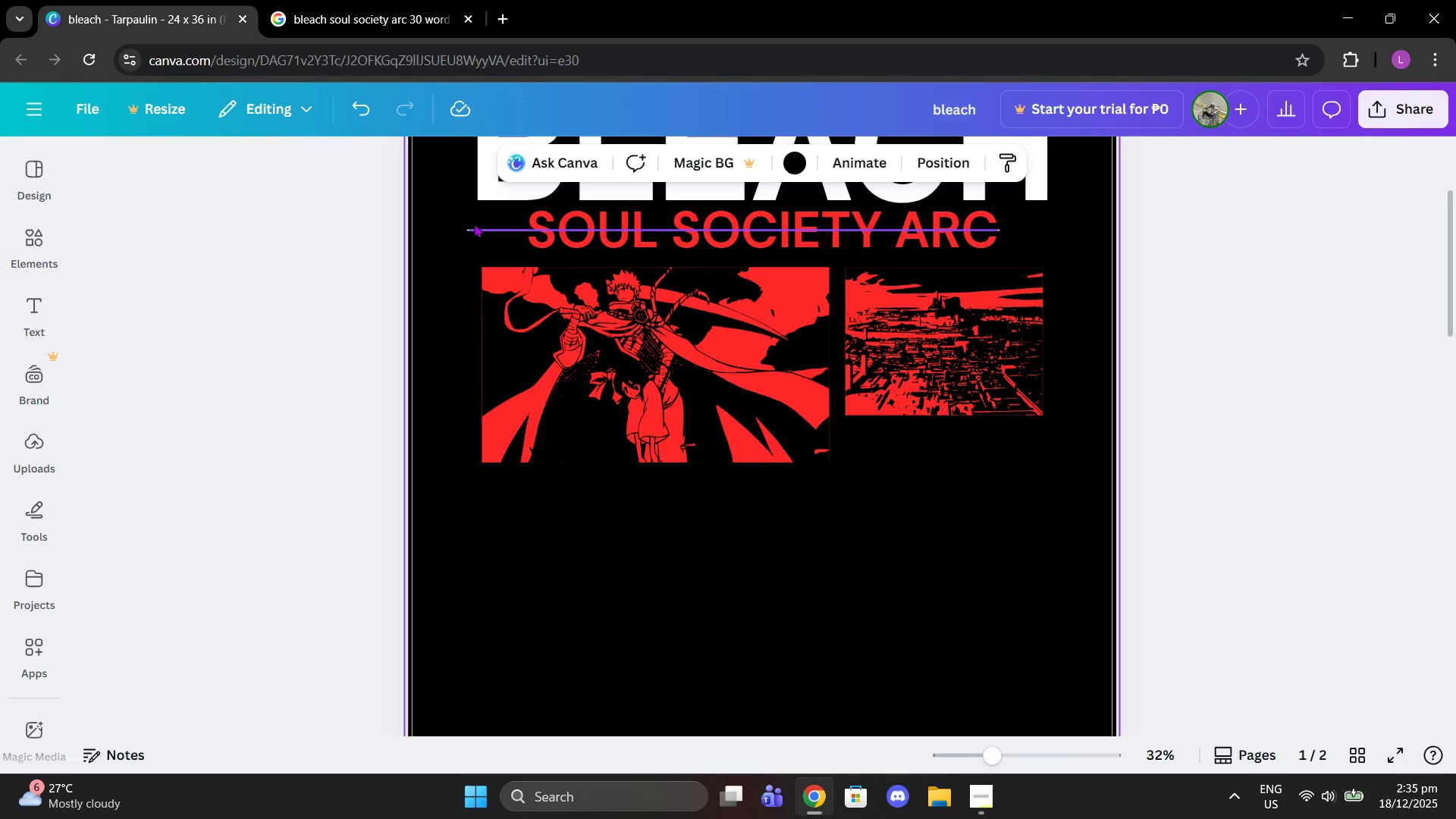 
left_click([473, 224])
 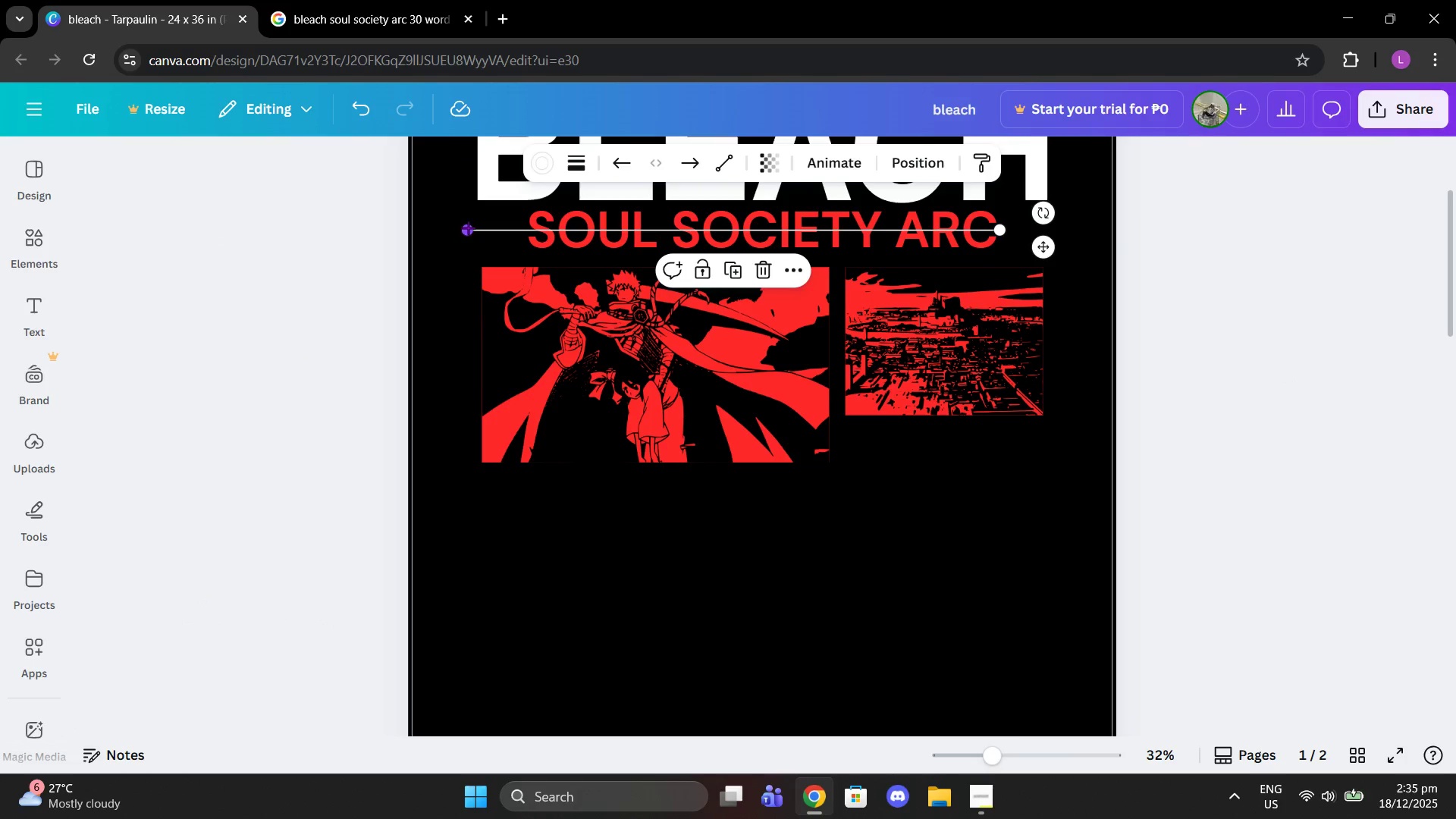 
left_click_drag(start_coordinate=[468, 228], to_coordinate=[475, 218])
 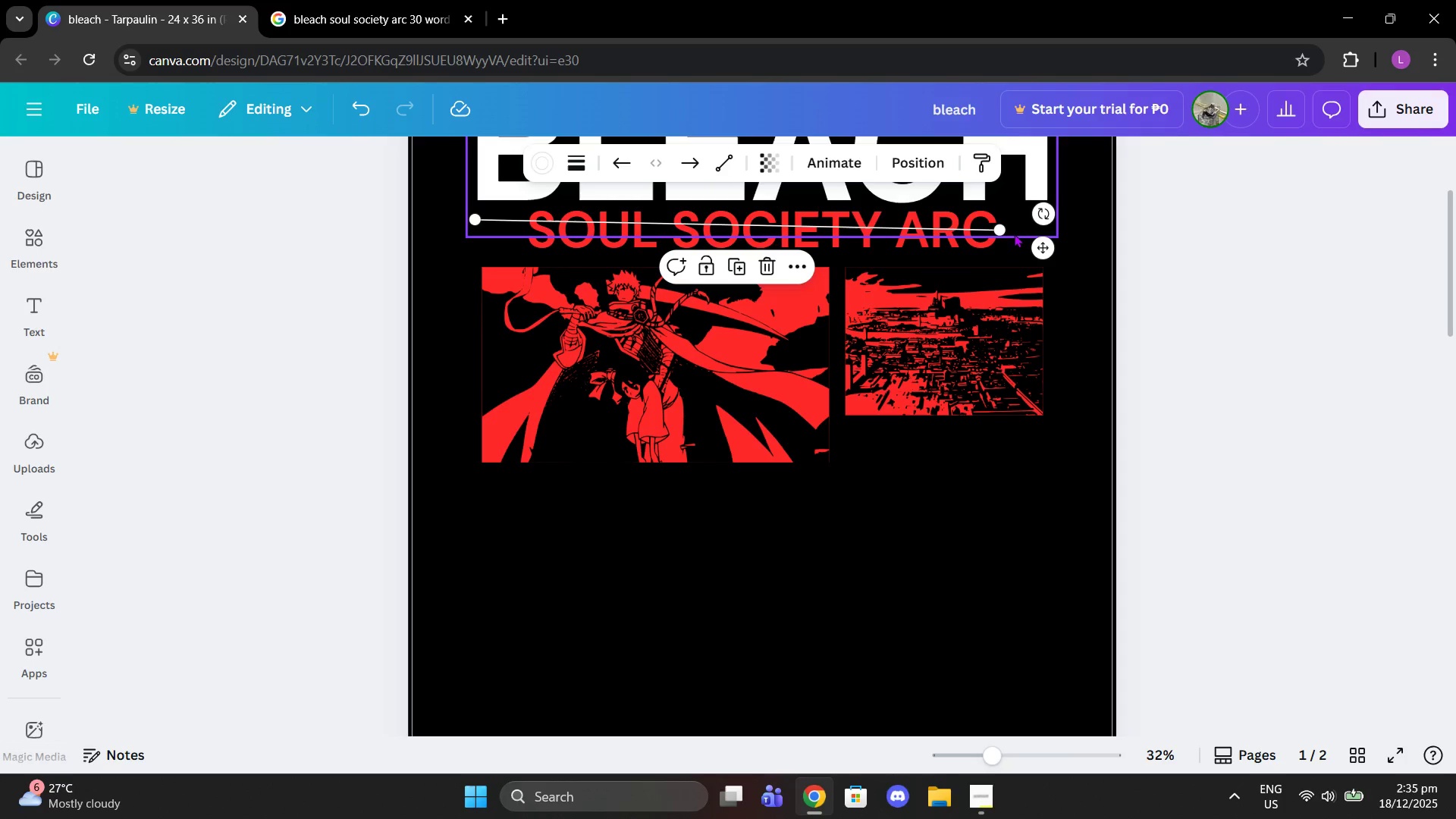 
left_click_drag(start_coordinate=[1006, 232], to_coordinate=[1053, 219])
 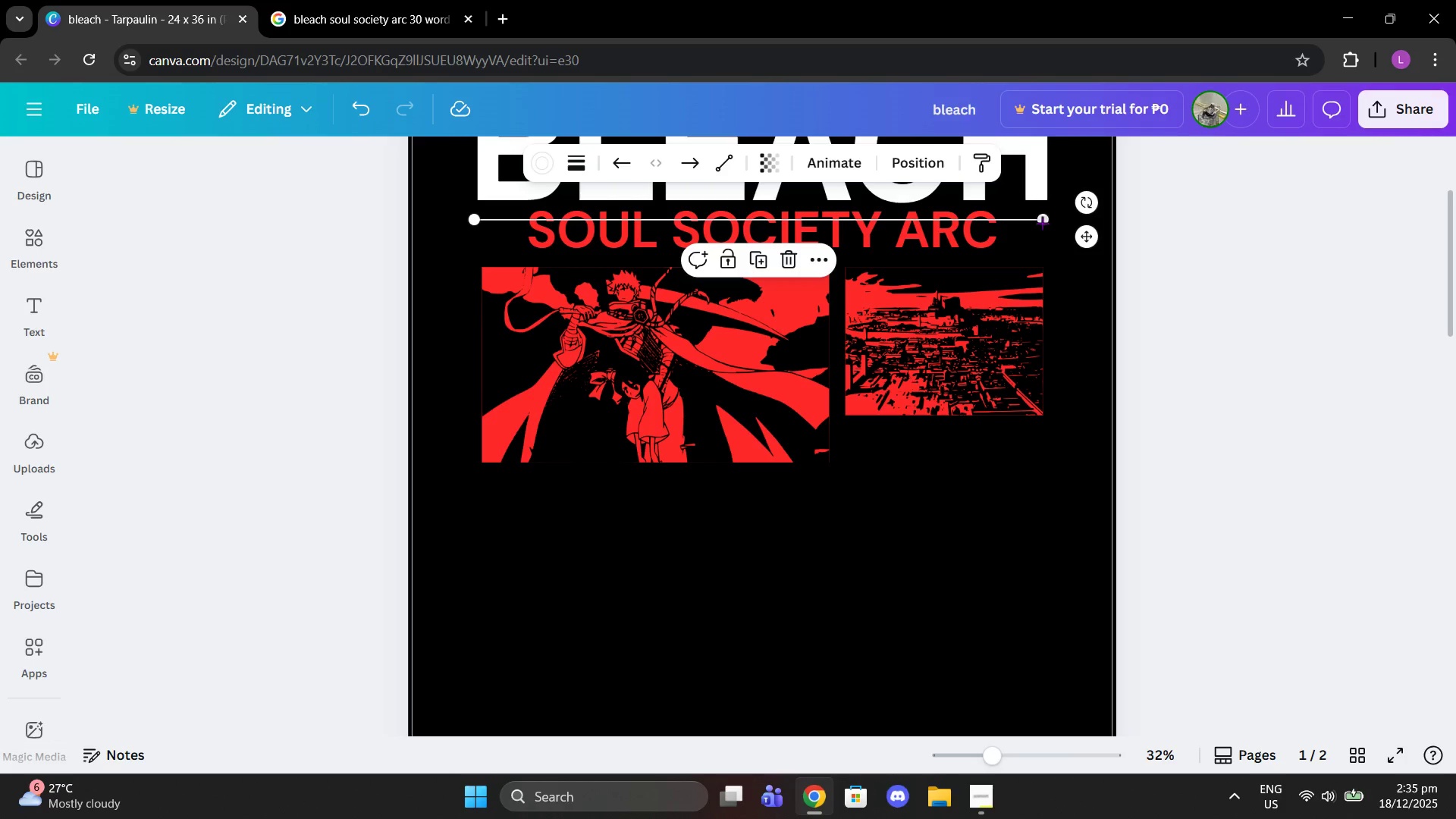 
left_click_drag(start_coordinate=[1042, 222], to_coordinate=[1054, 221])
 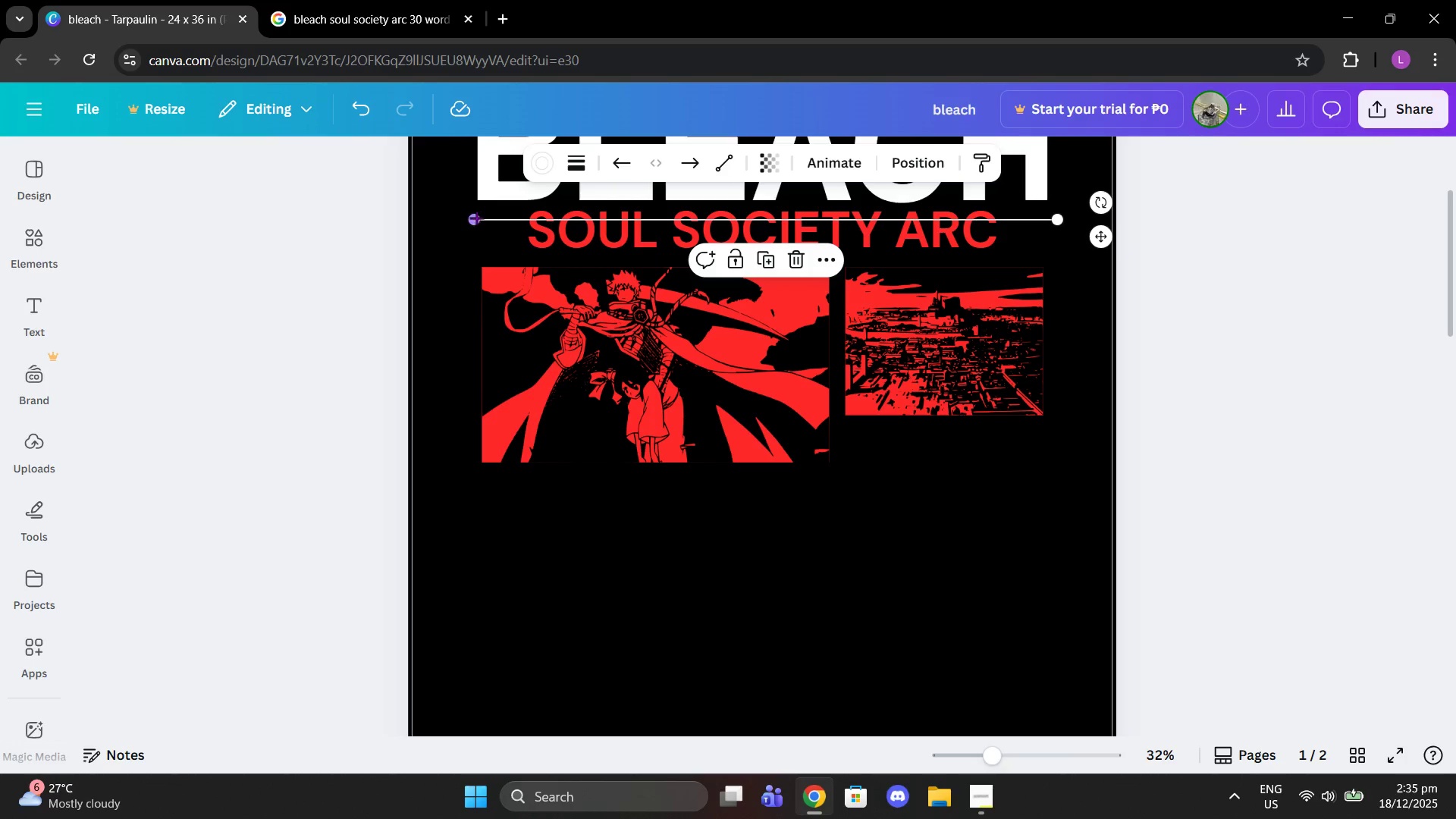 
left_click_drag(start_coordinate=[476, 218], to_coordinate=[465, 218])
 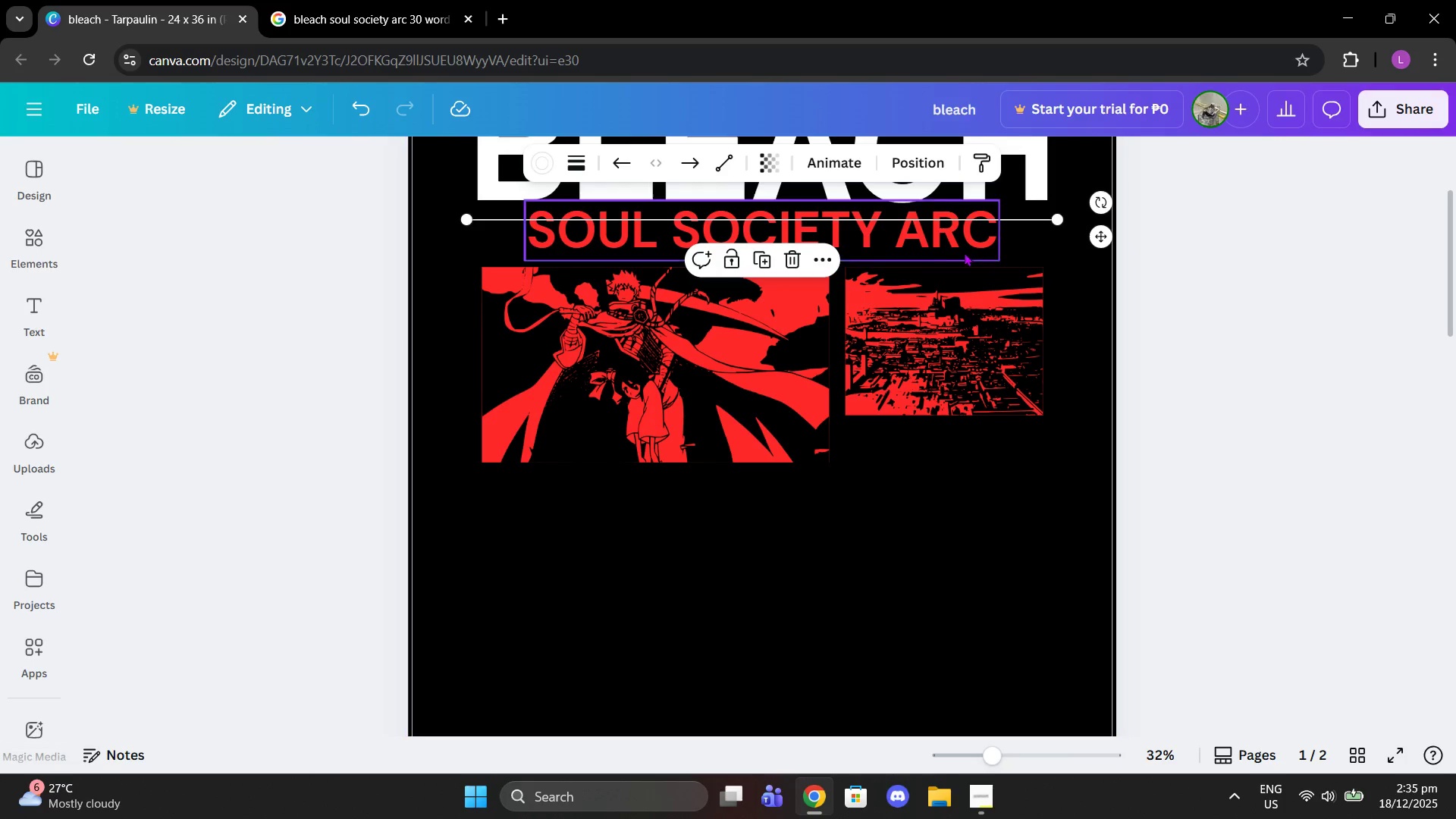 
left_click([917, 244])
 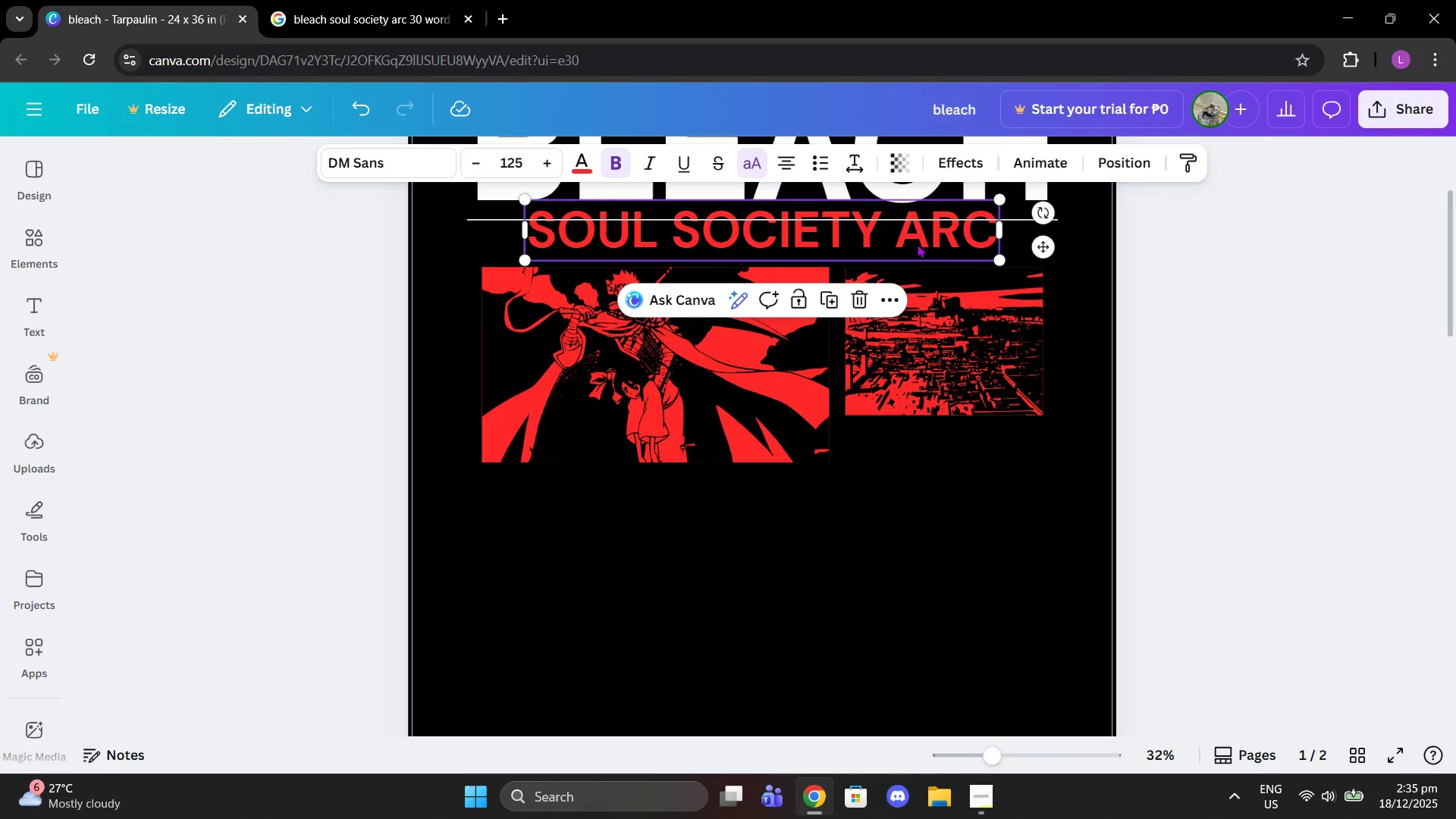 
left_click_drag(start_coordinate=[917, 244], to_coordinate=[917, 257])
 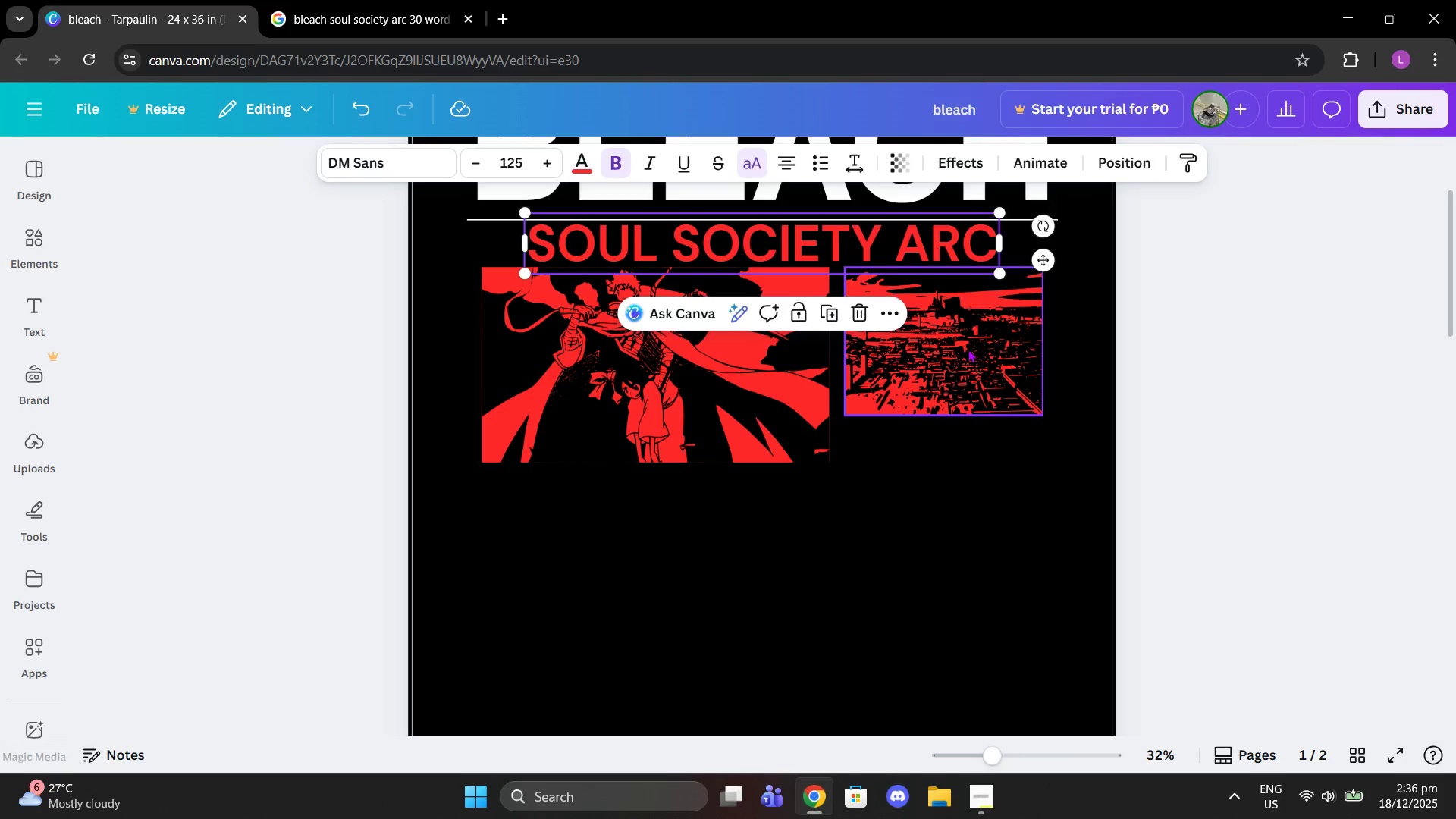 
left_click_drag(start_coordinate=[968, 349], to_coordinate=[968, 355])
 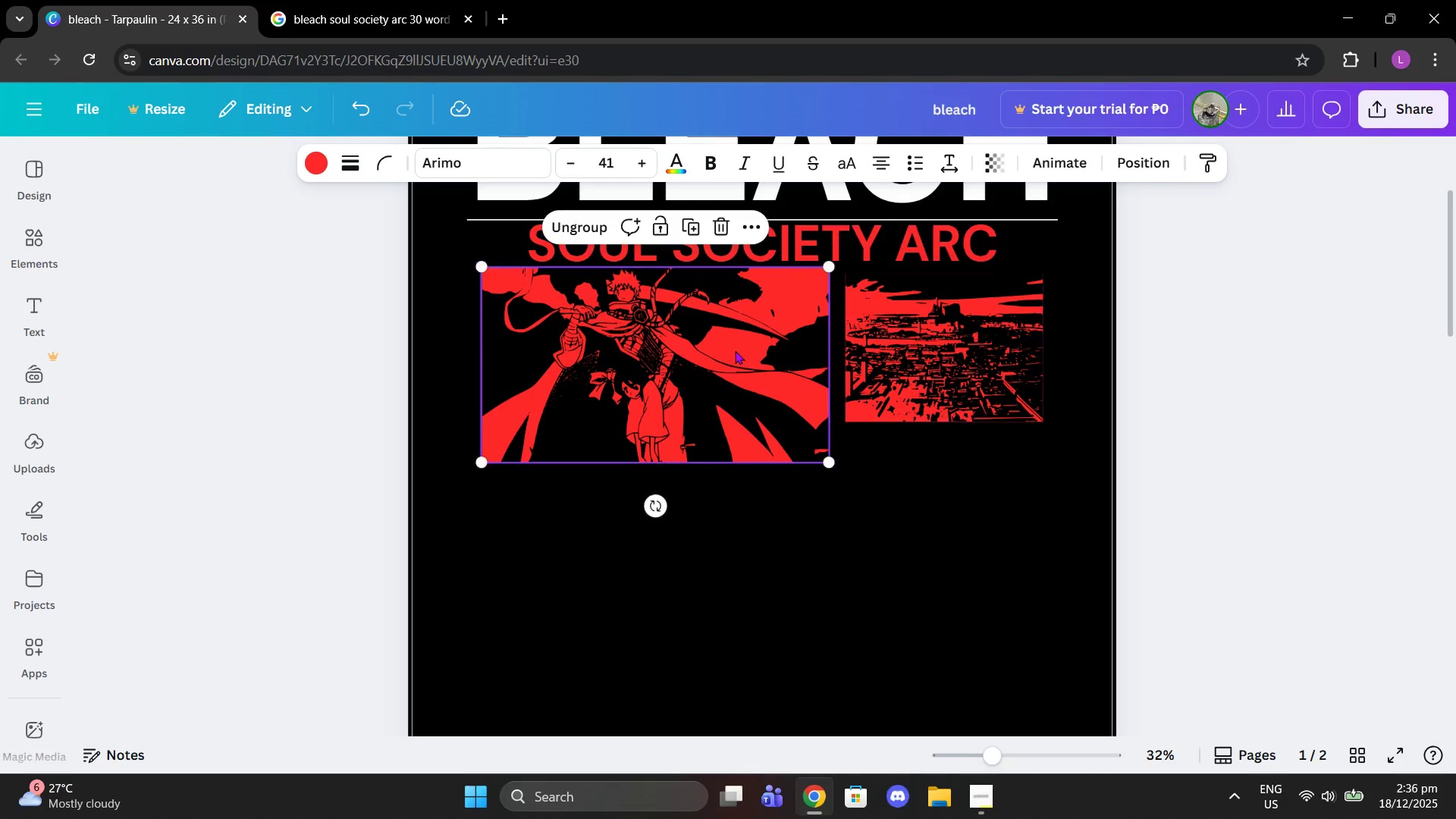 
left_click_drag(start_coordinate=[735, 350], to_coordinate=[735, 359])
 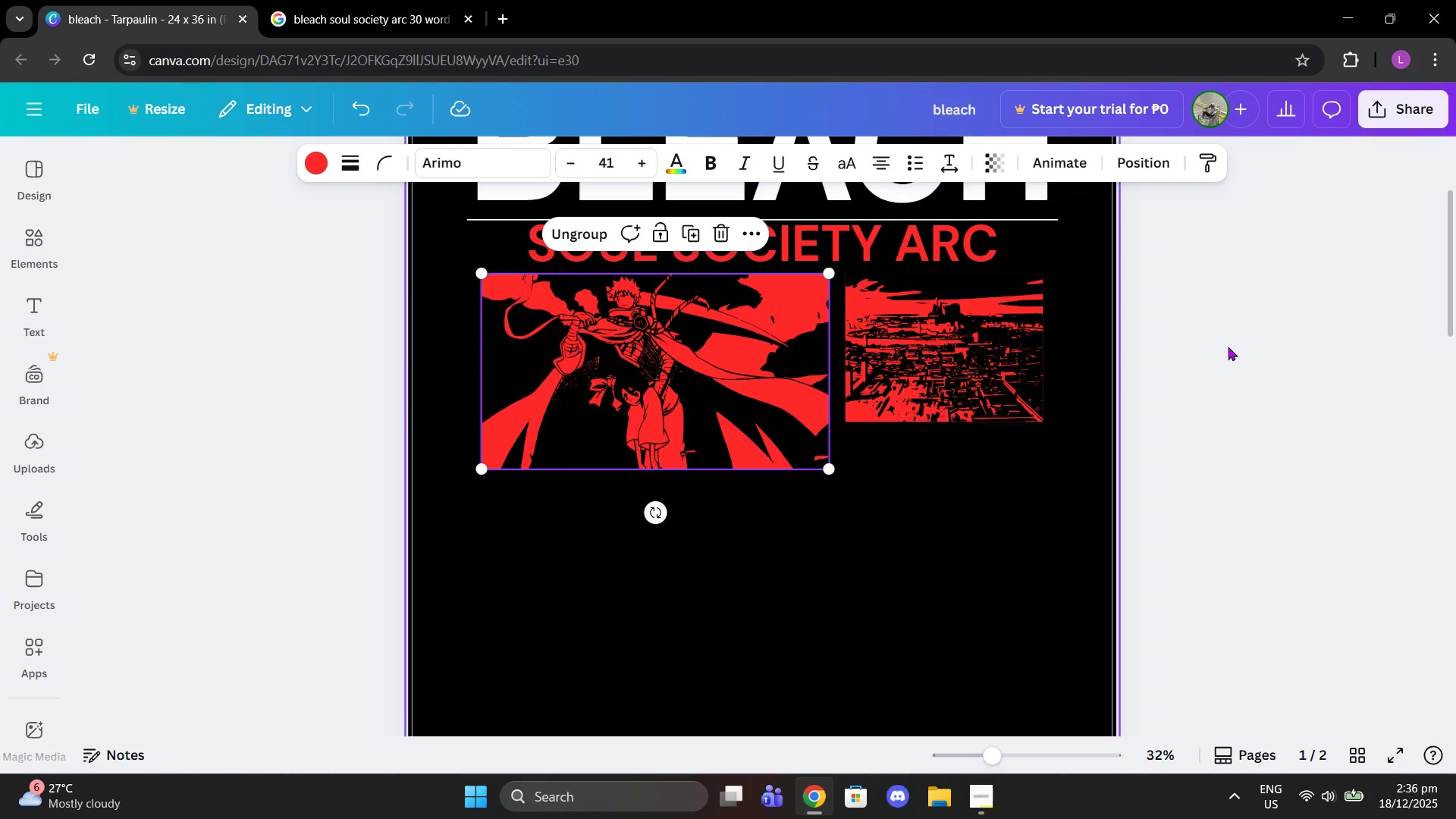 
left_click([1228, 347])
 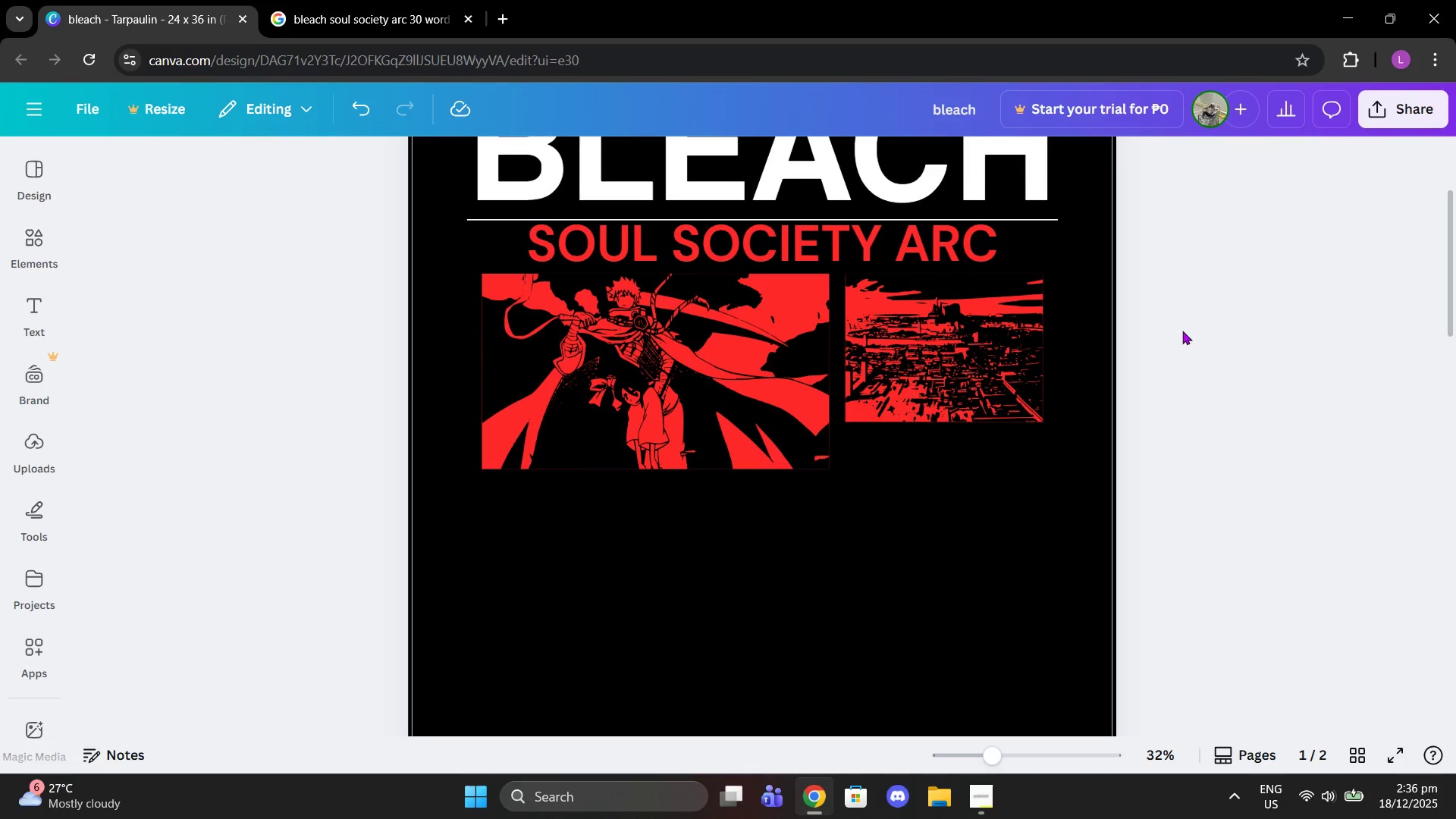 
scroll: coordinate [1182, 331], scroll_direction: up, amount: 1.0
 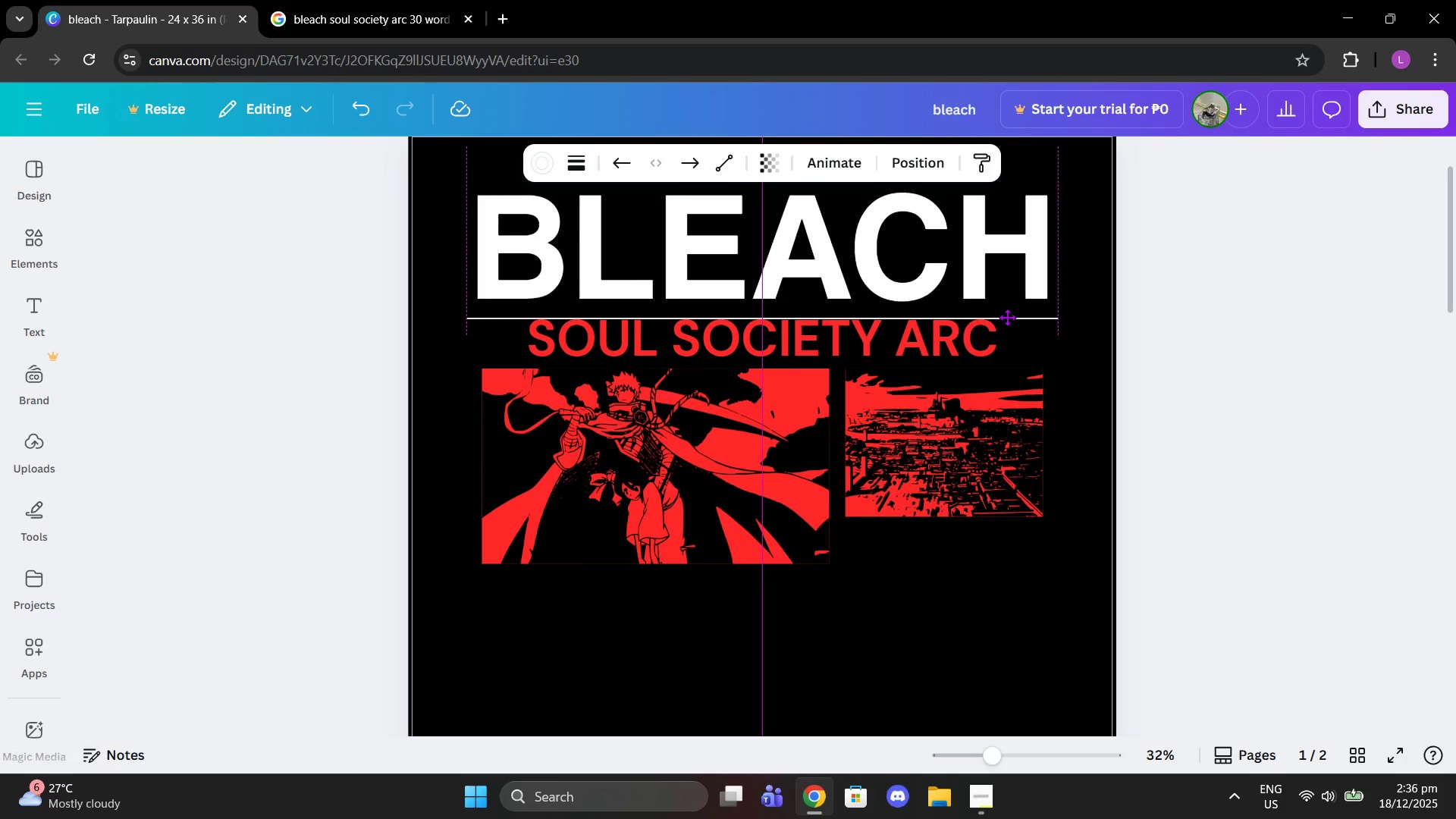 
wait(5.19)
 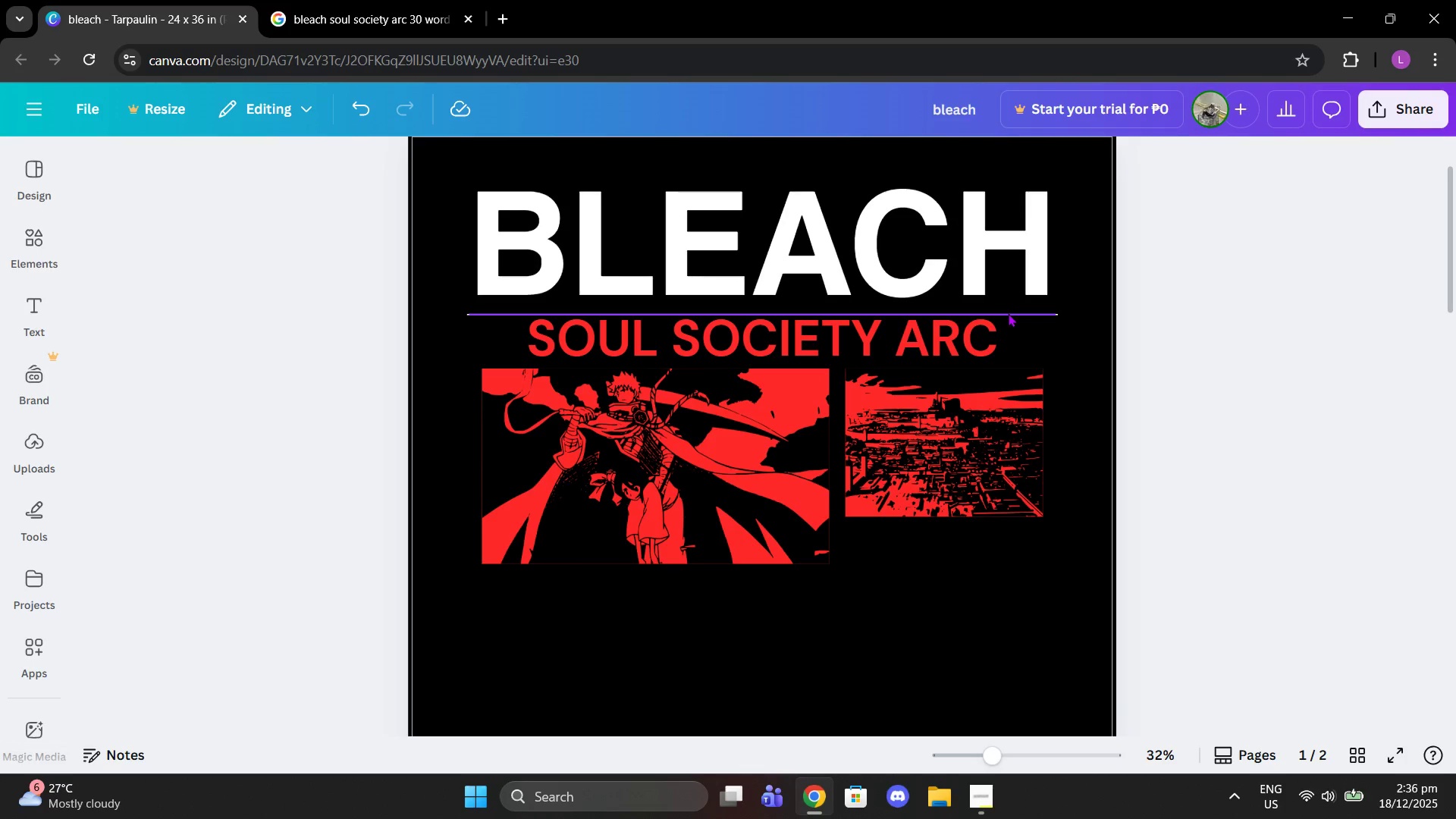 
left_click([1156, 315])
 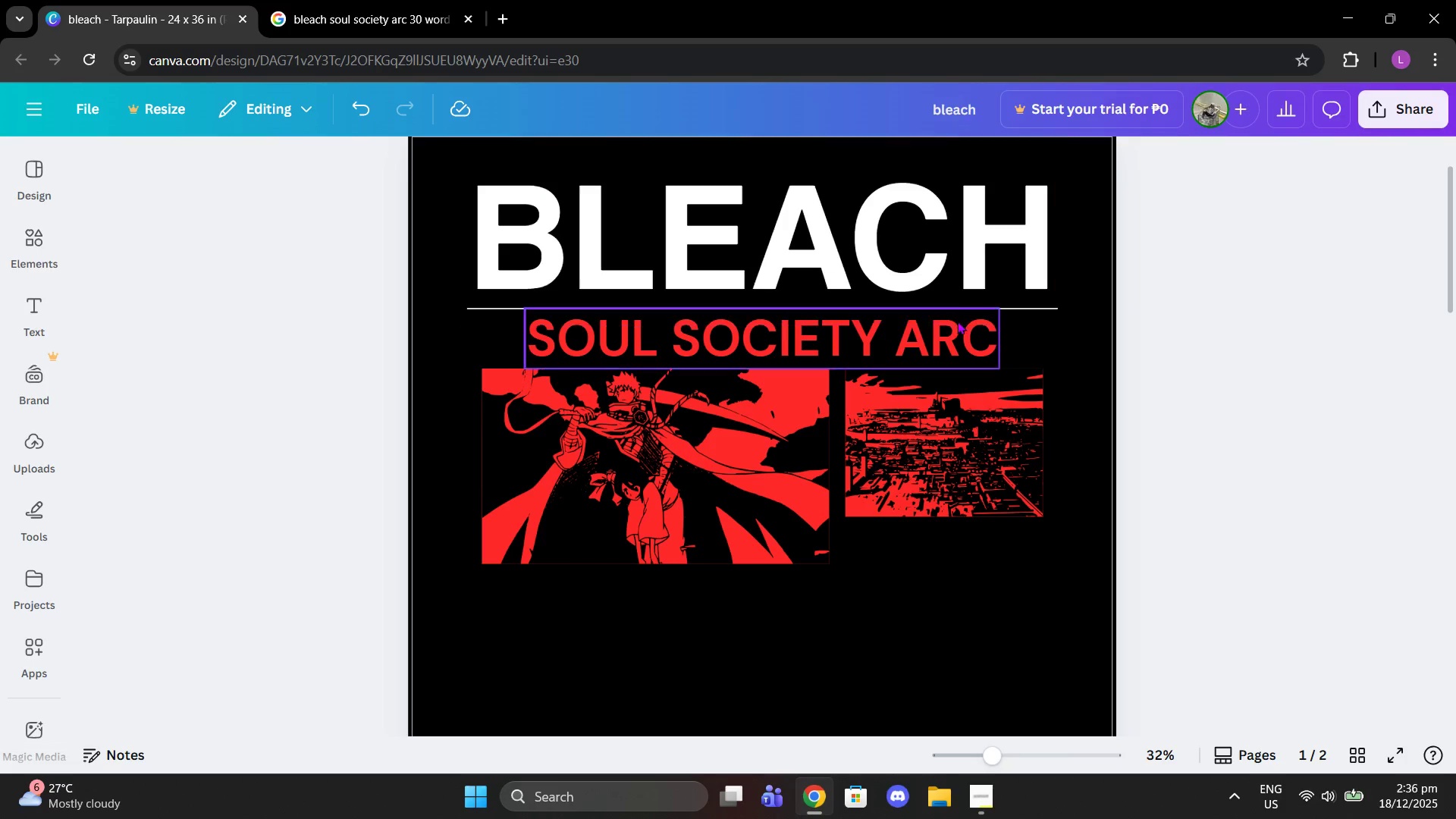 
left_click([906, 330])
 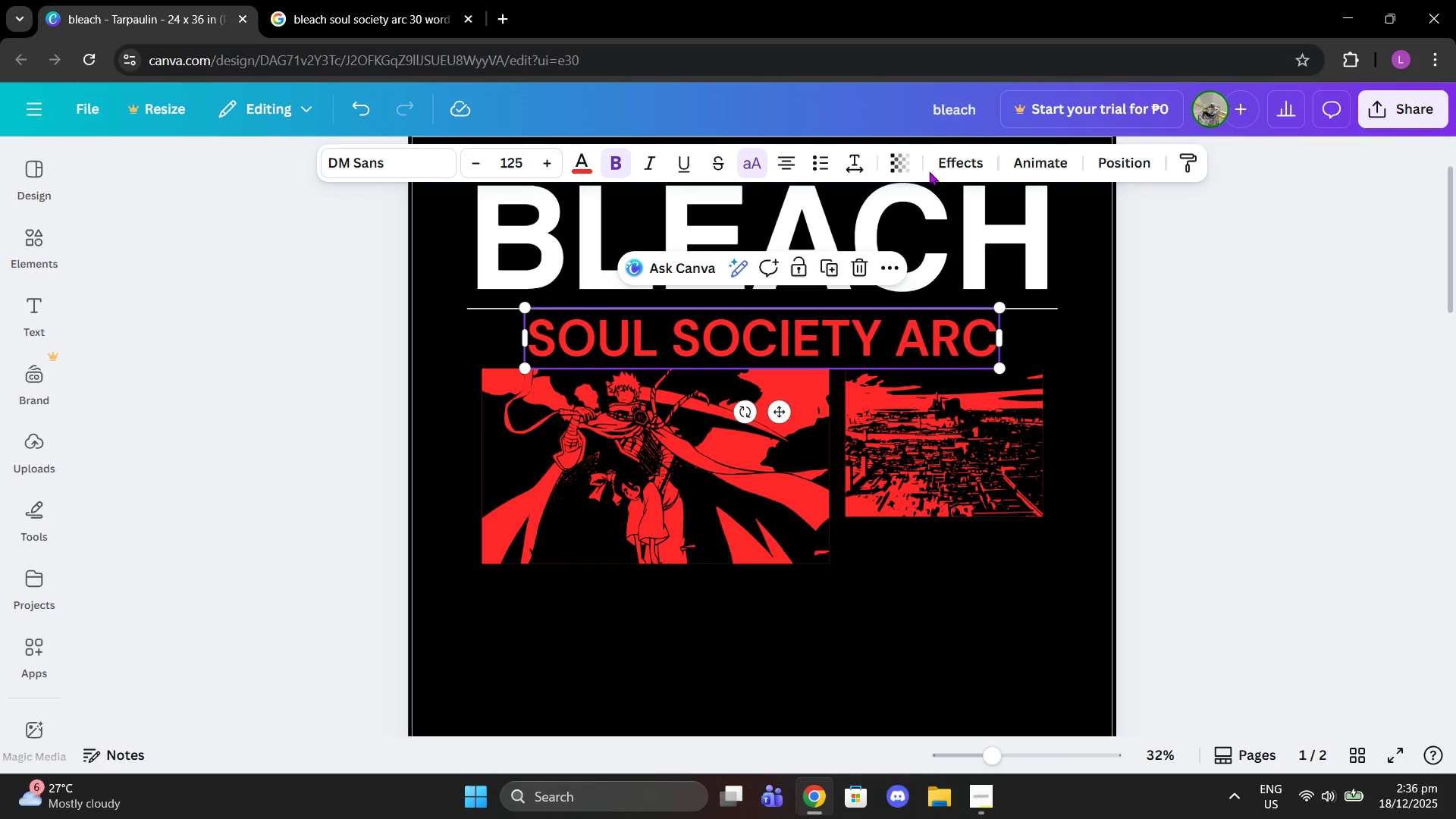 
double_click([946, 161])
 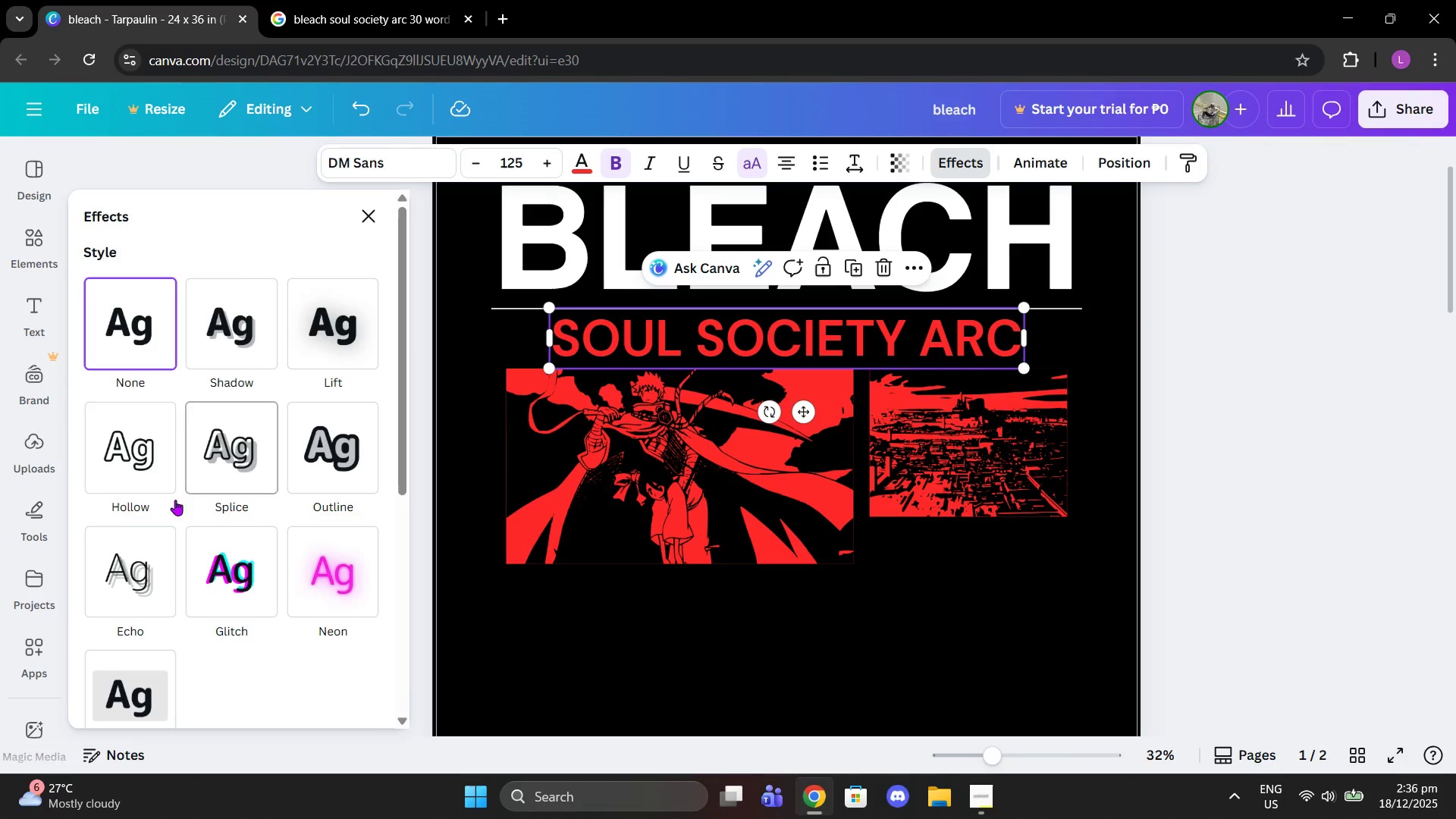 
left_click([127, 449])
 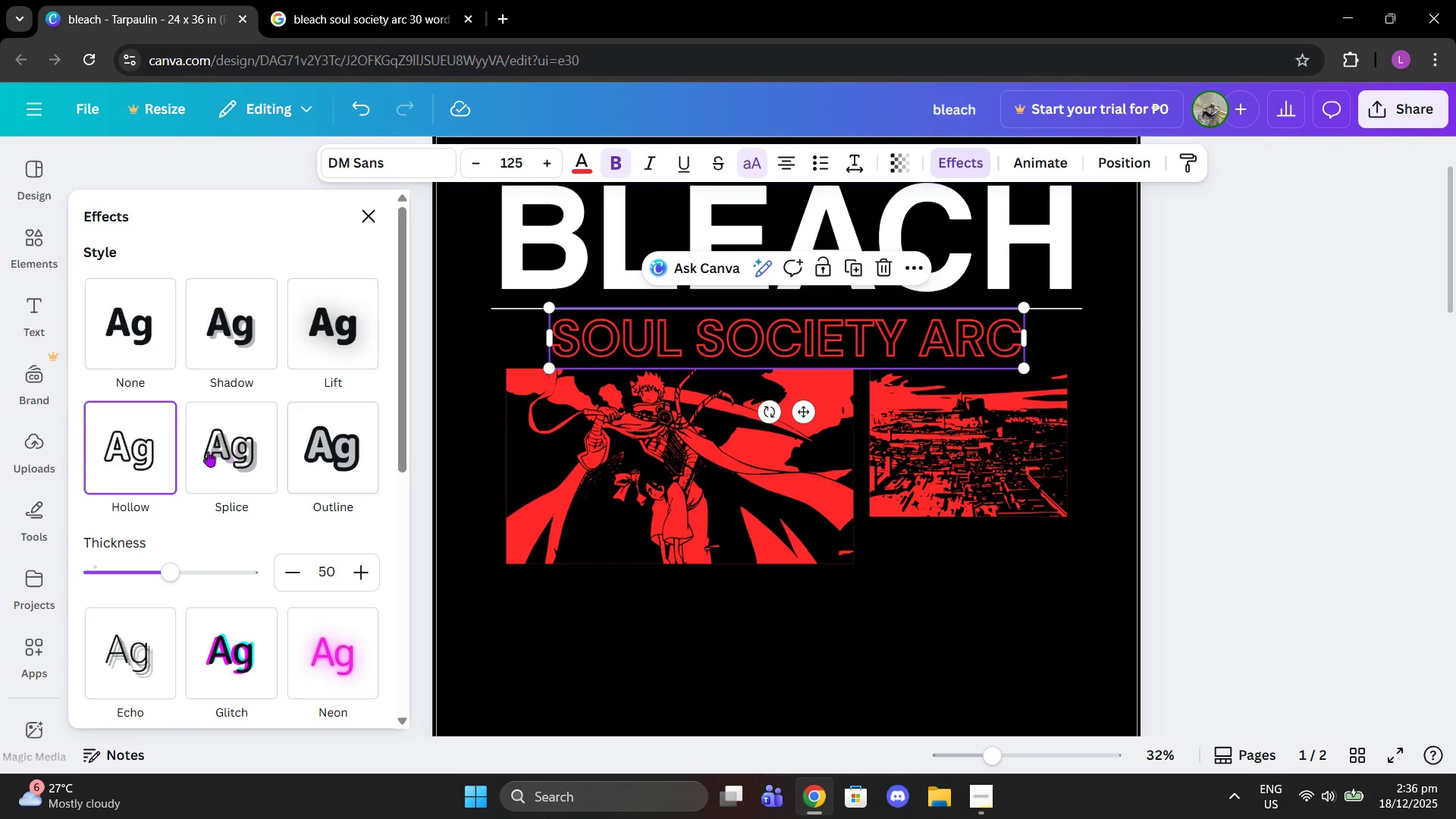 
left_click([189, 457])
 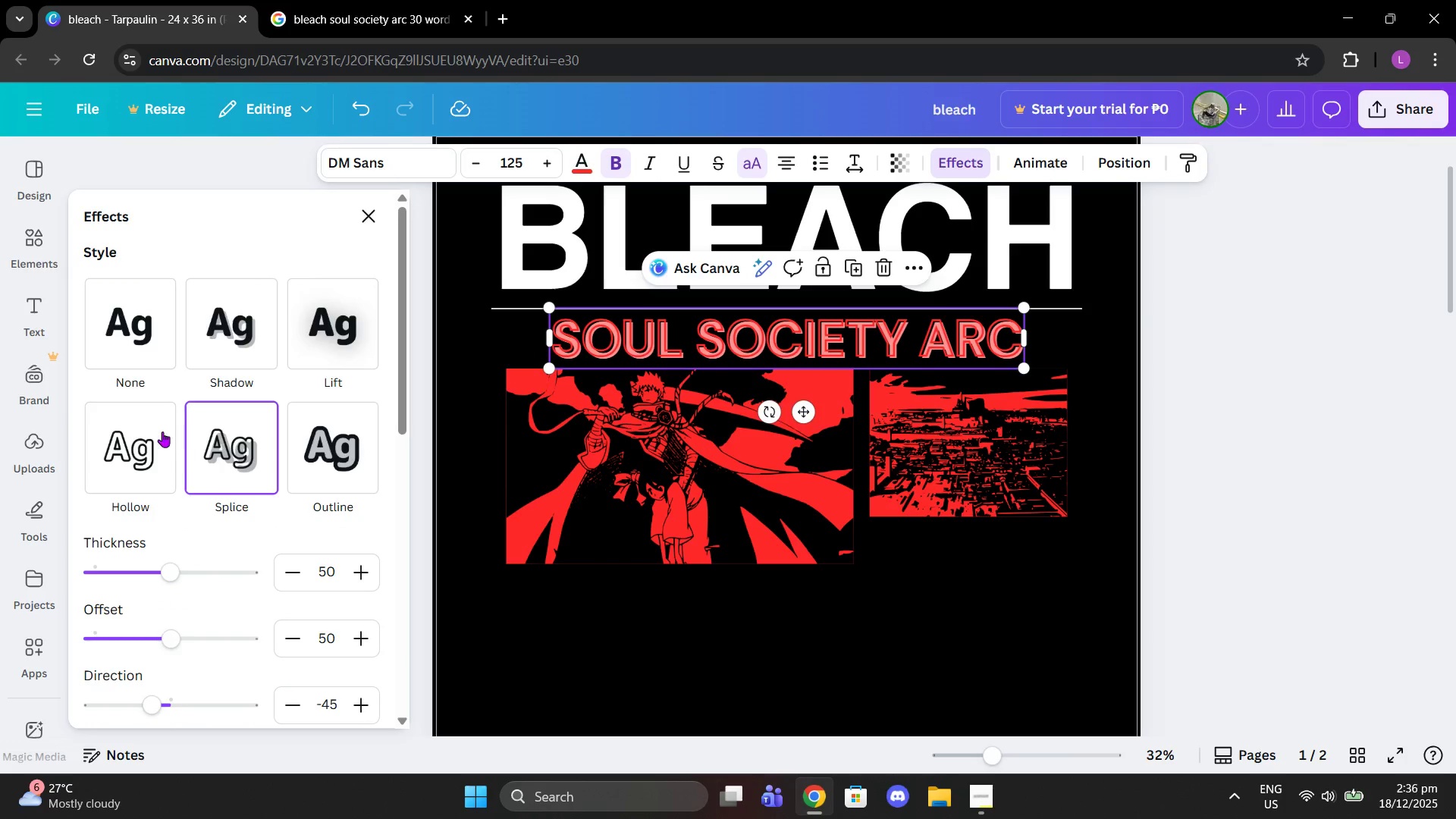 
left_click([136, 438])
 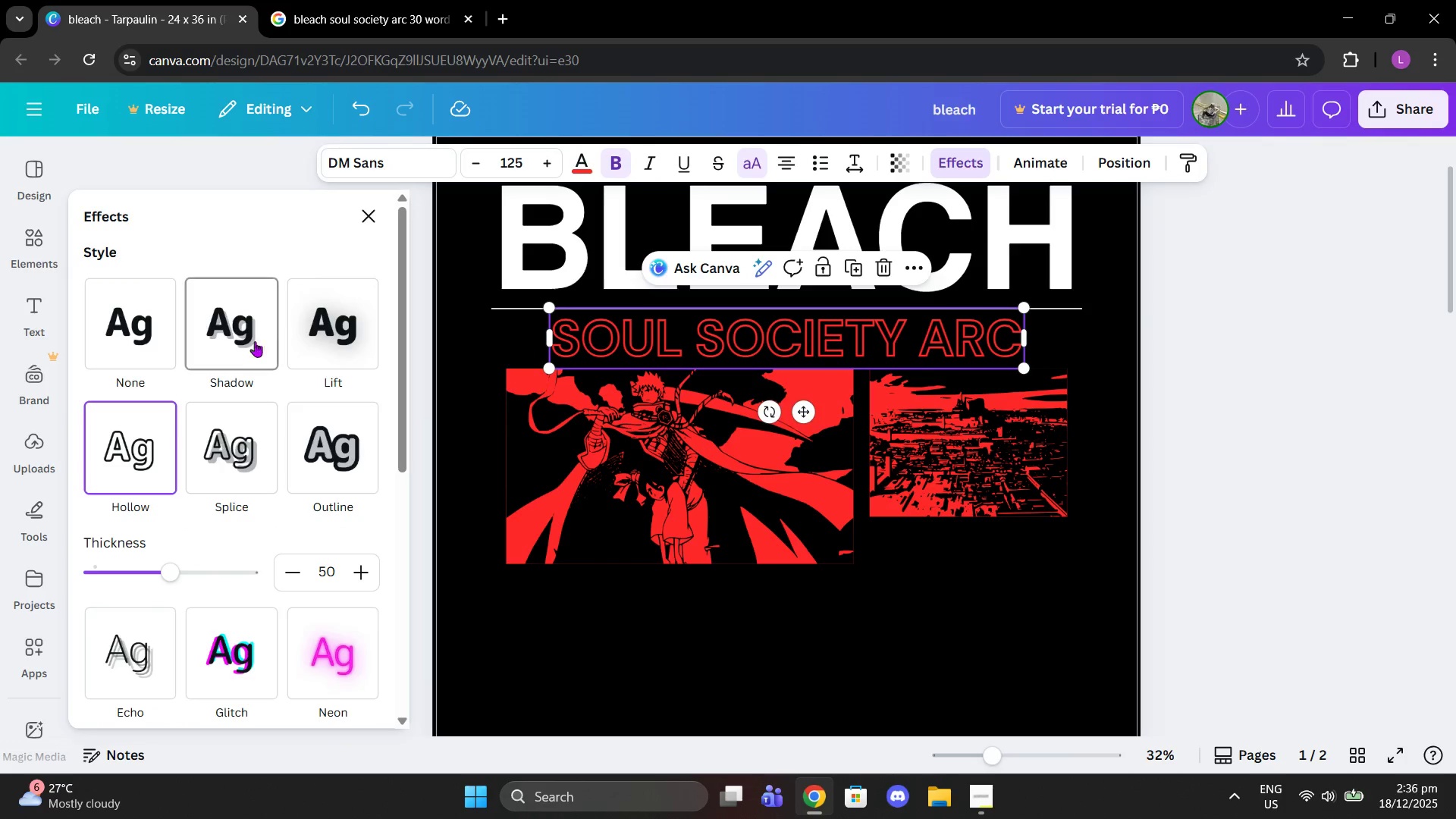 
left_click([229, 337])
 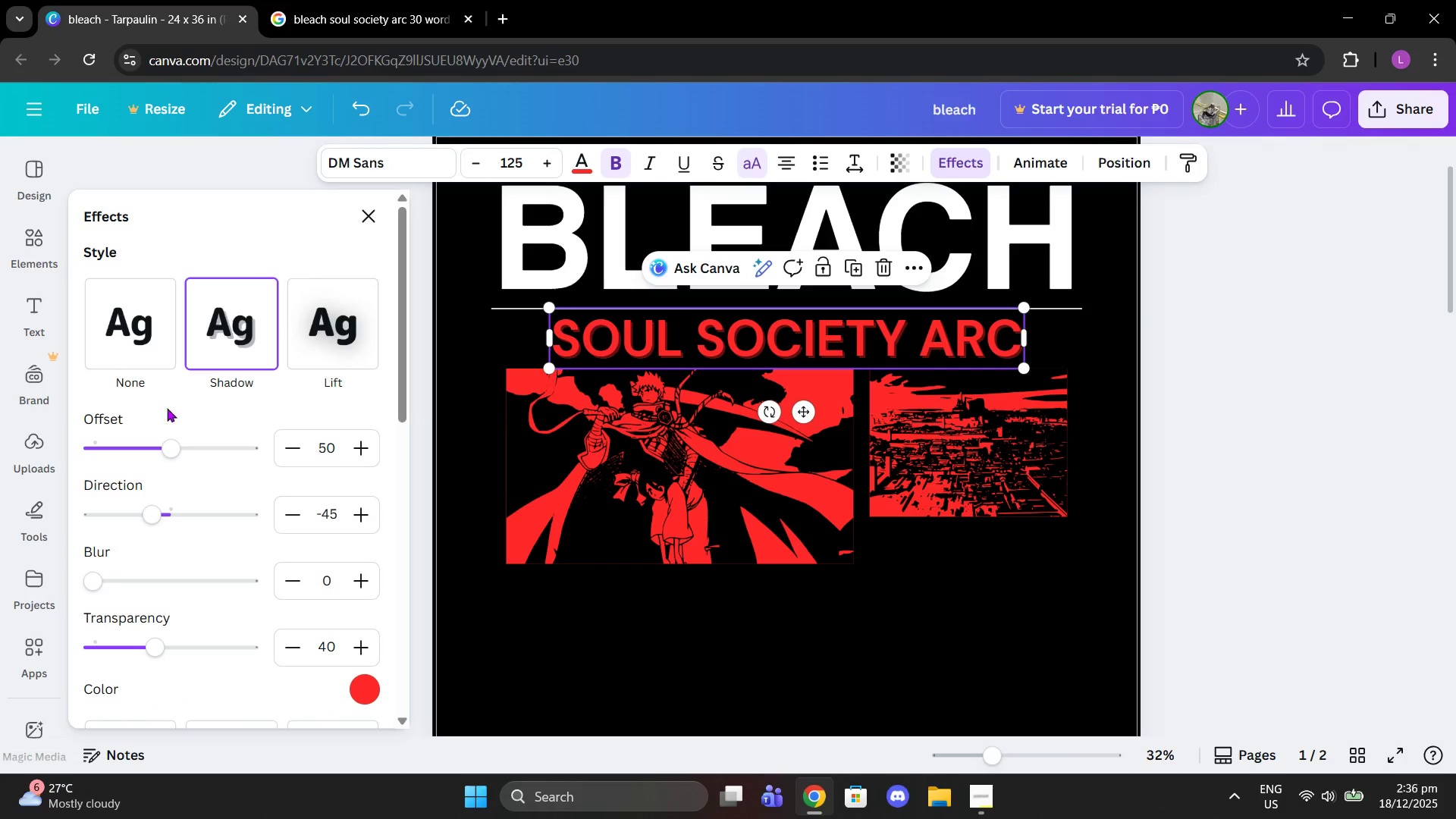 
left_click([120, 356])
 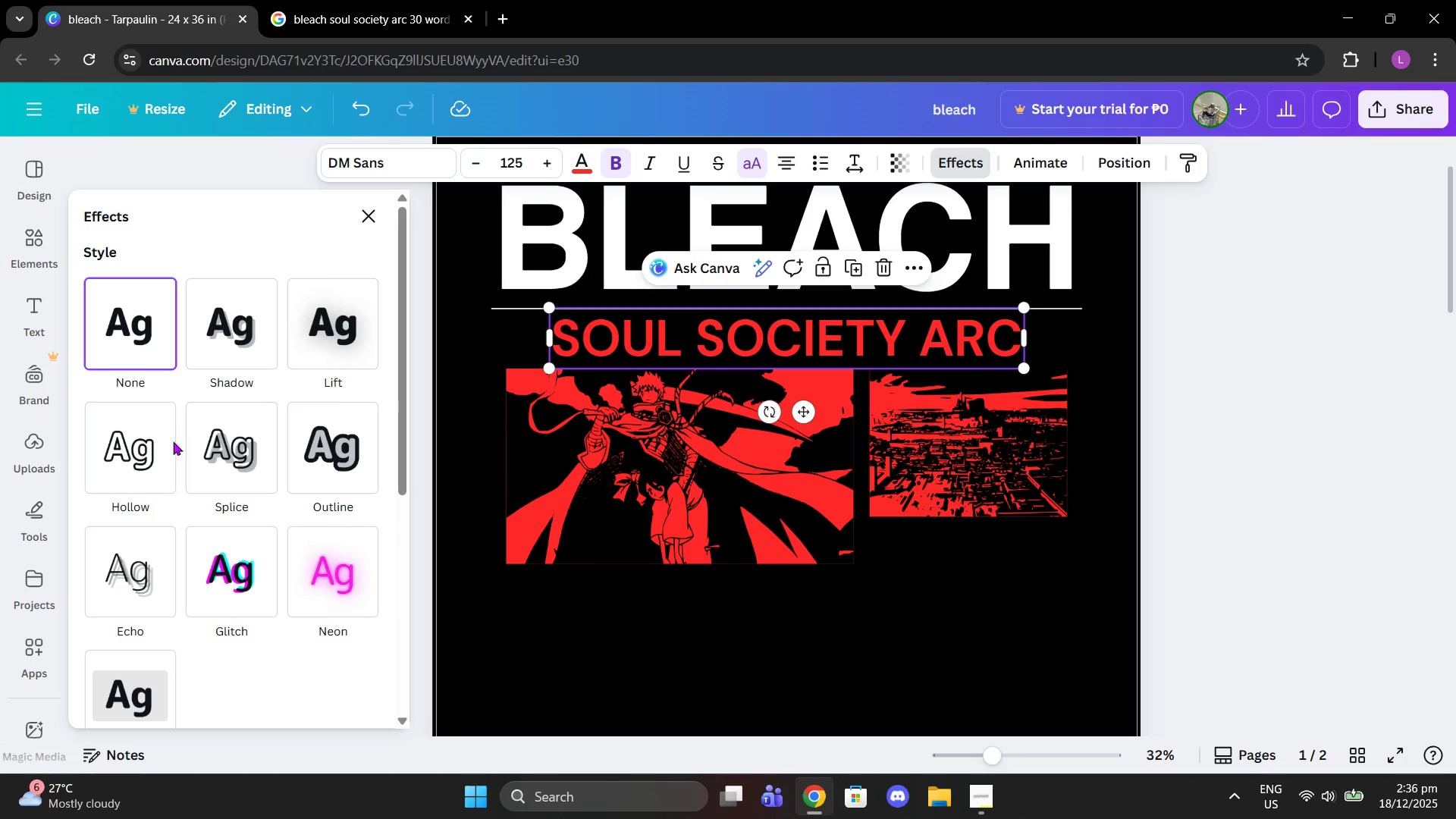 
left_click([140, 456])
 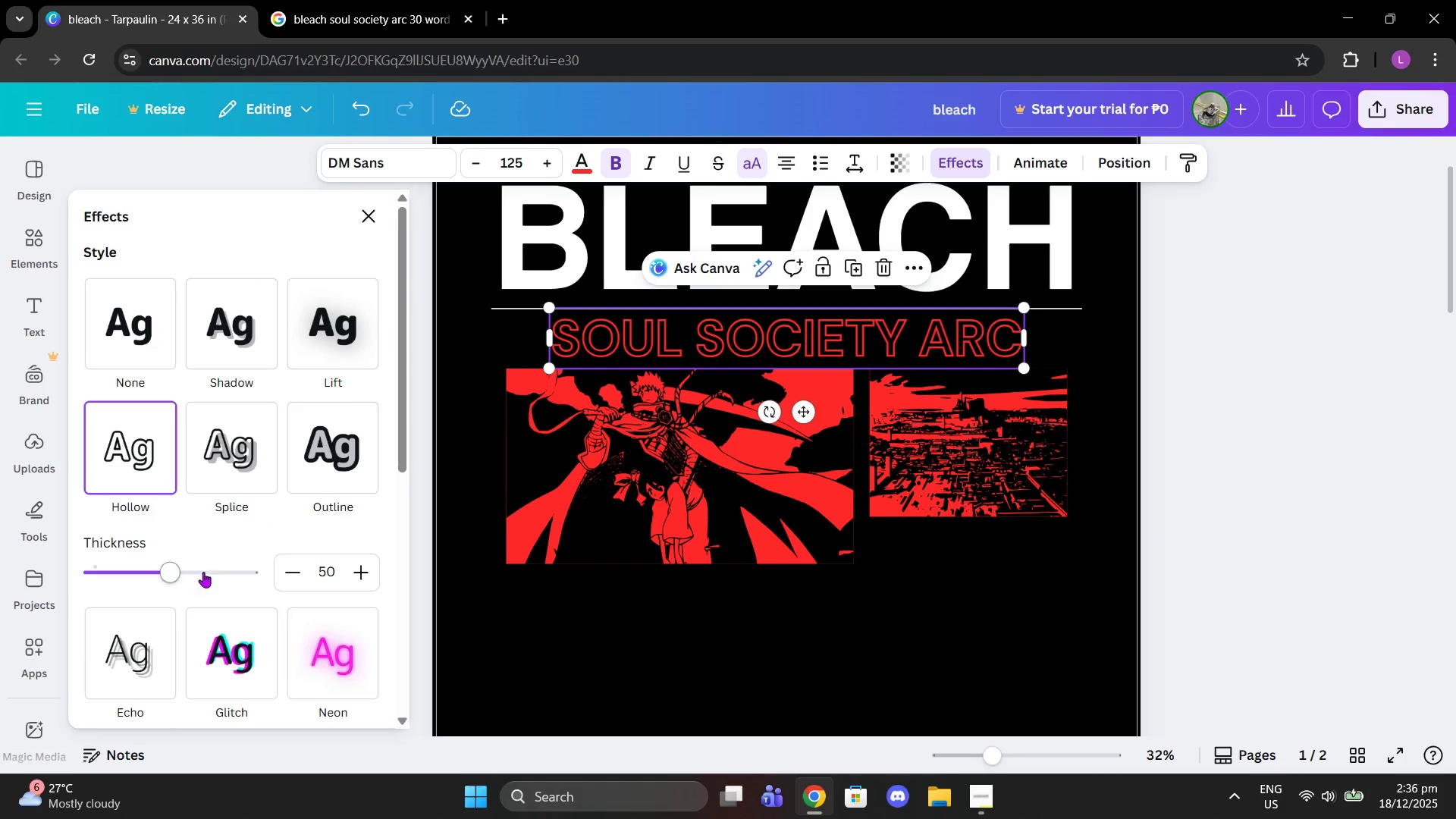 
left_click_drag(start_coordinate=[160, 576], to_coordinate=[203, 573])
 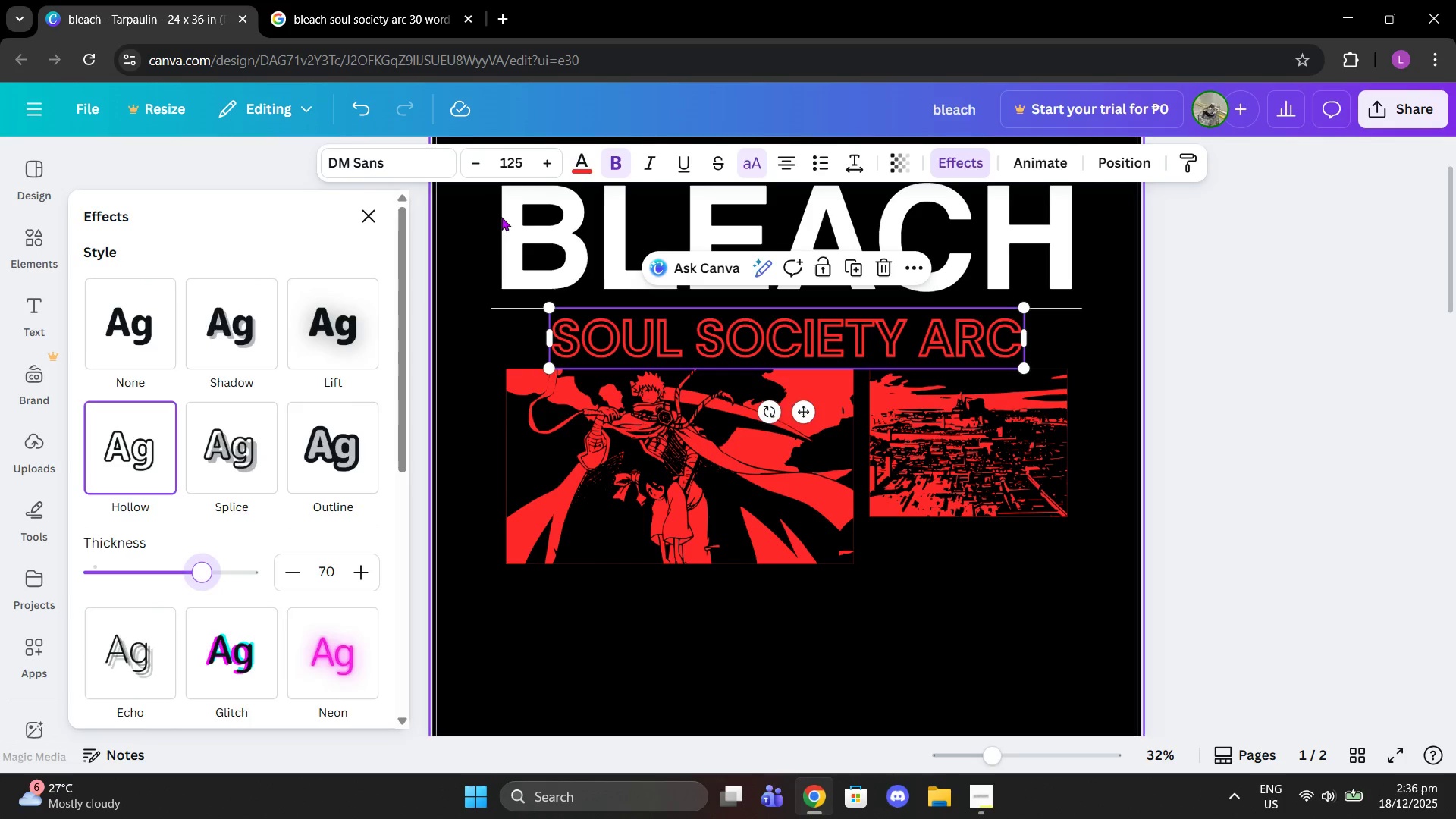 
left_click([525, 209])
 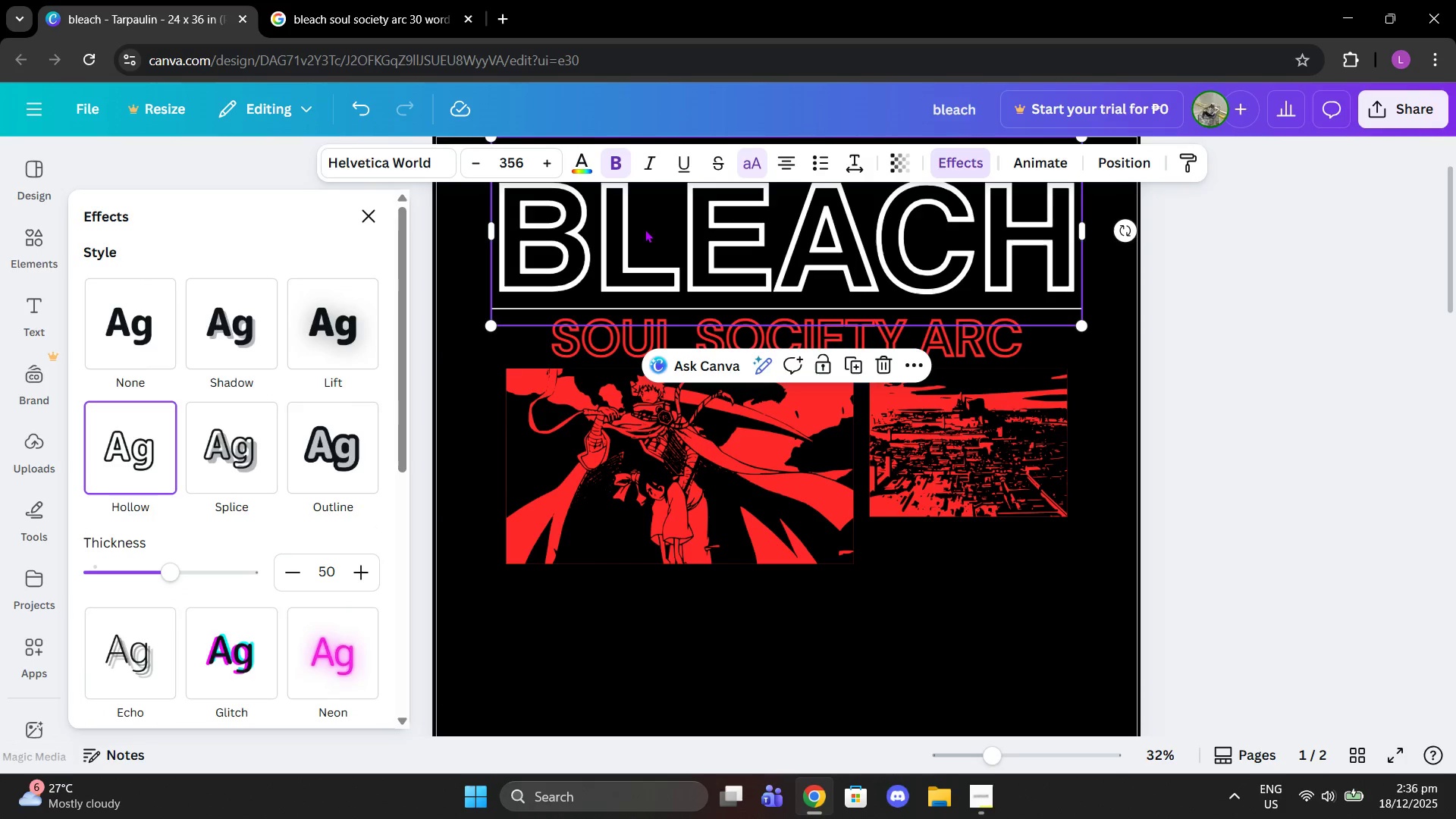 
left_click([125, 324])
 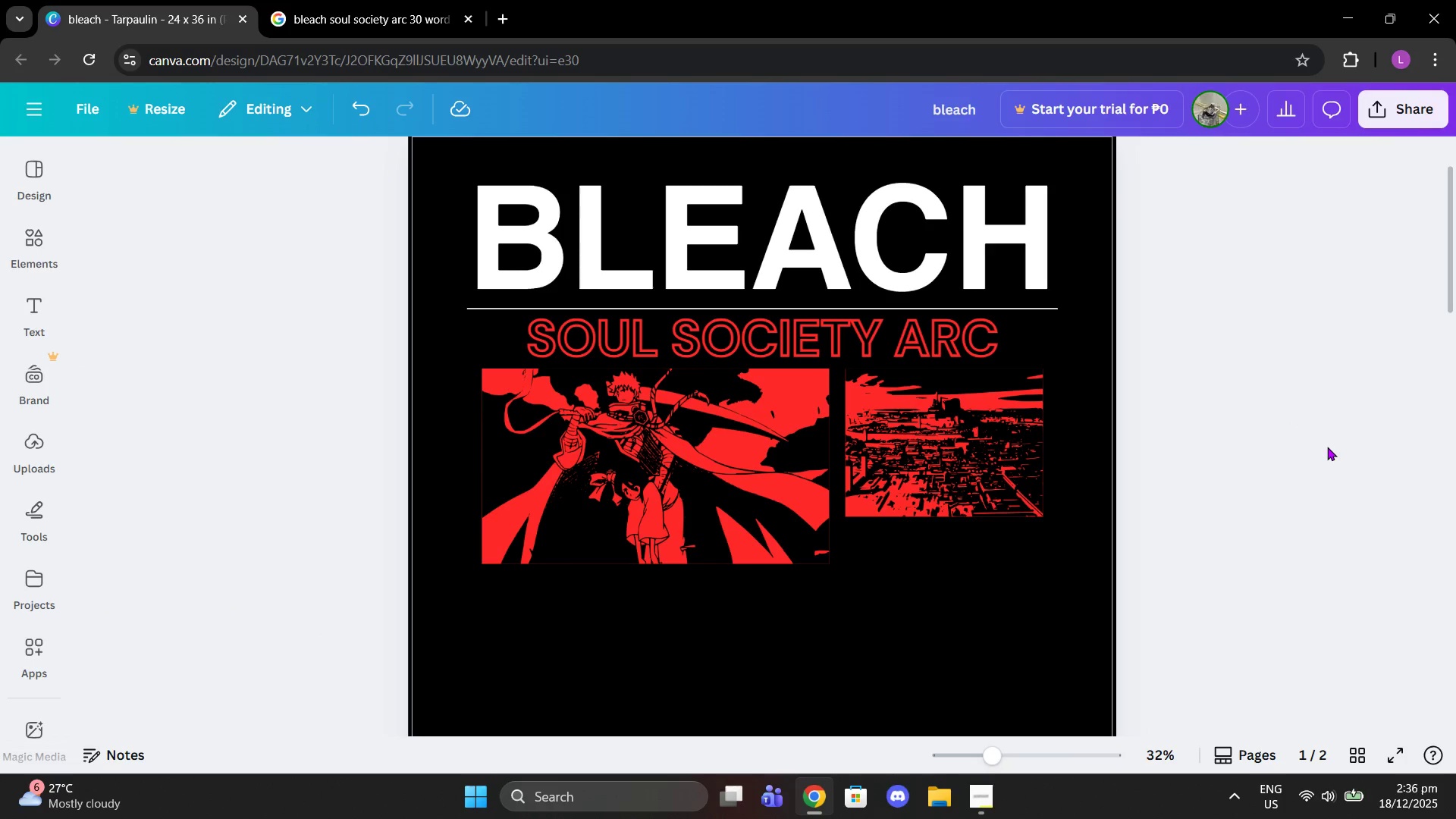 
wait(13.81)
 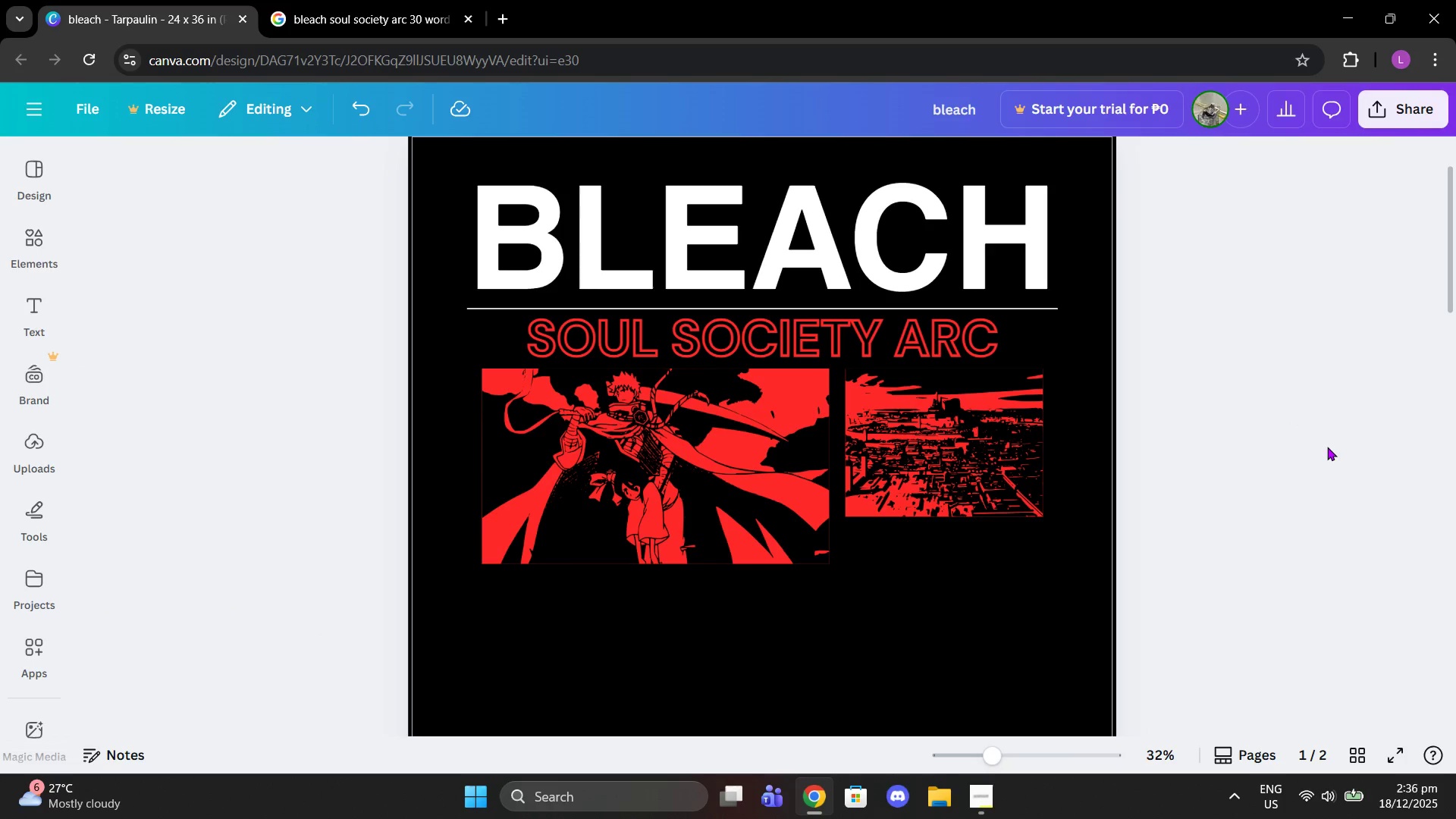 
scroll: coordinate [1300, 429], scroll_direction: down, amount: 1.0
 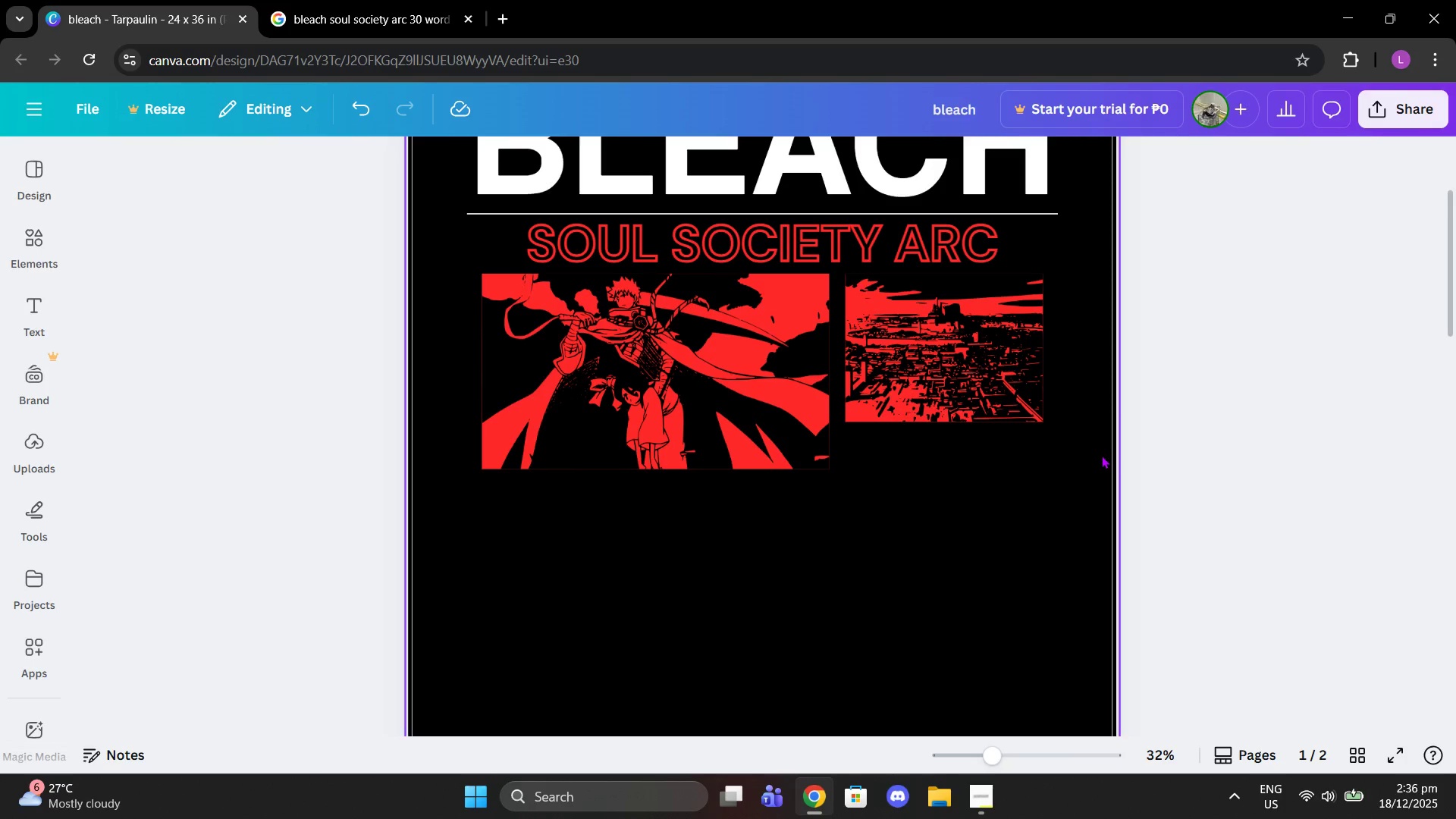 
wait(6.12)
 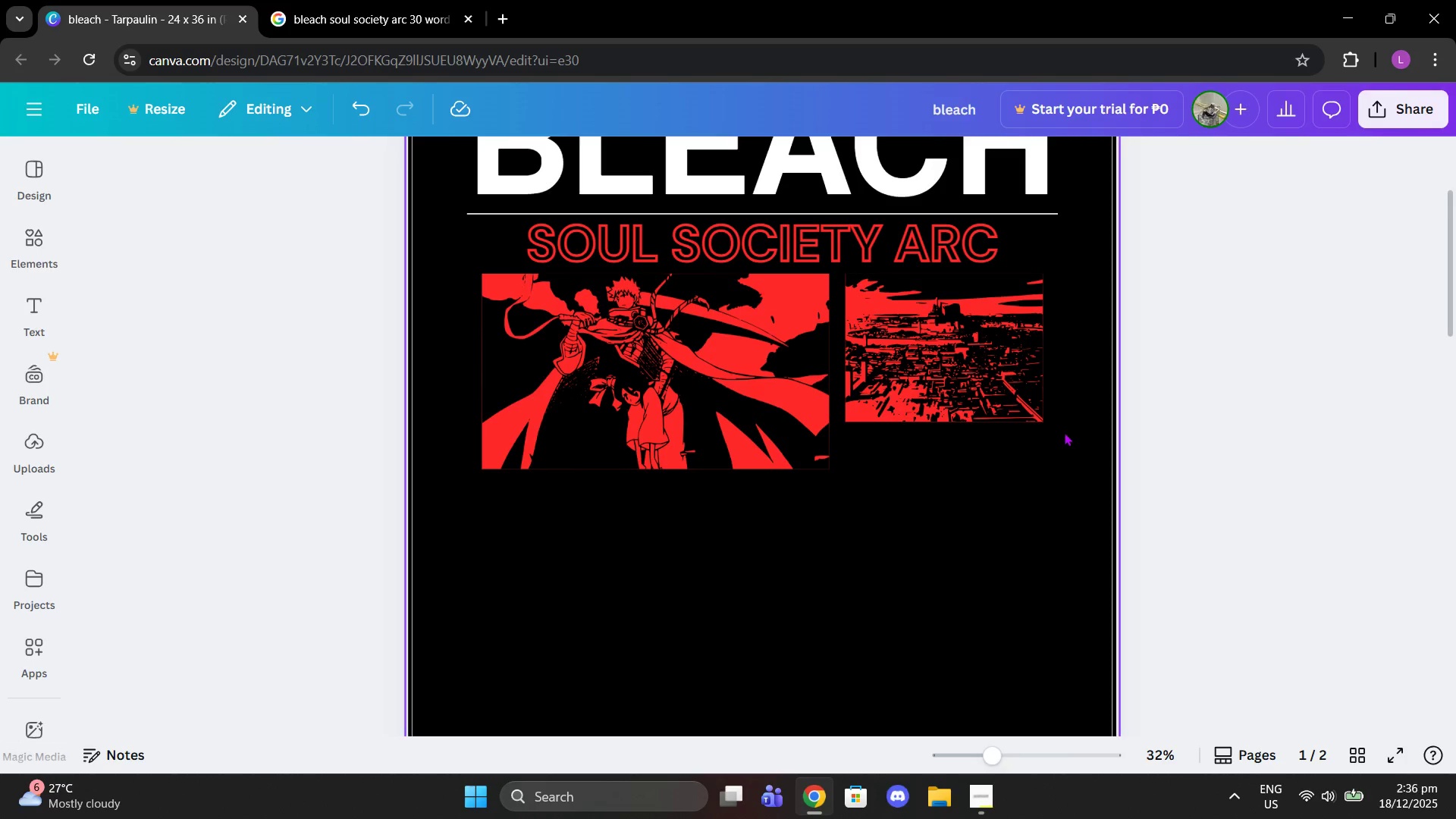 
left_click([1231, 447])
 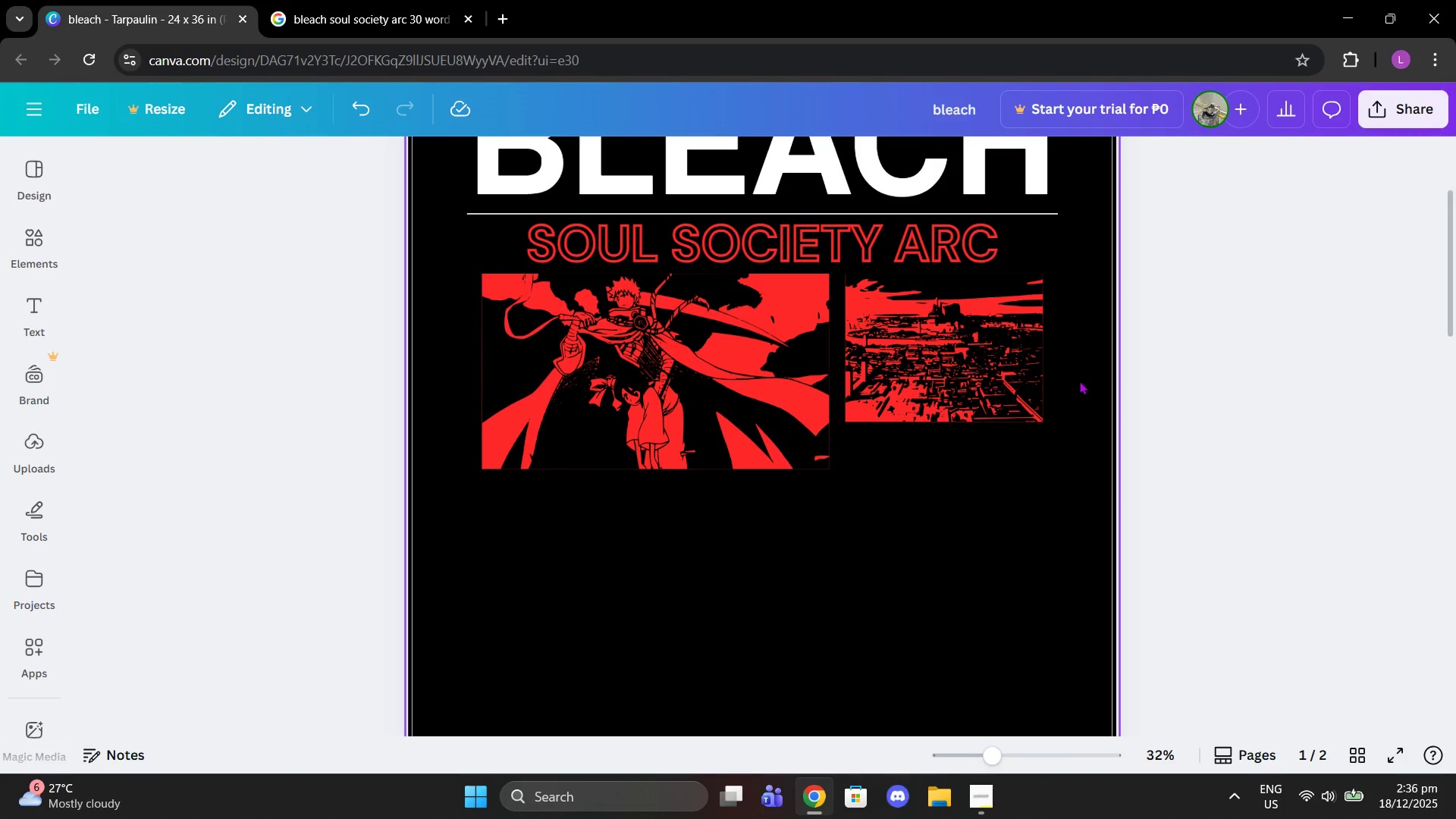 
left_click_drag(start_coordinate=[1017, 356], to_coordinate=[1006, 353])
 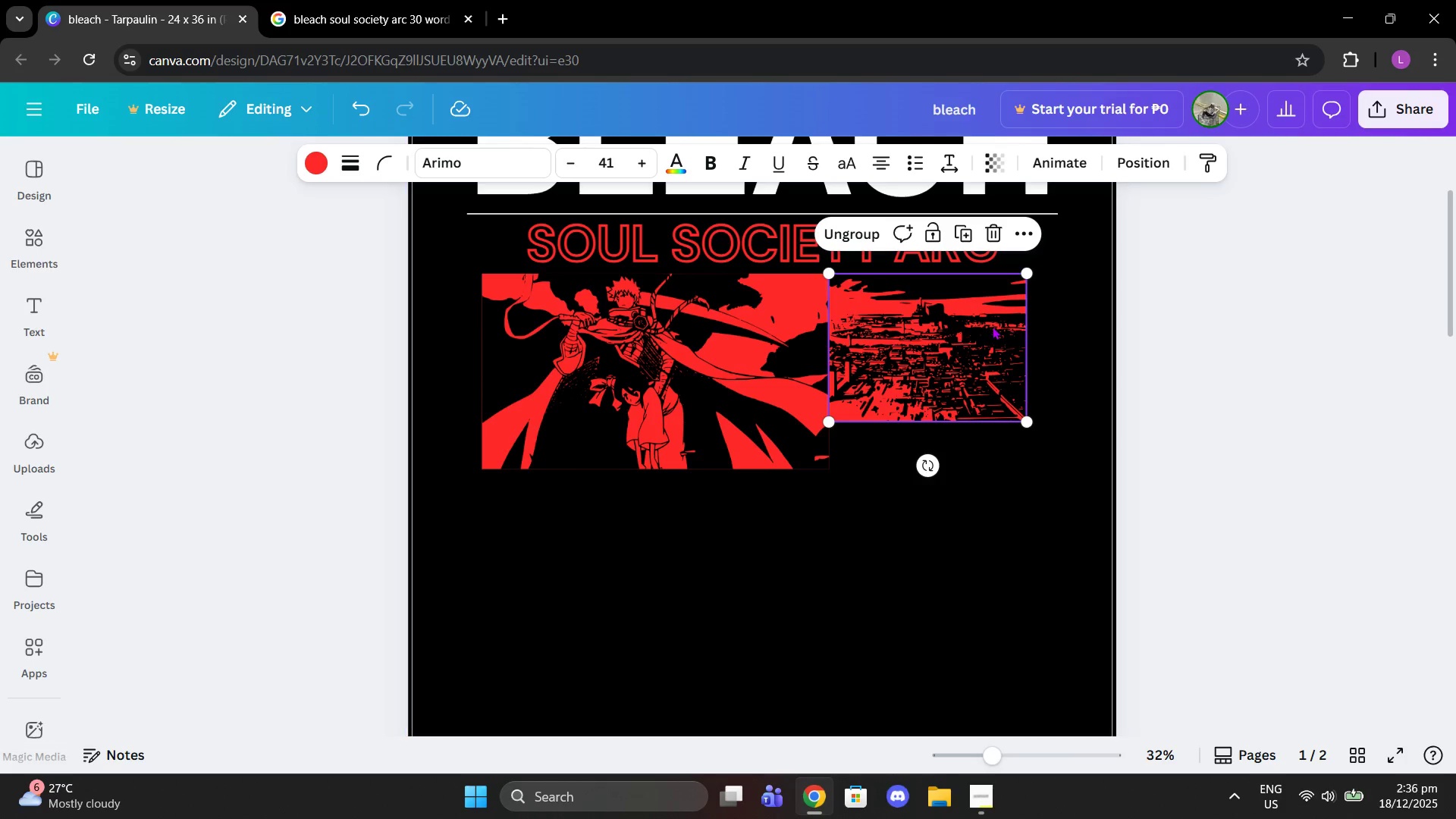 
left_click_drag(start_coordinate=[984, 324], to_coordinate=[996, 320])
 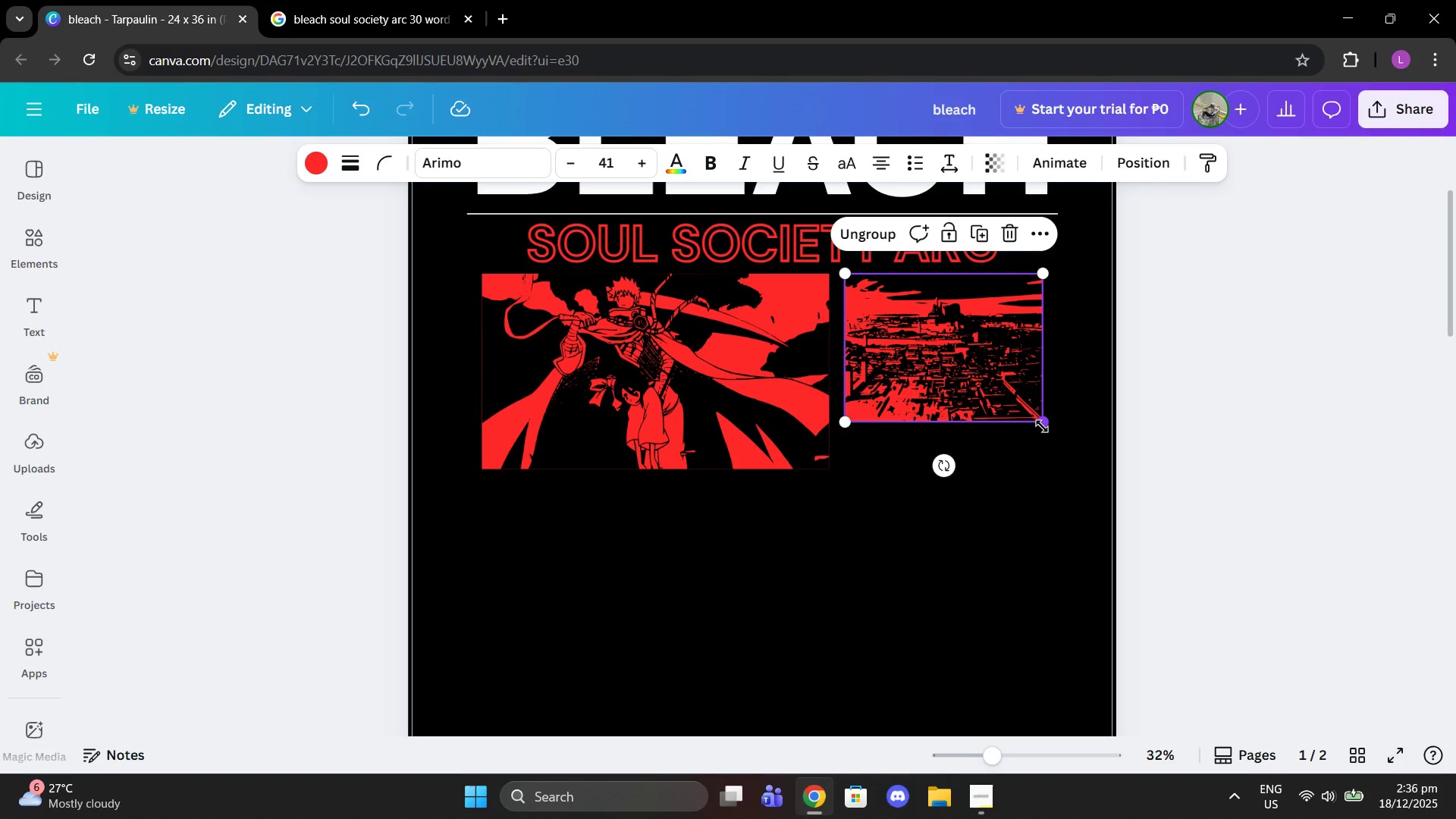 
left_click_drag(start_coordinate=[1042, 426], to_coordinate=[1005, 397])
 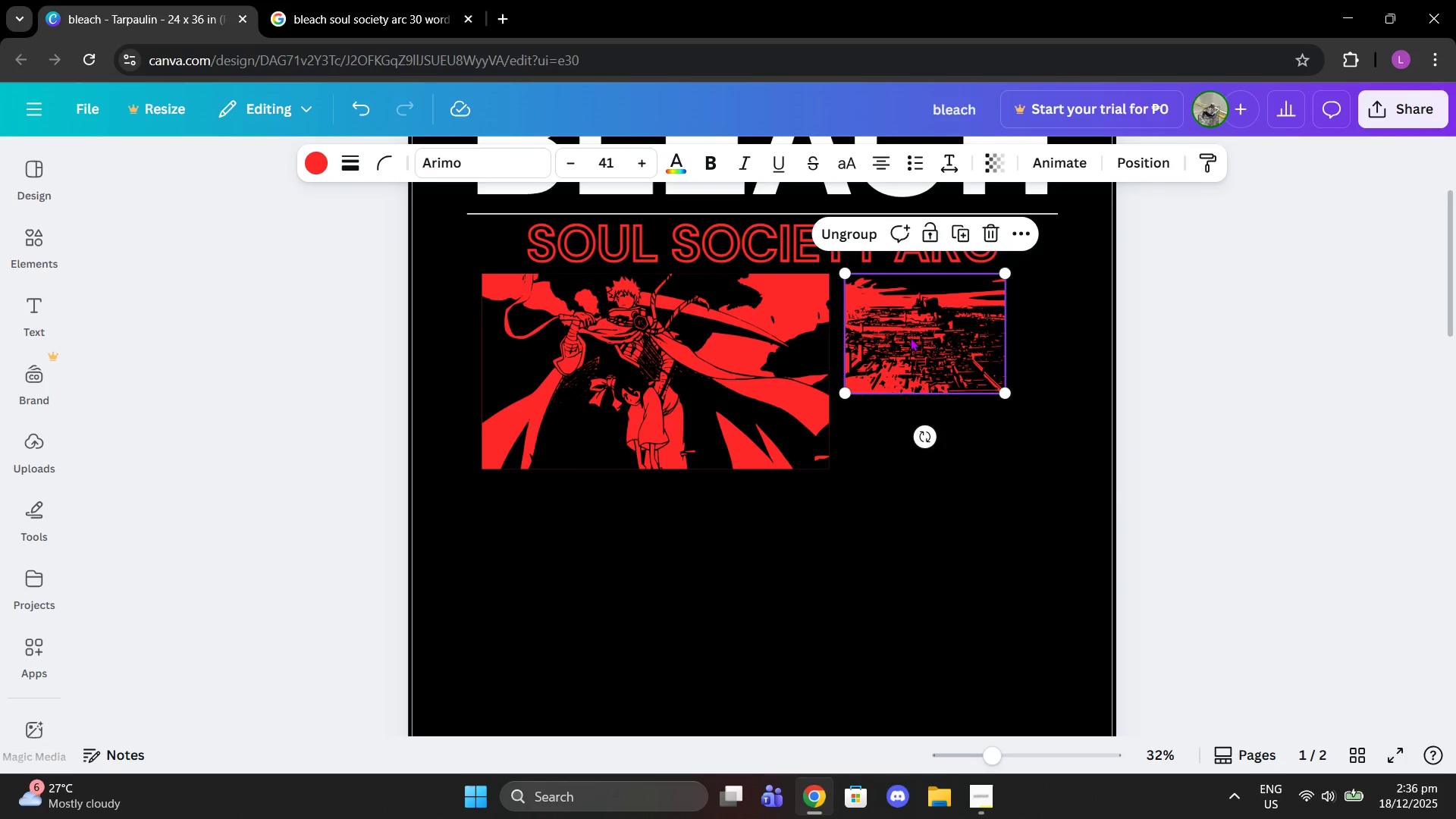 
left_click_drag(start_coordinate=[910, 337], to_coordinate=[952, 339])
 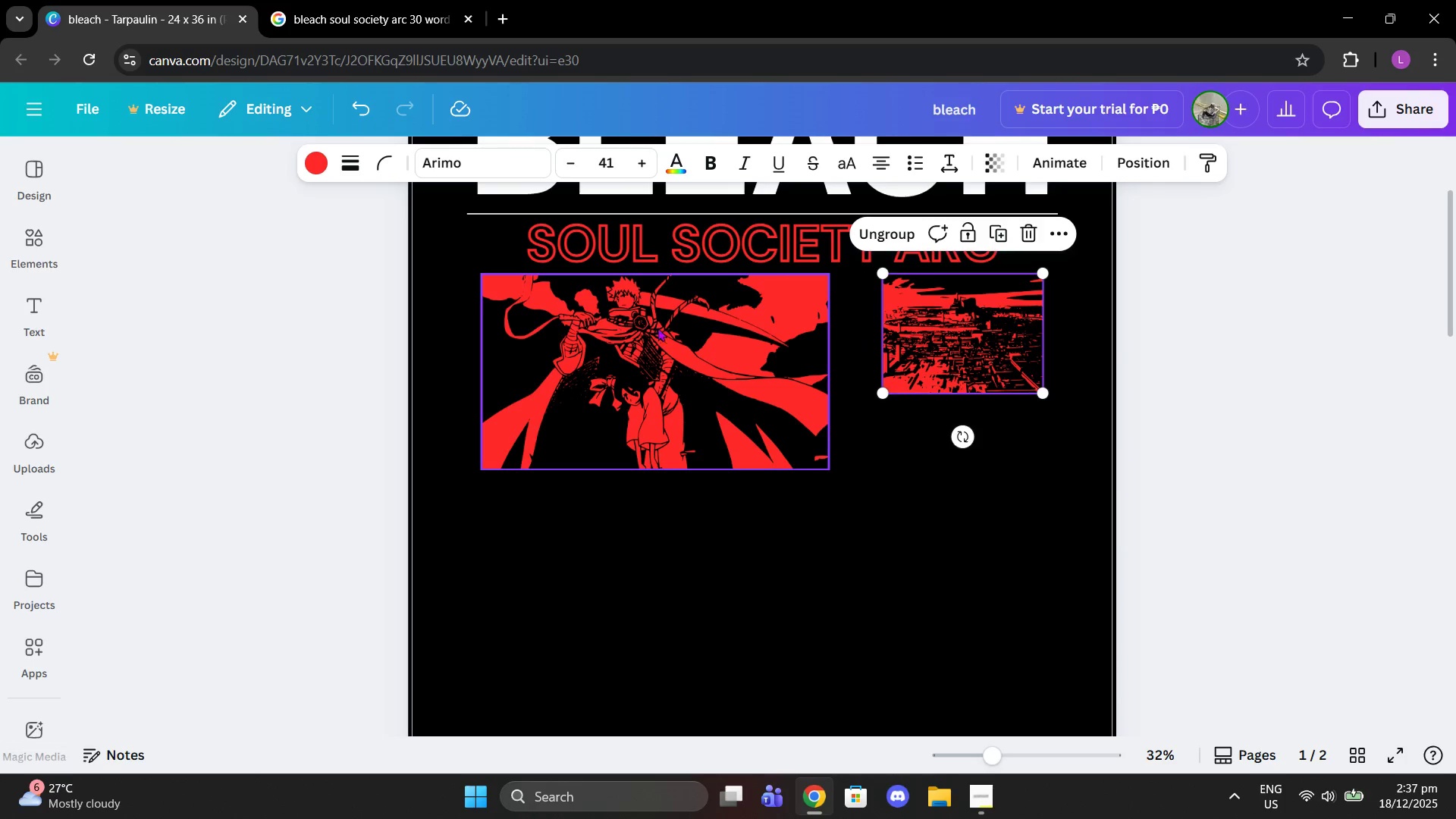 
left_click([646, 328])
 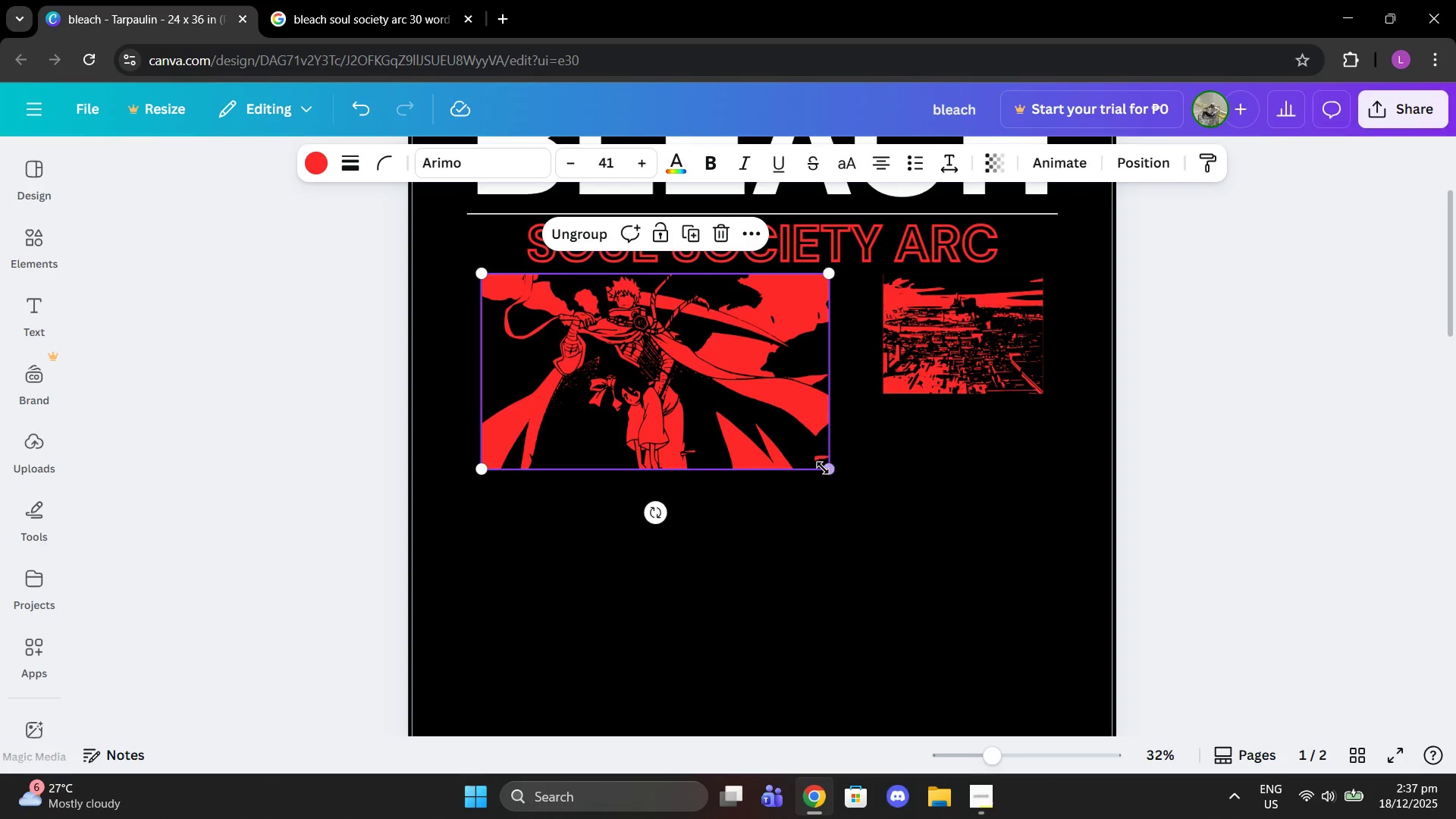 
left_click_drag(start_coordinate=[827, 469], to_coordinate=[870, 491])
 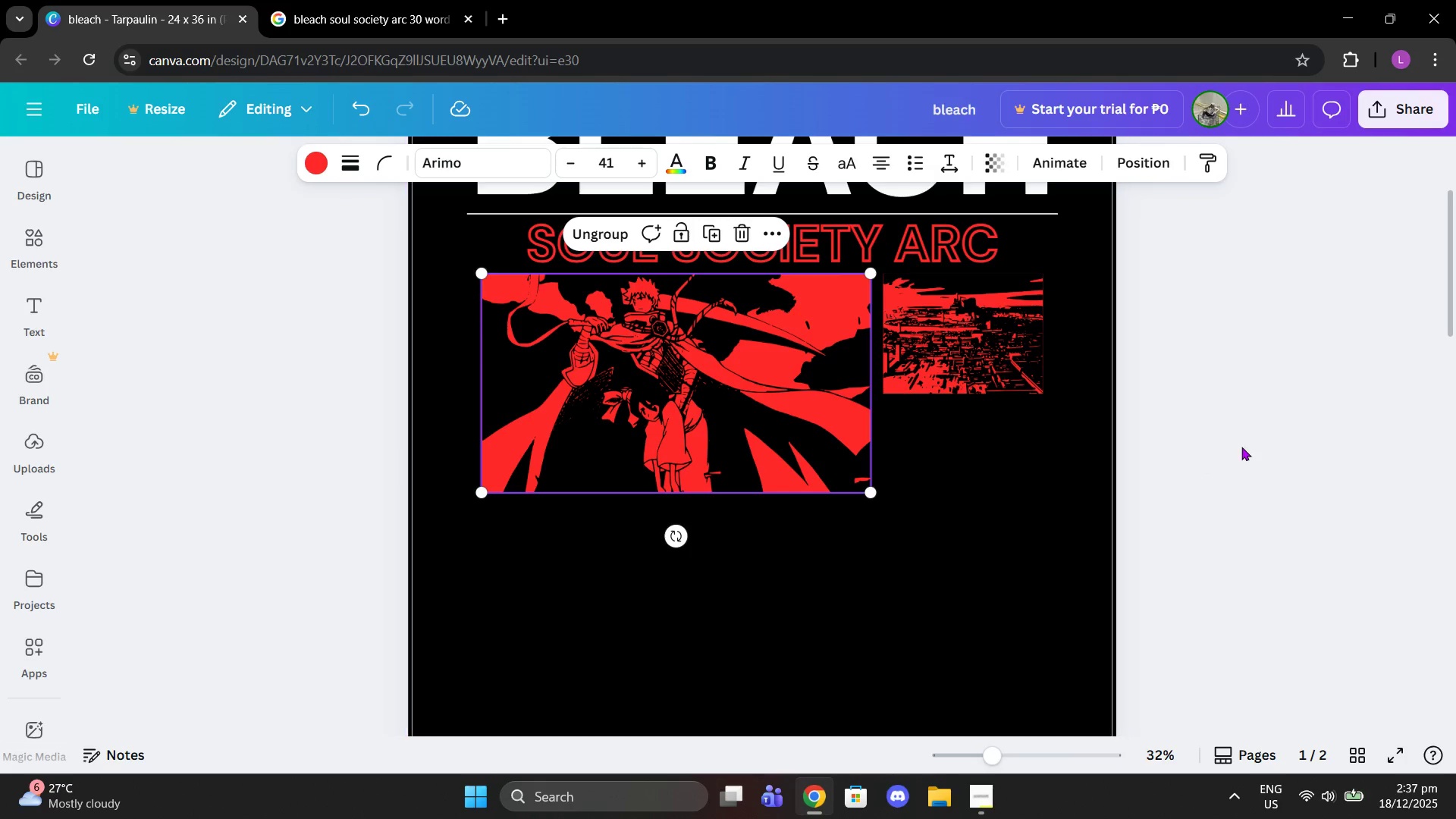 
left_click([1241, 447])
 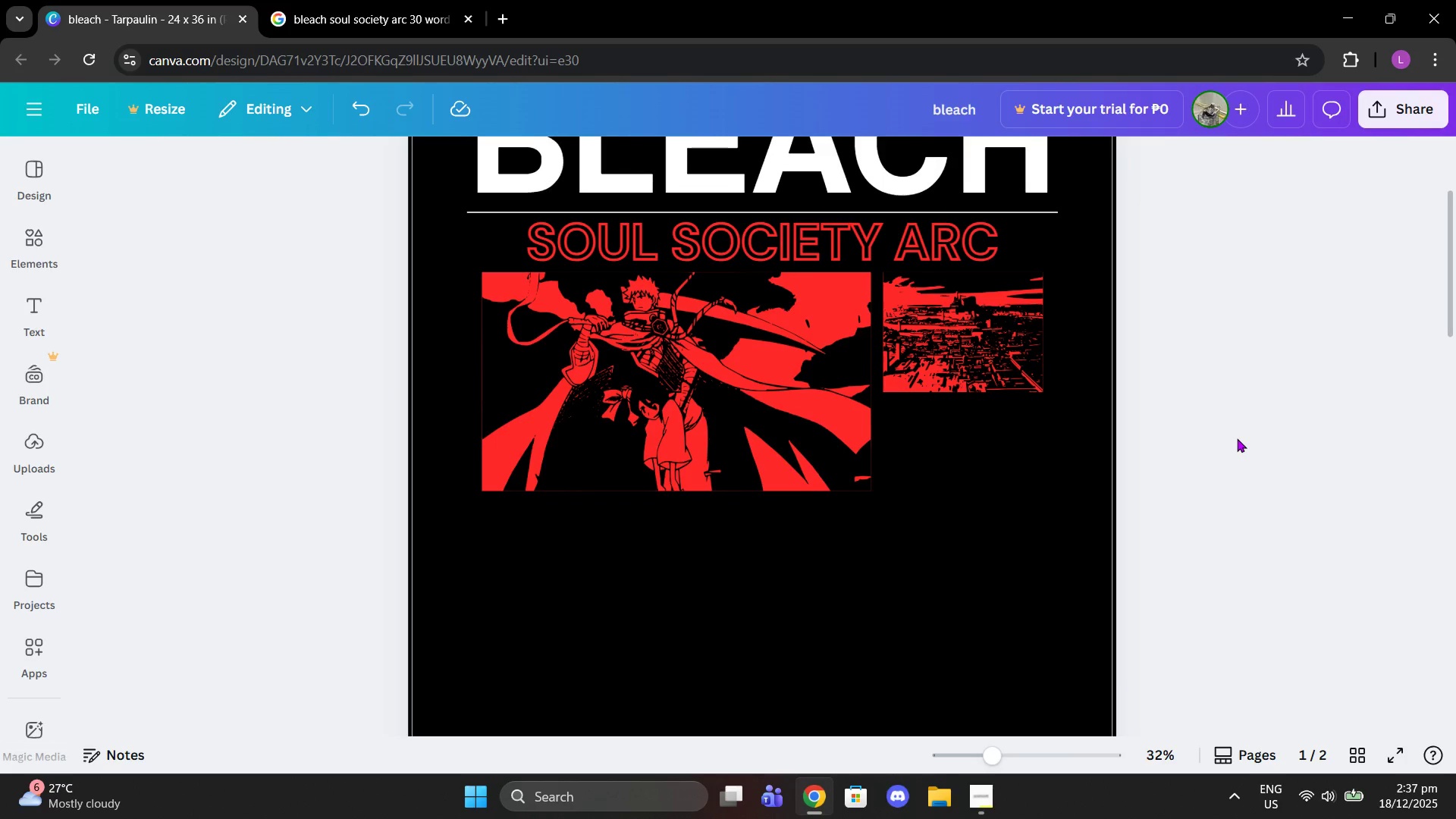 
scroll: coordinate [853, 569], scroll_direction: down, amount: 12.0
 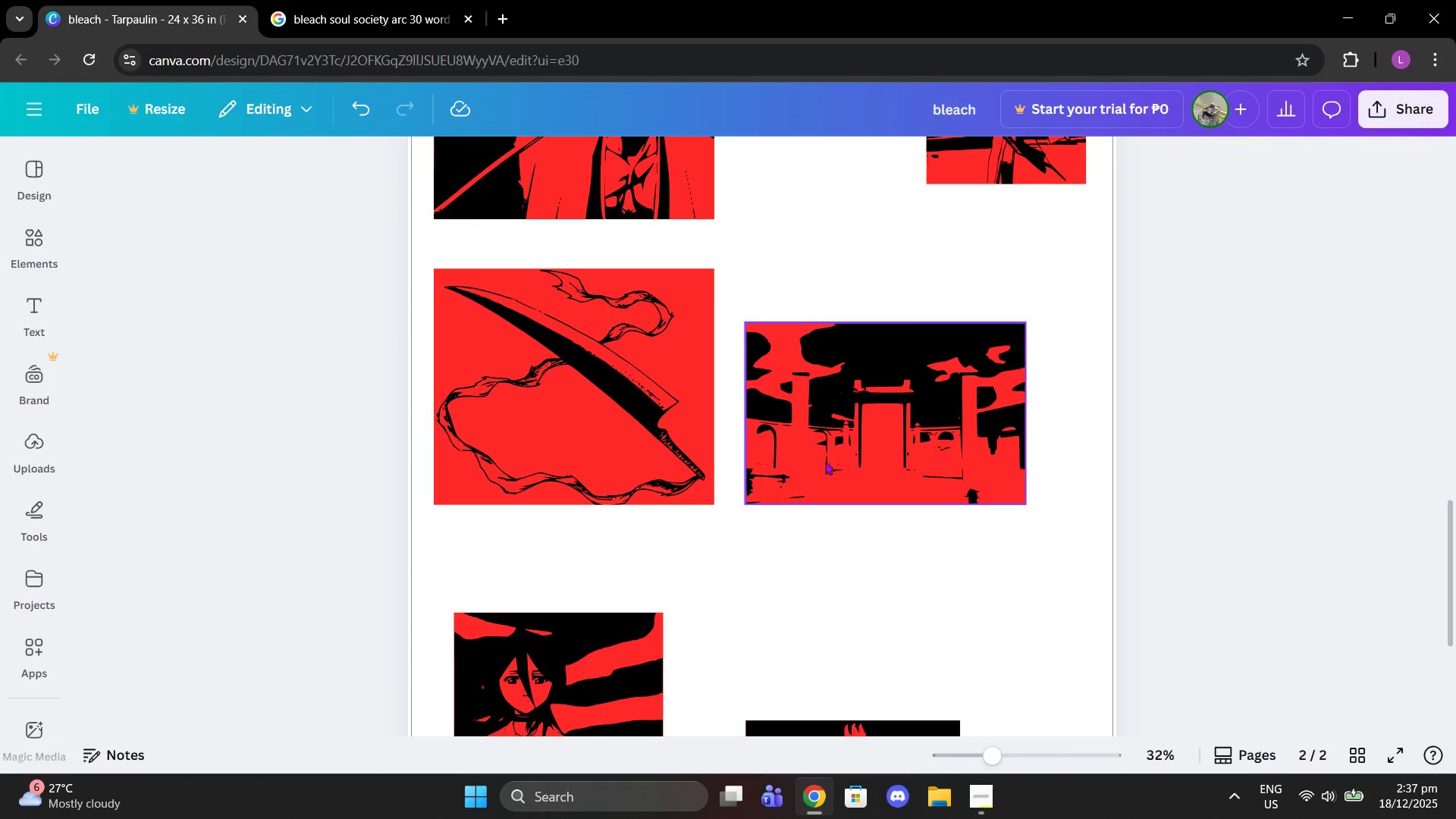 
left_click([825, 461])
 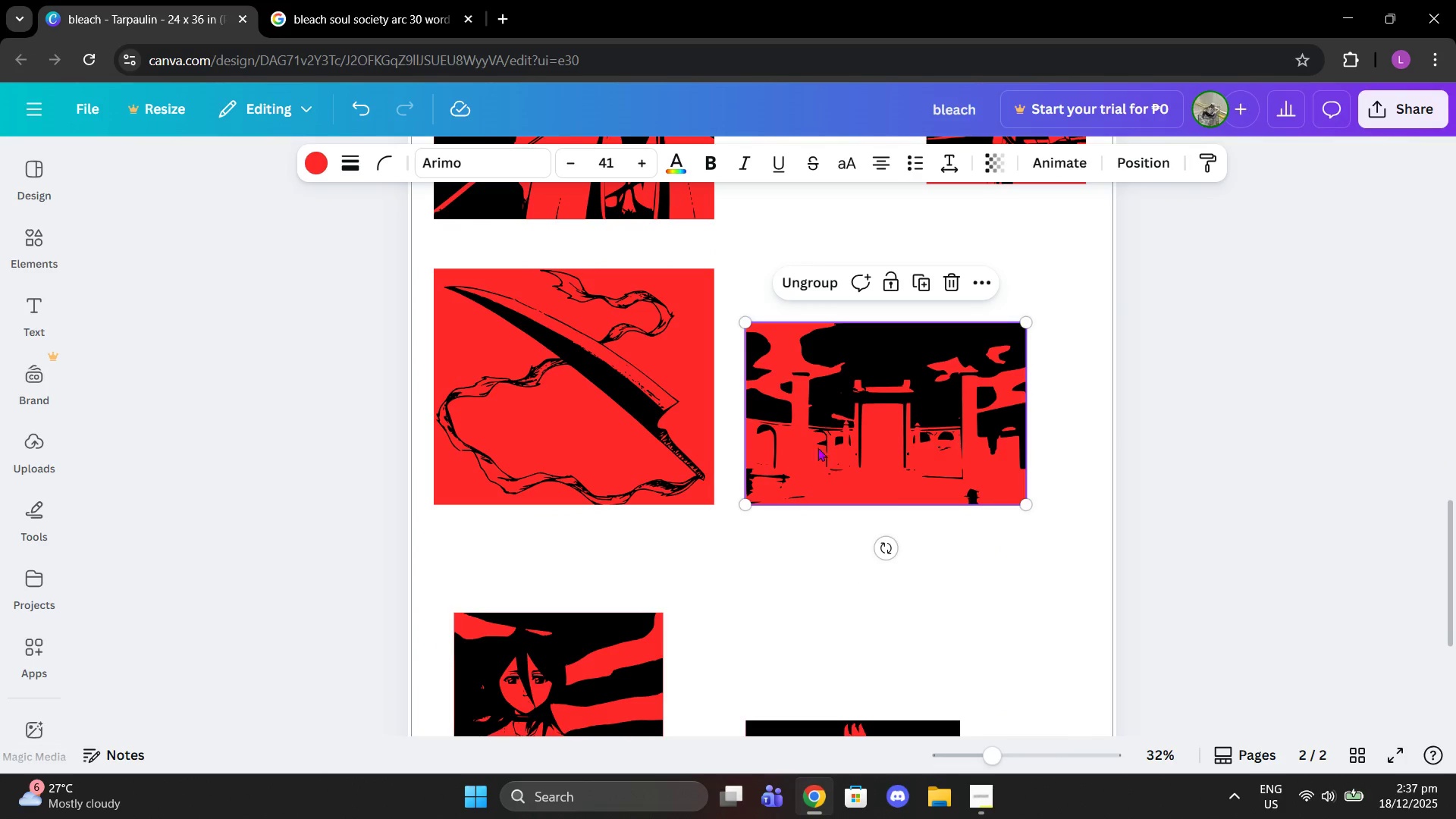 
left_click_drag(start_coordinate=[825, 461], to_coordinate=[563, 505])
 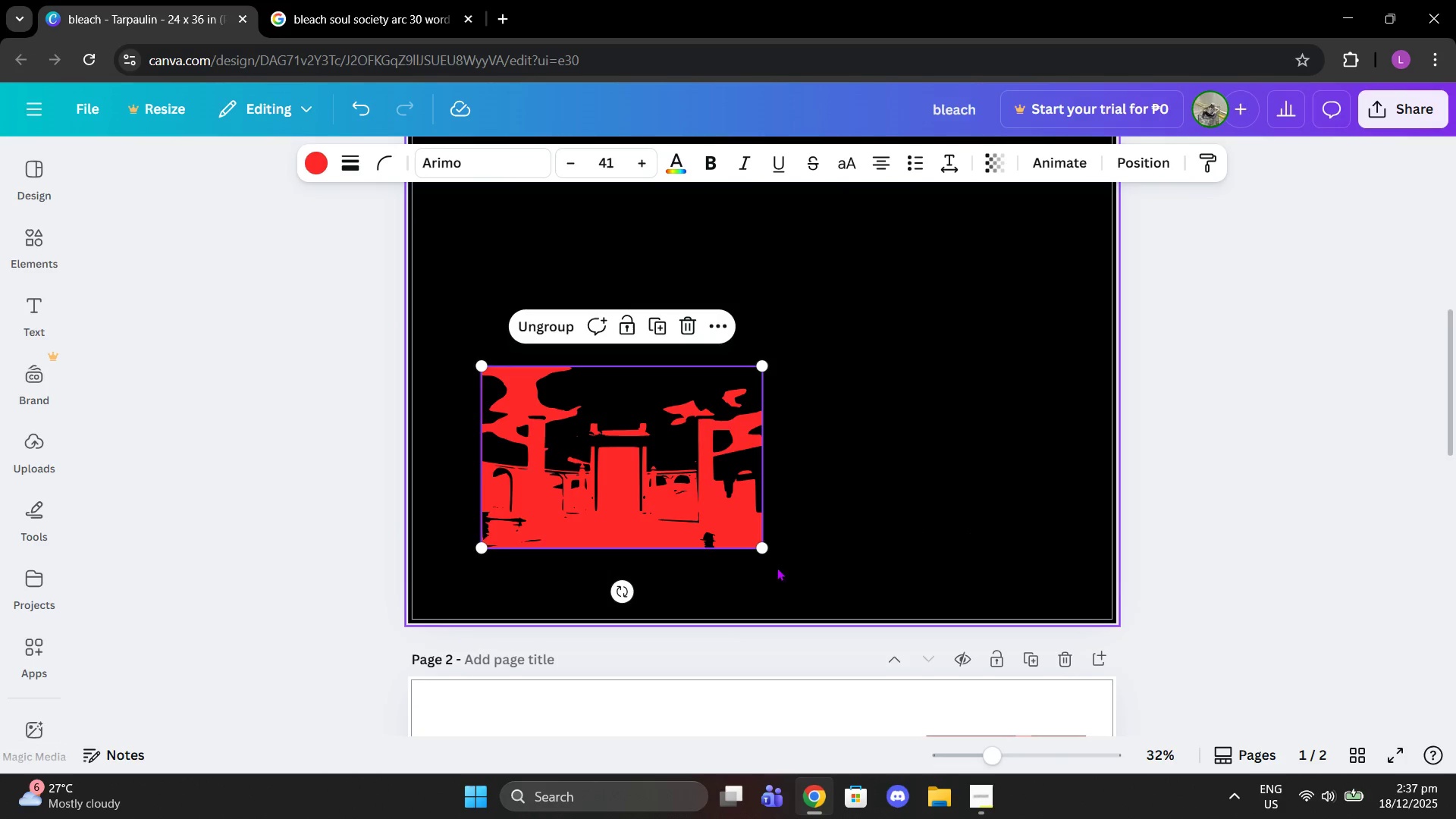 
scroll: coordinate [813, 371], scroll_direction: up, amount: 4.0
 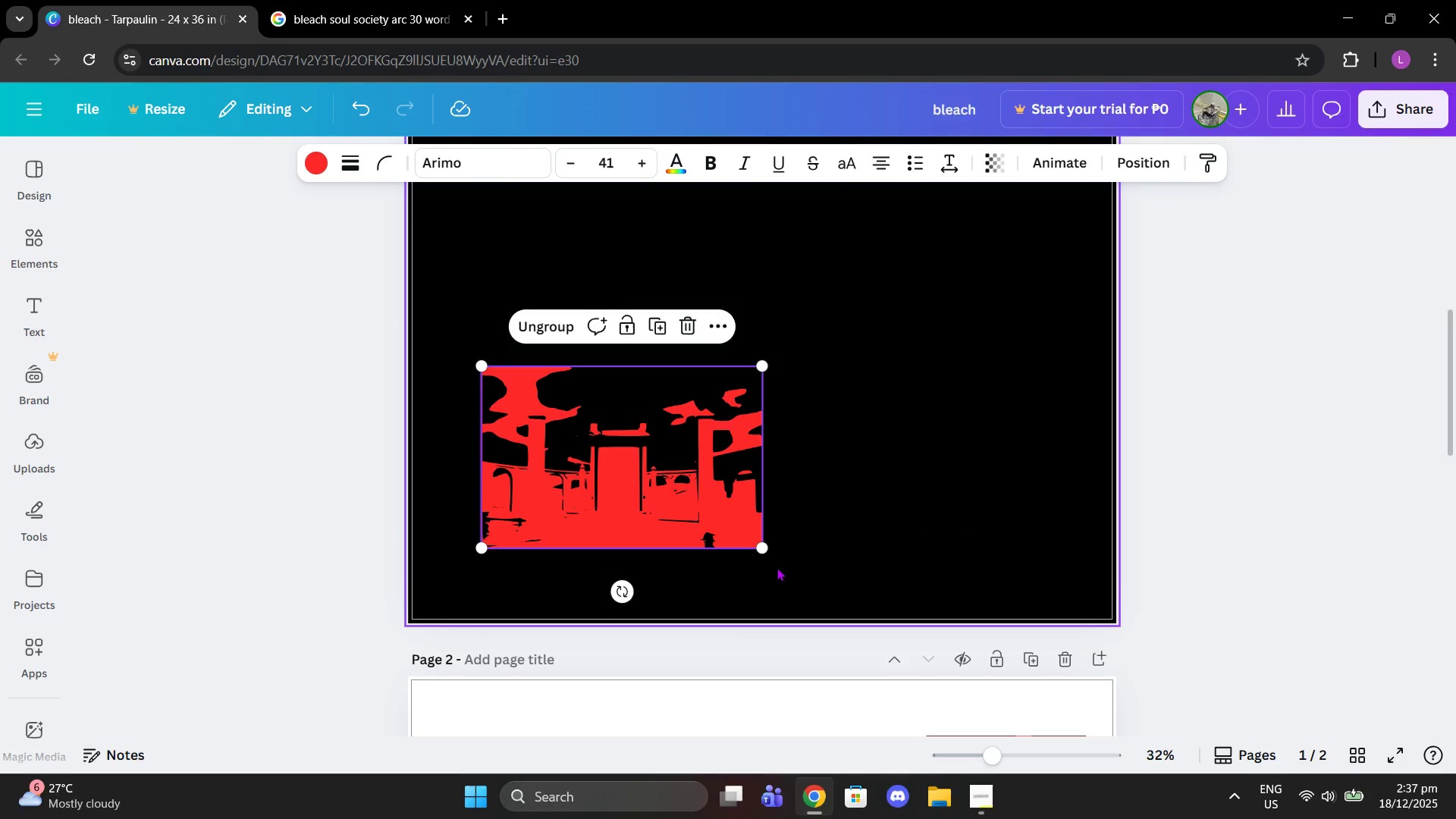 
left_click_drag(start_coordinate=[763, 552], to_coordinate=[739, 536])
 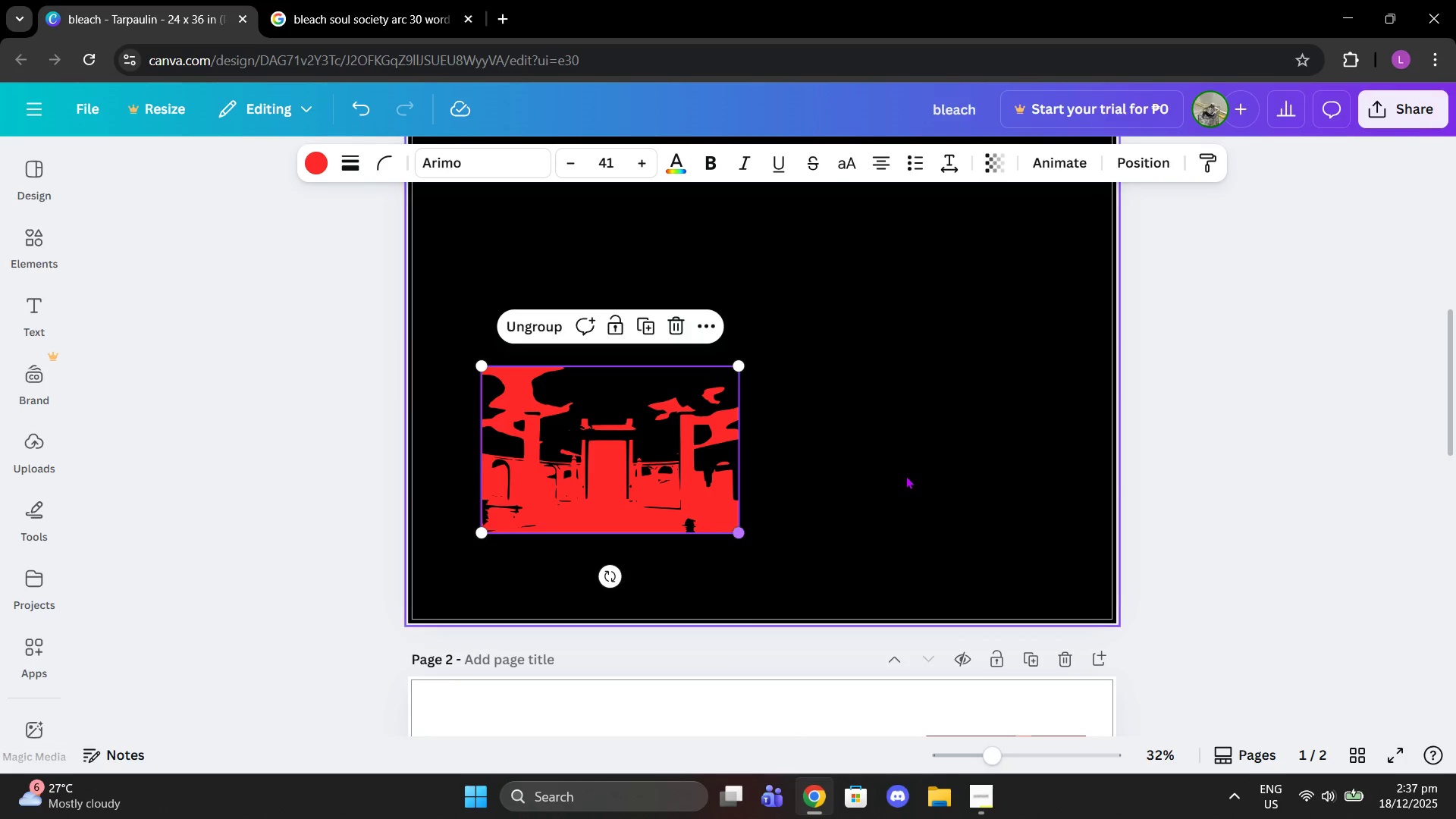 
left_click([932, 444])
 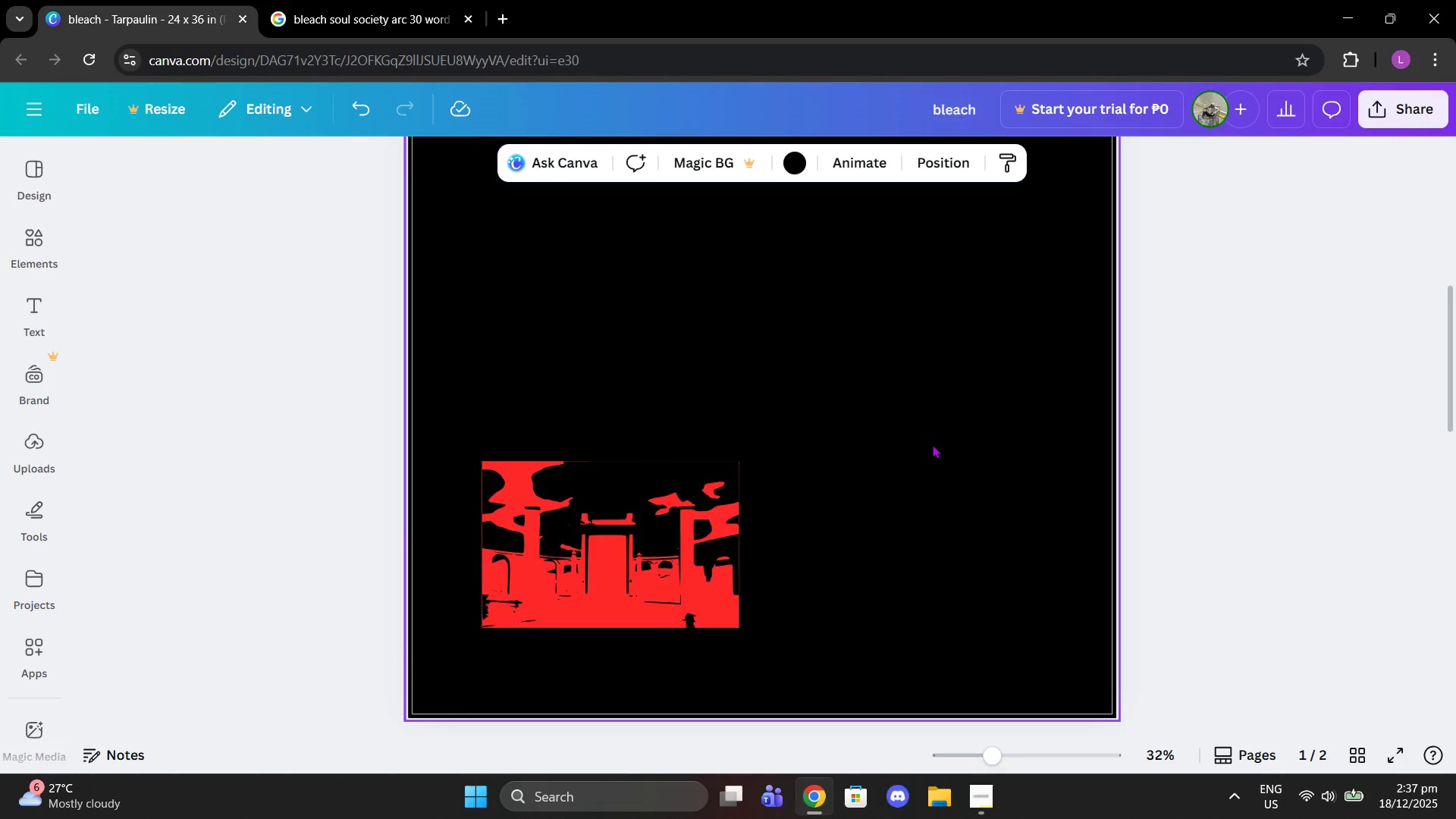 
scroll: coordinate [905, 475], scroll_direction: up, amount: 1.0
 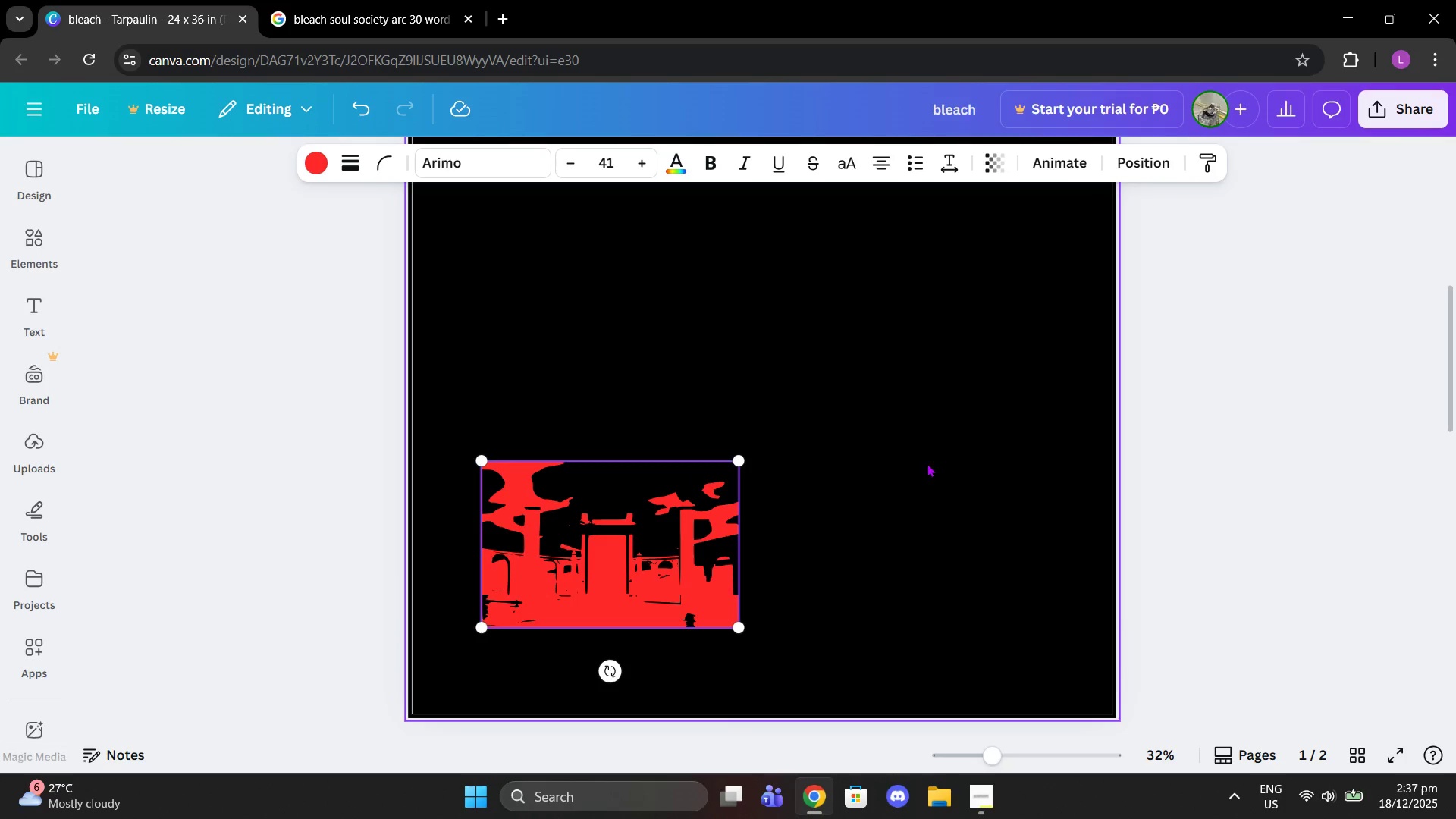 
scroll: coordinate [939, 449], scroll_direction: down, amount: 7.0
 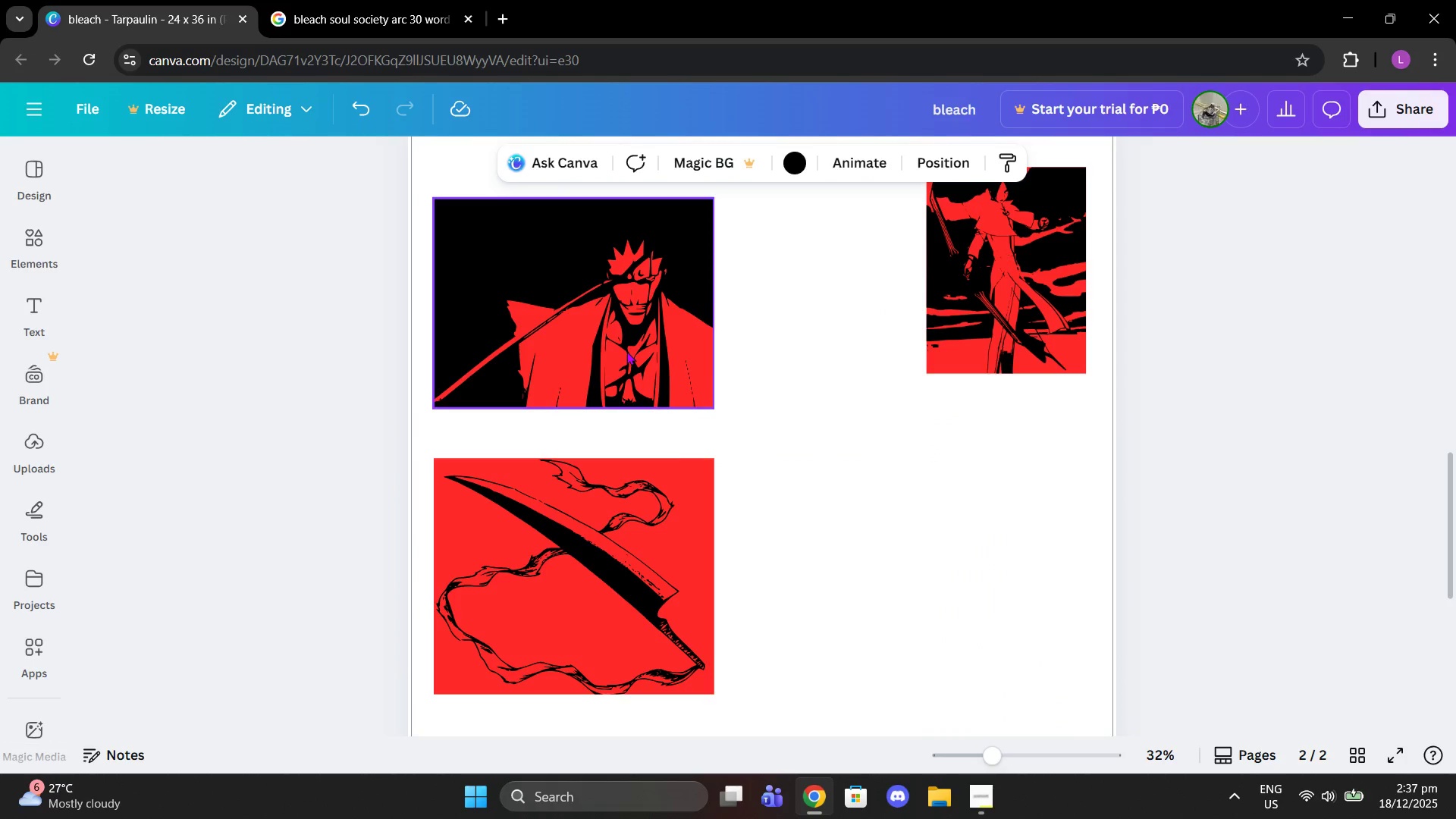 
left_click_drag(start_coordinate=[626, 351], to_coordinate=[973, 403])
 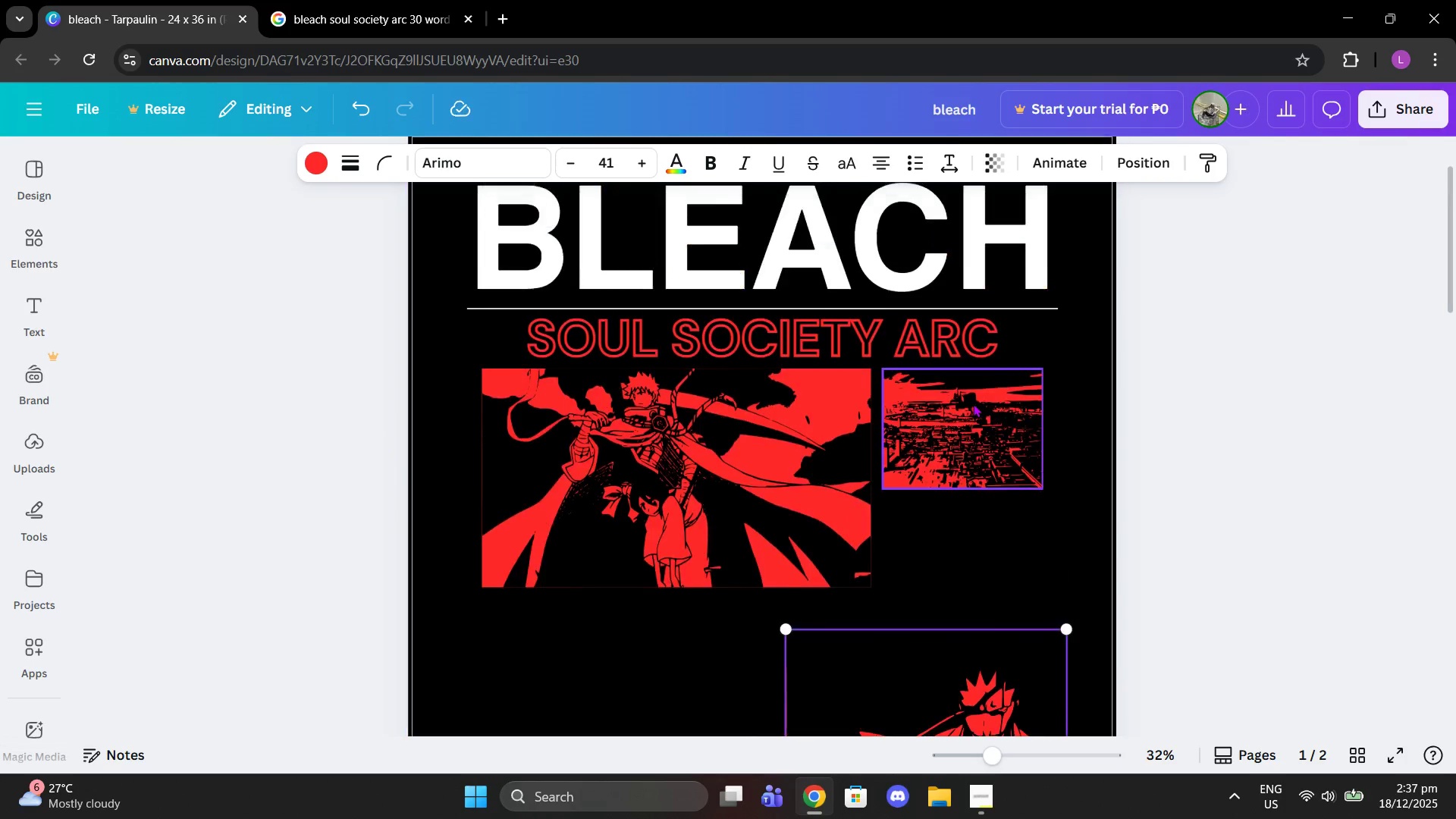 
scroll: coordinate [973, 403], scroll_direction: up, amount: 6.0
 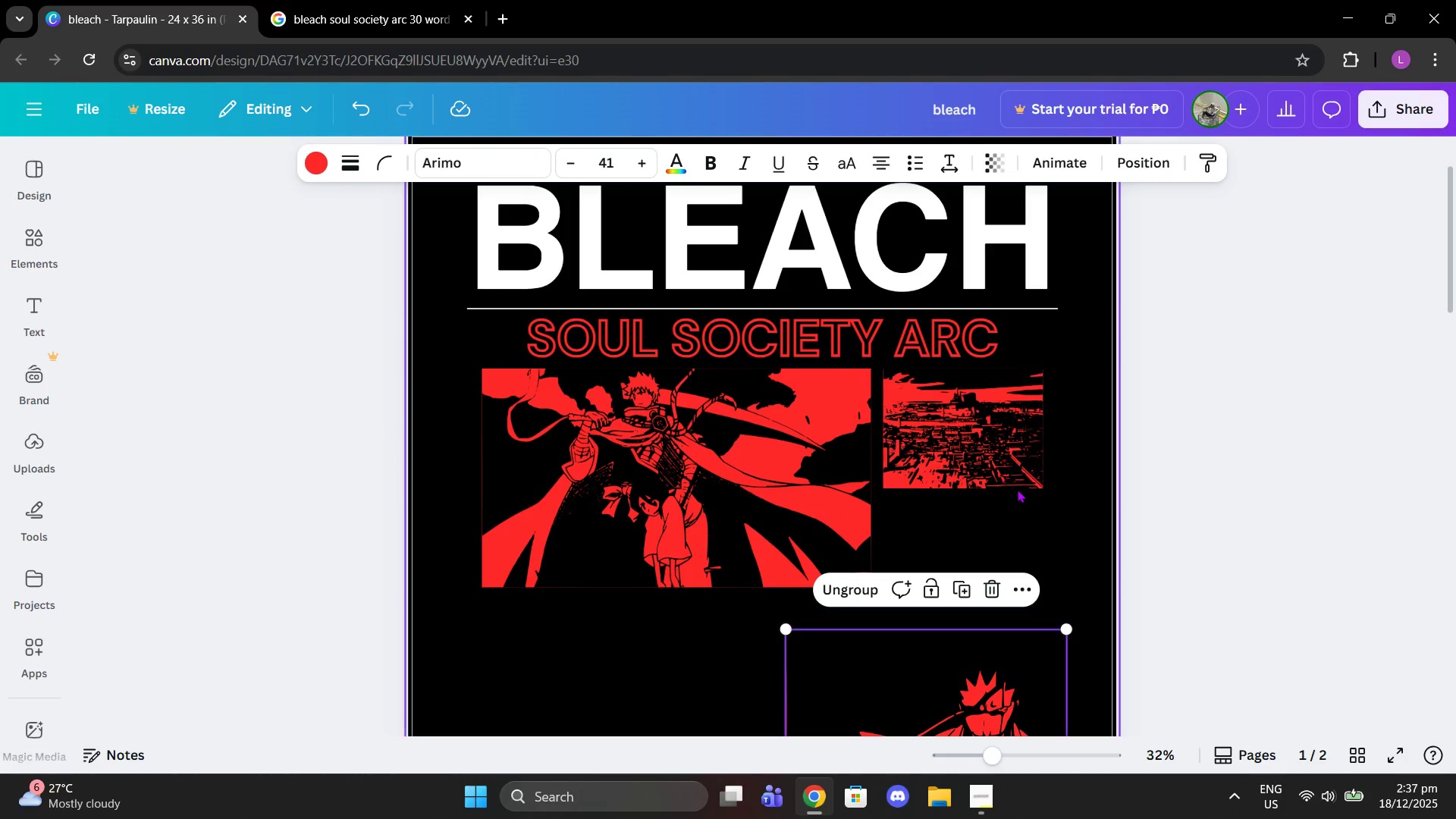 
scroll: coordinate [1017, 489], scroll_direction: down, amount: 1.0
 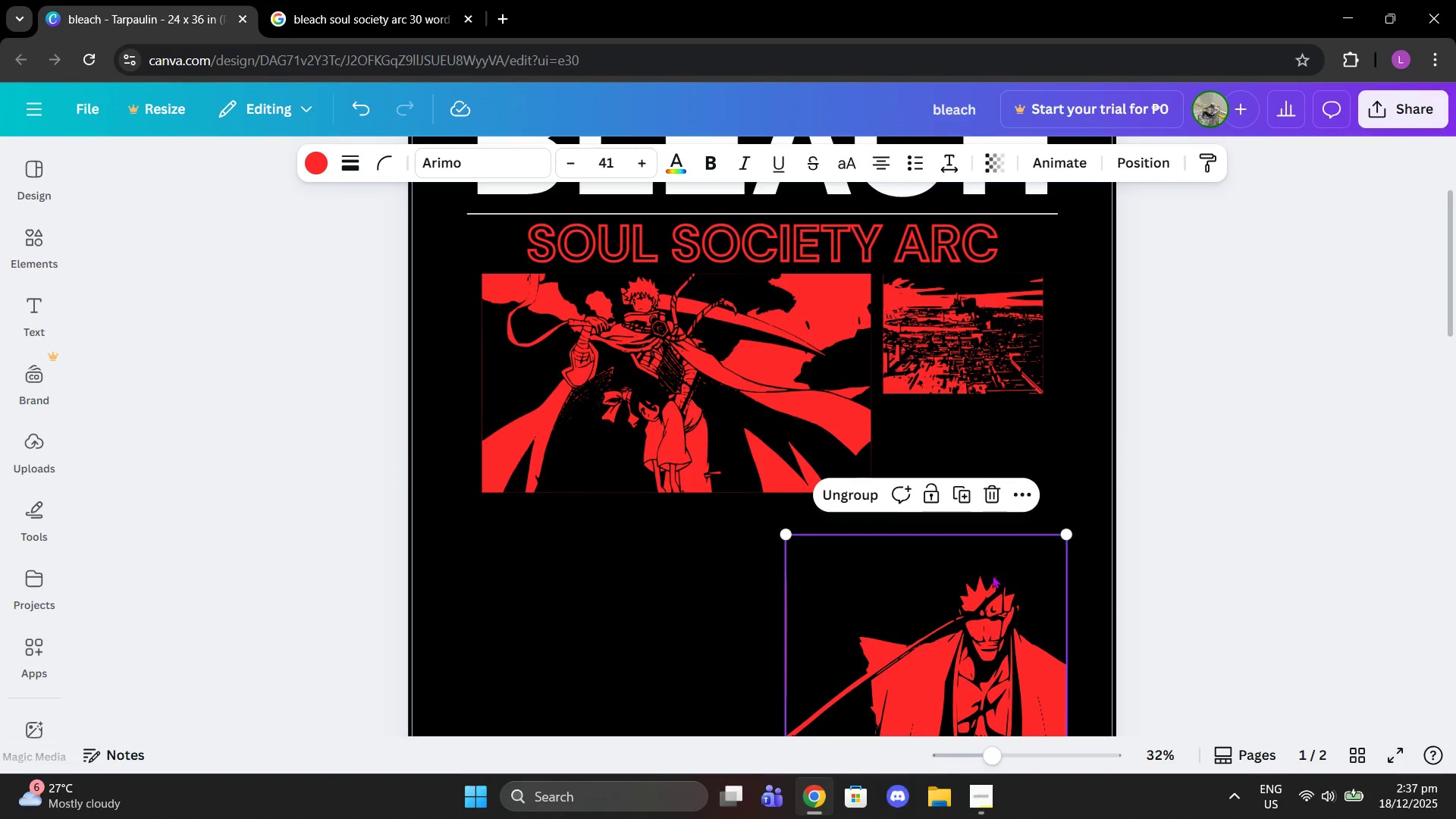 
left_click_drag(start_coordinate=[992, 599], to_coordinate=[982, 596])
 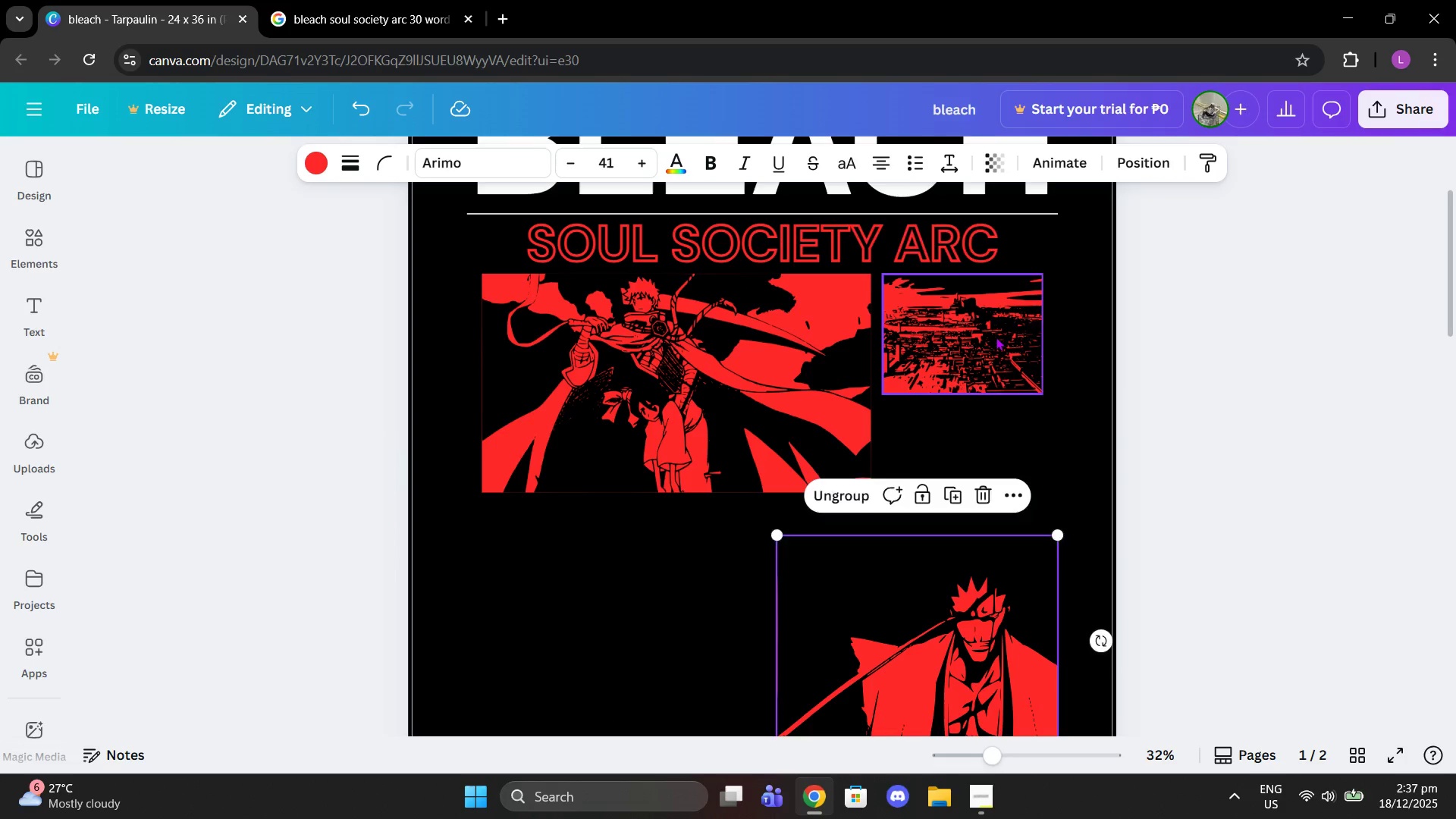 
left_click_drag(start_coordinate=[996, 337], to_coordinate=[1005, 337])
 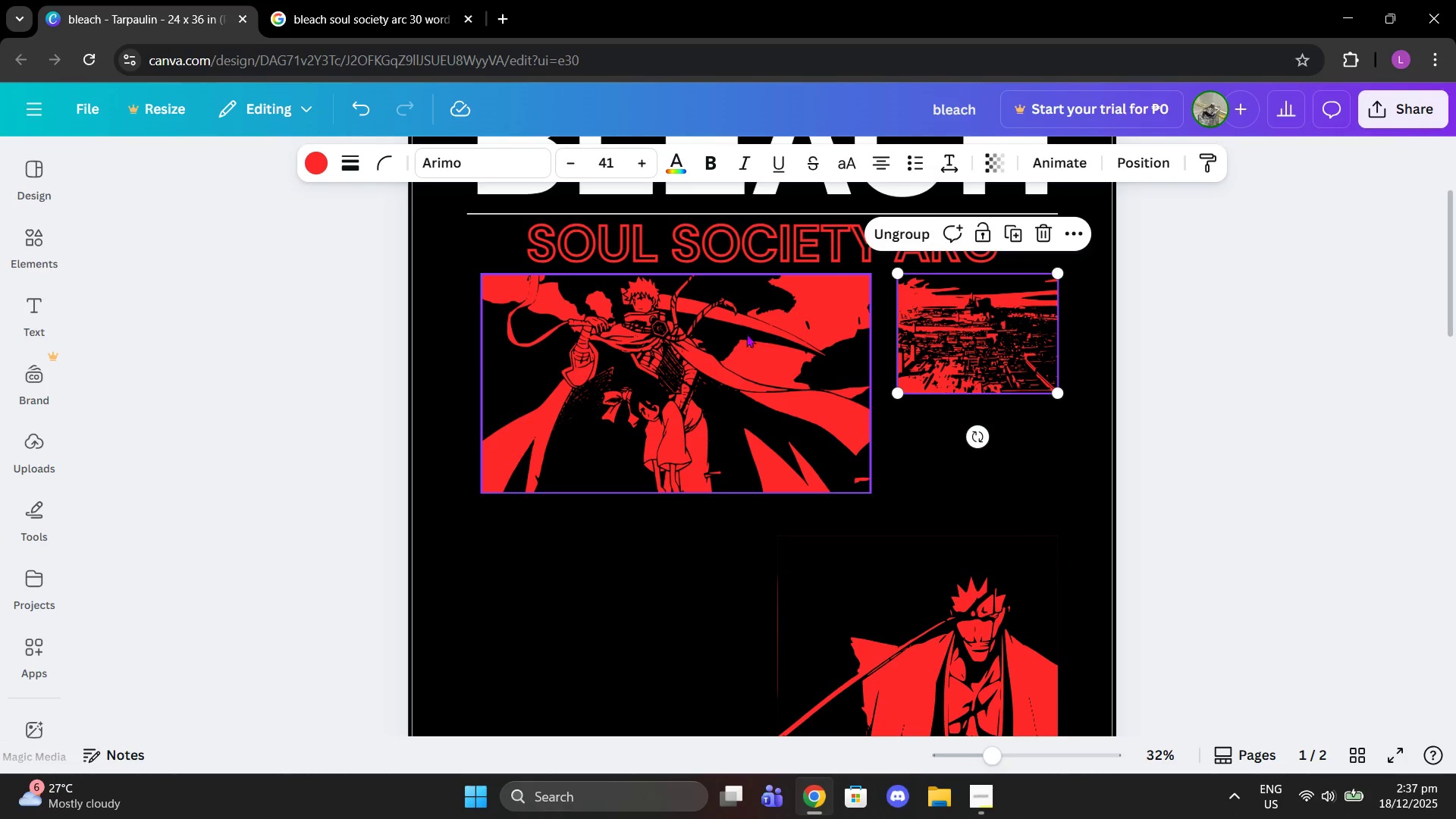 
left_click_drag(start_coordinate=[736, 337], to_coordinate=[720, 337])
 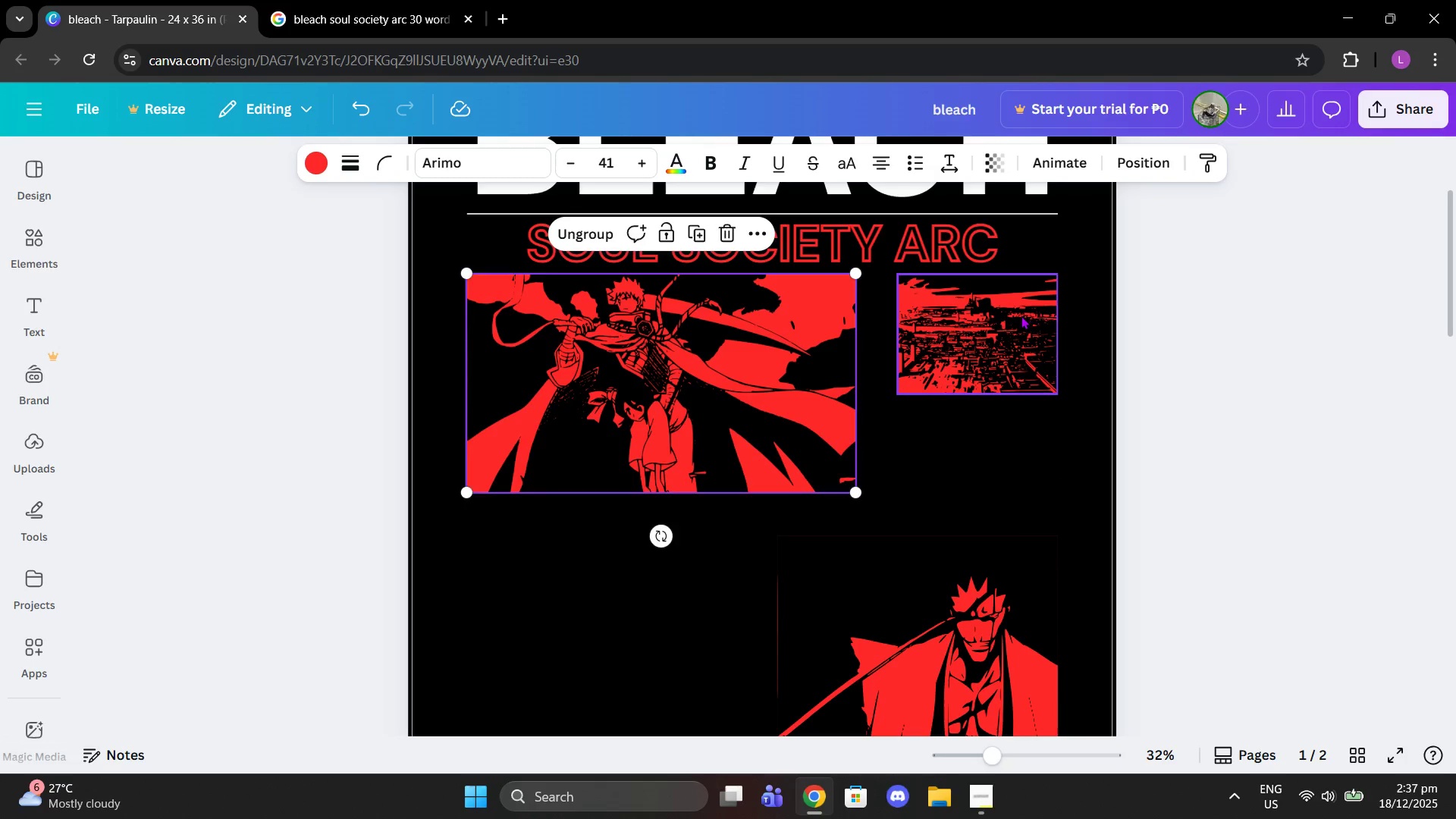 
left_click([1034, 314])
 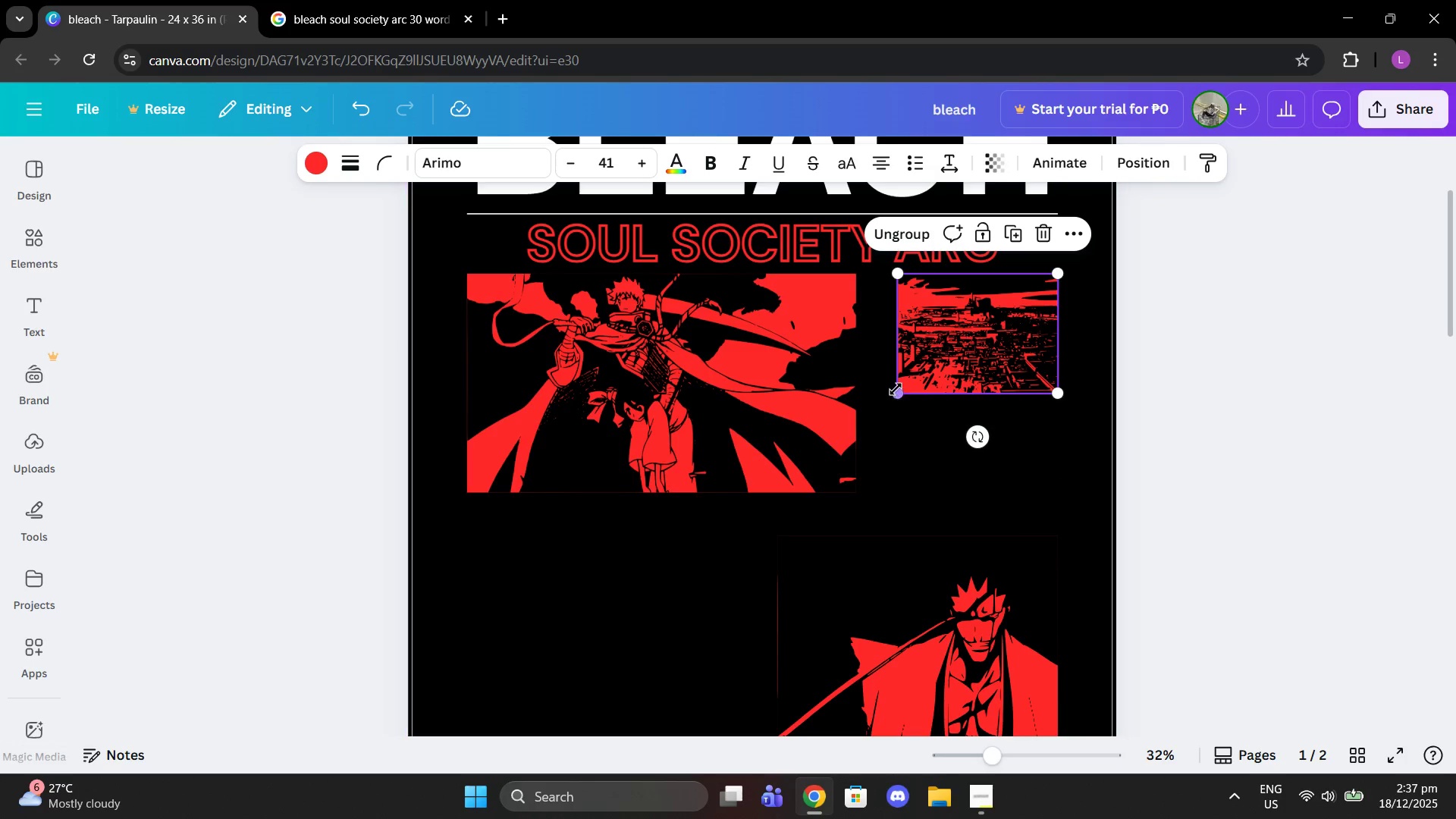 
left_click_drag(start_coordinate=[897, 390], to_coordinate=[871, 406])
 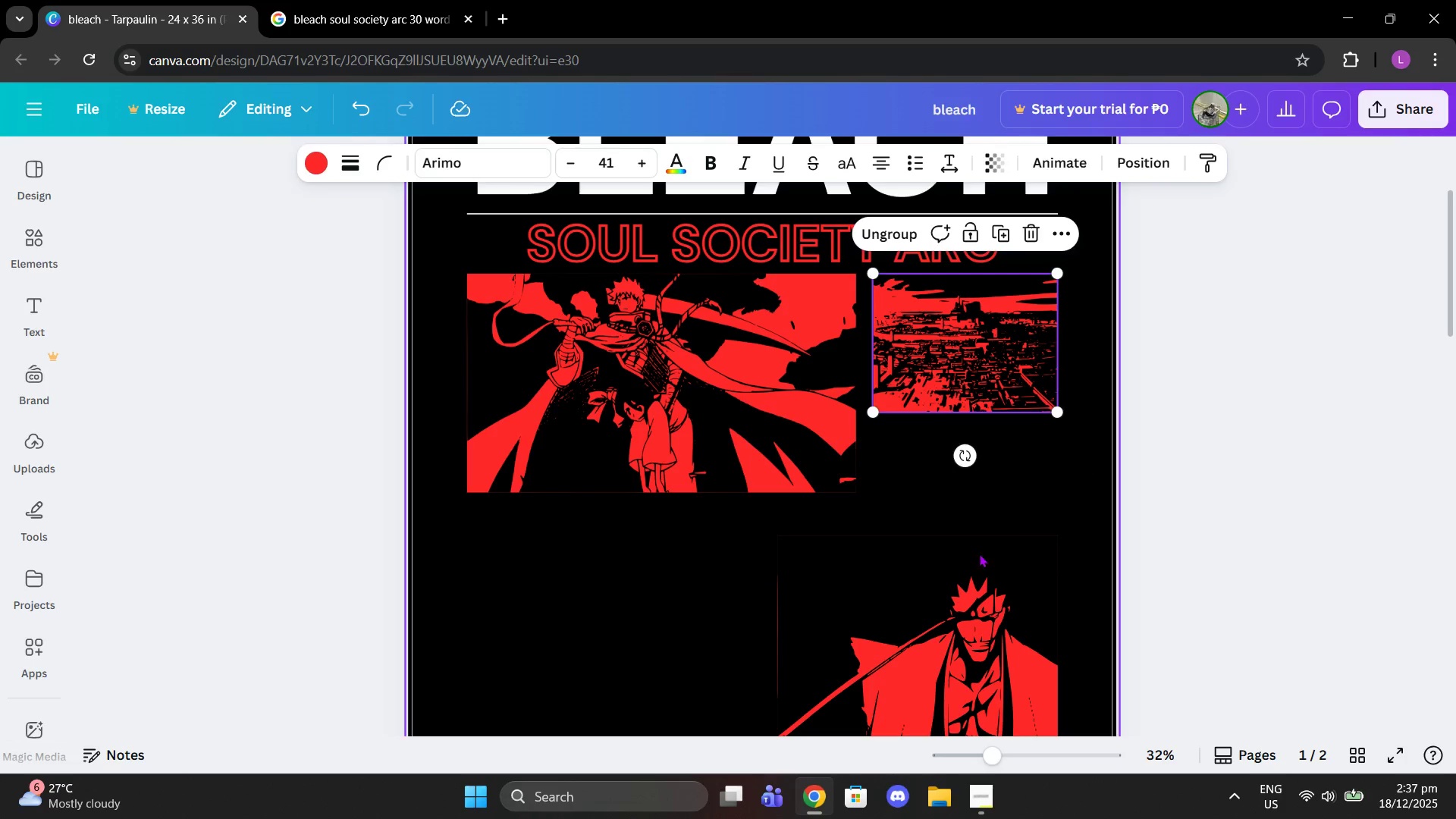 
double_click([921, 585])
 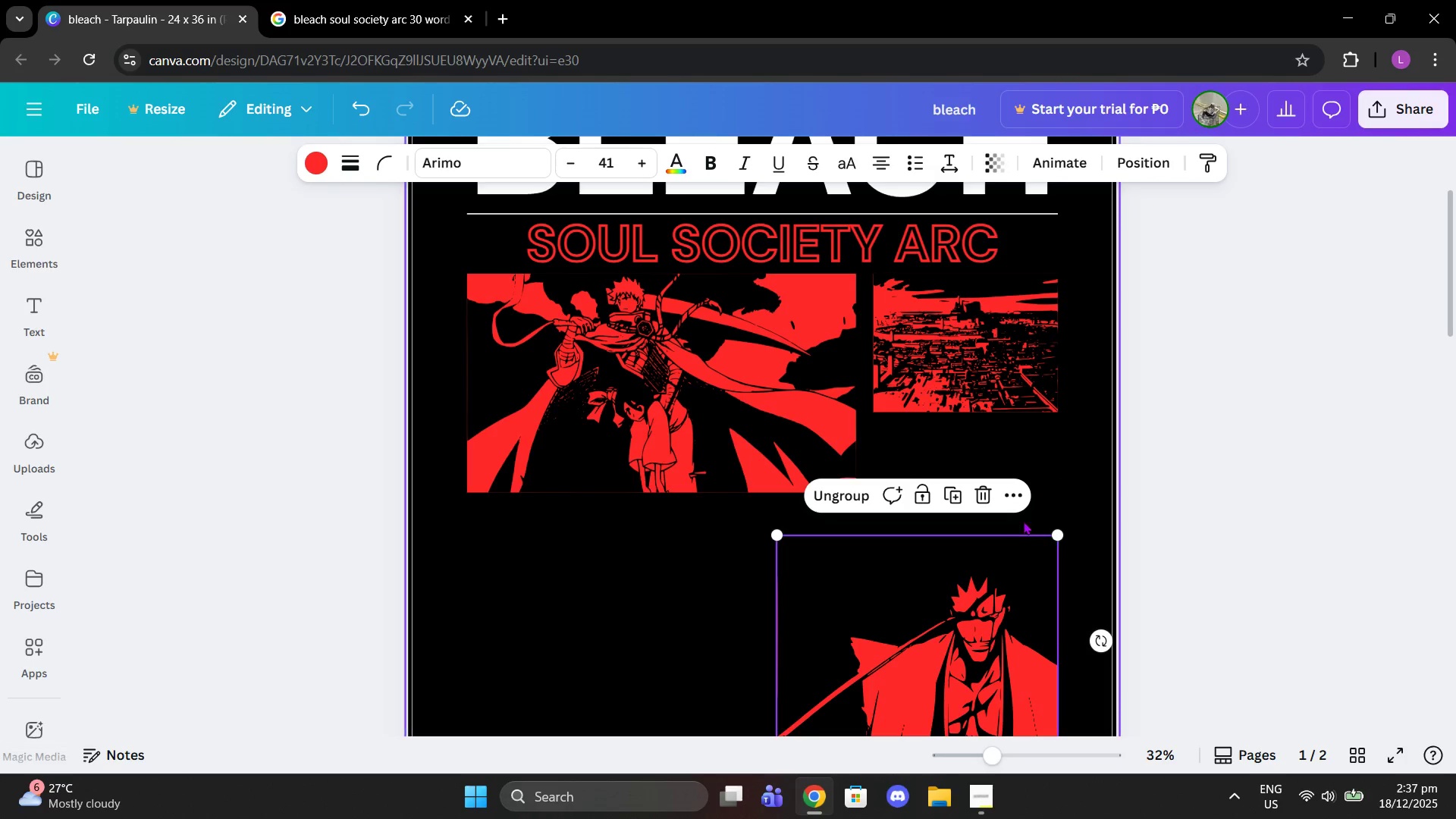 
scroll: coordinate [1069, 479], scroll_direction: down, amount: 2.0
 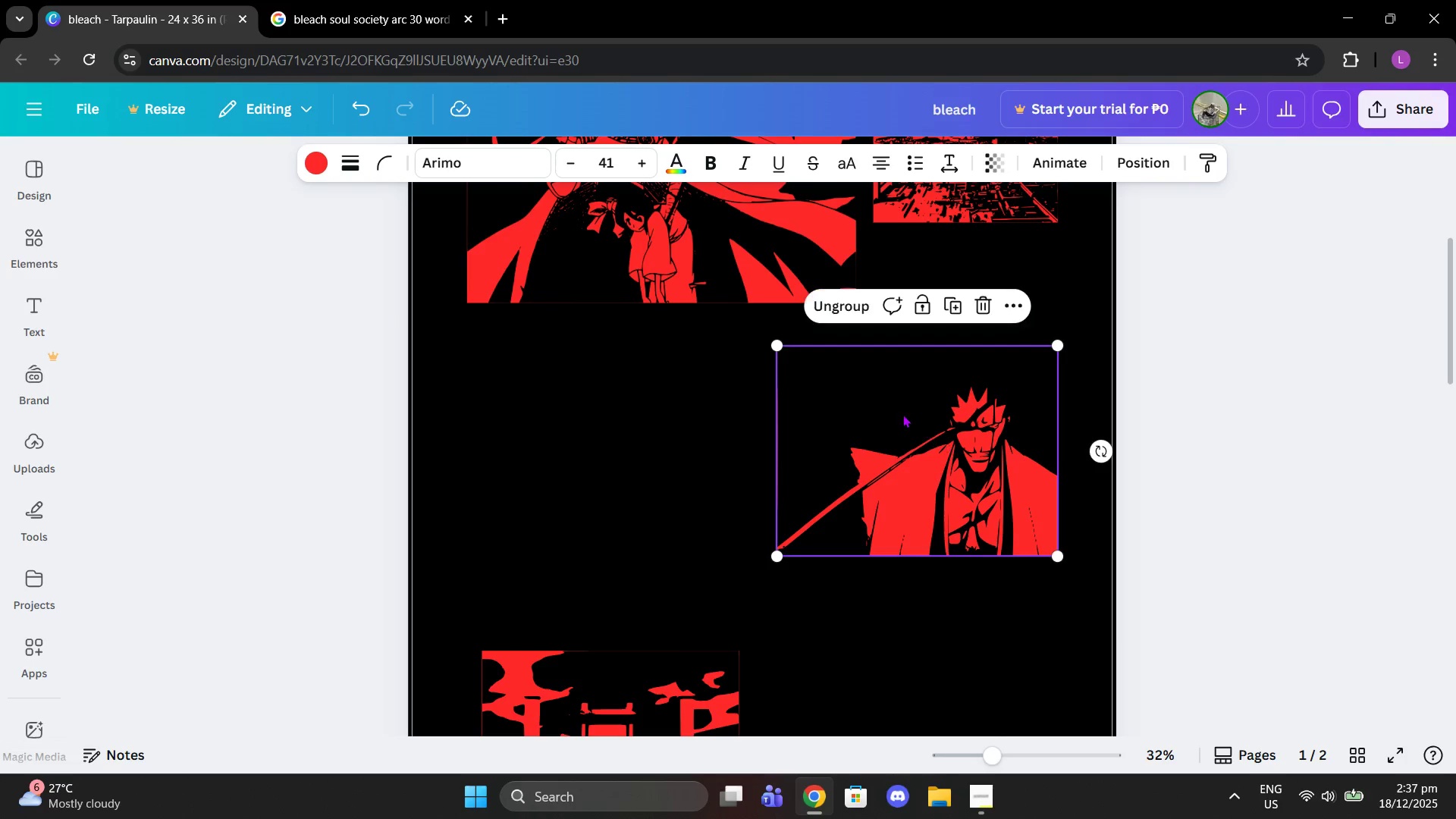 
left_click_drag(start_coordinate=[898, 412], to_coordinate=[898, 445])
 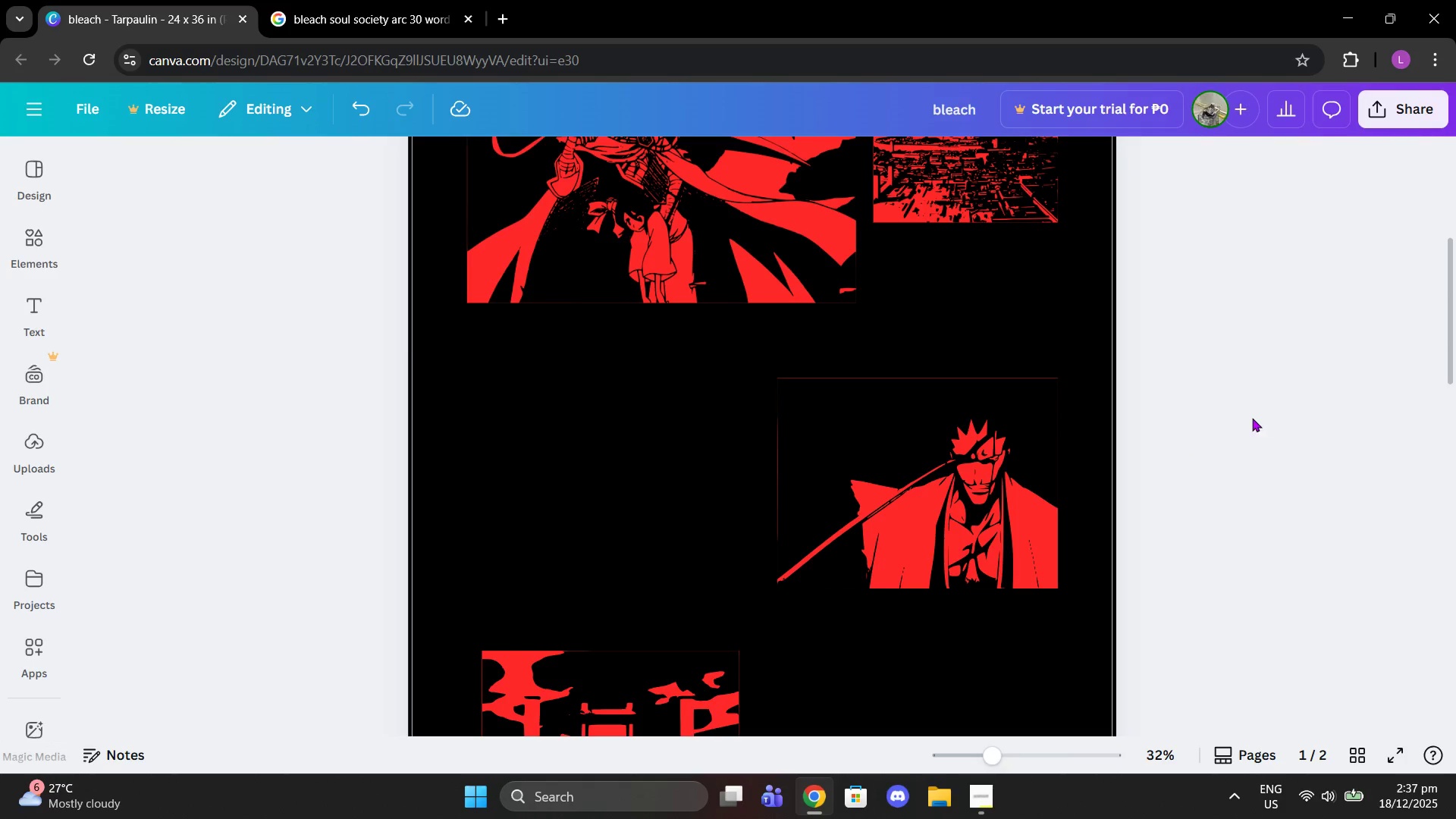 
scroll: coordinate [875, 499], scroll_direction: down, amount: 13.0
 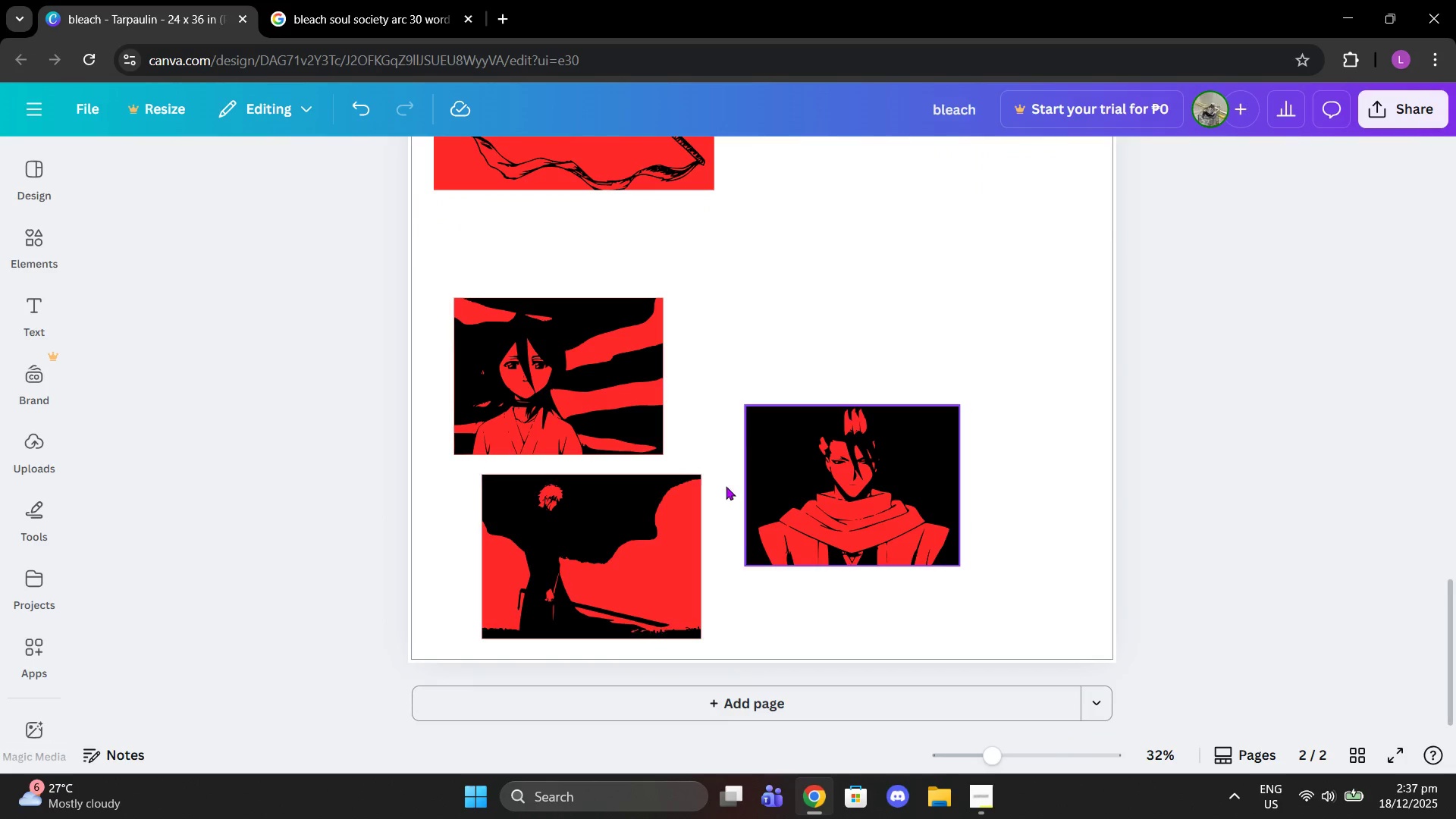 
left_click_drag(start_coordinate=[649, 560], to_coordinate=[621, 331])
 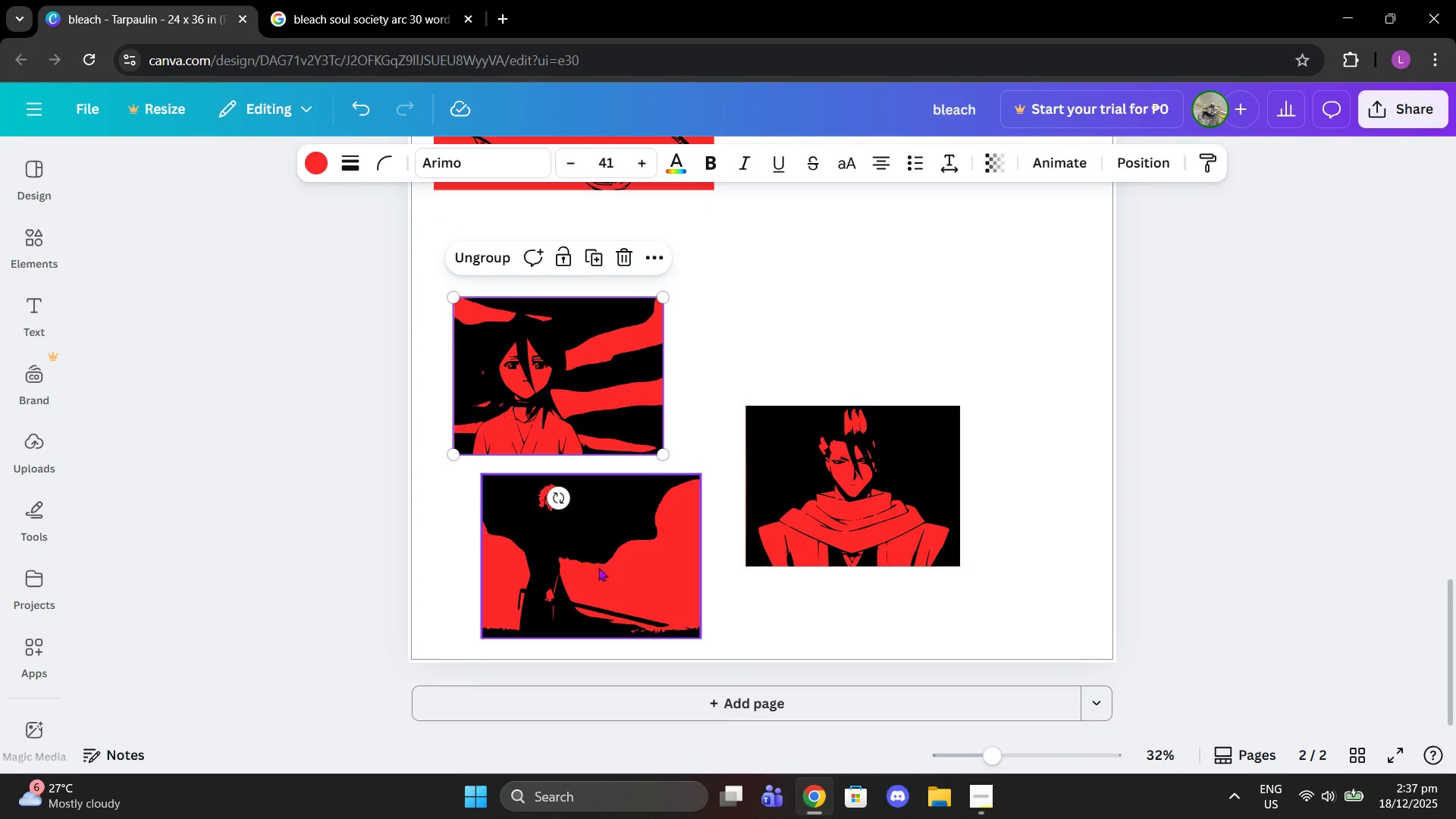 
left_click([598, 576])
 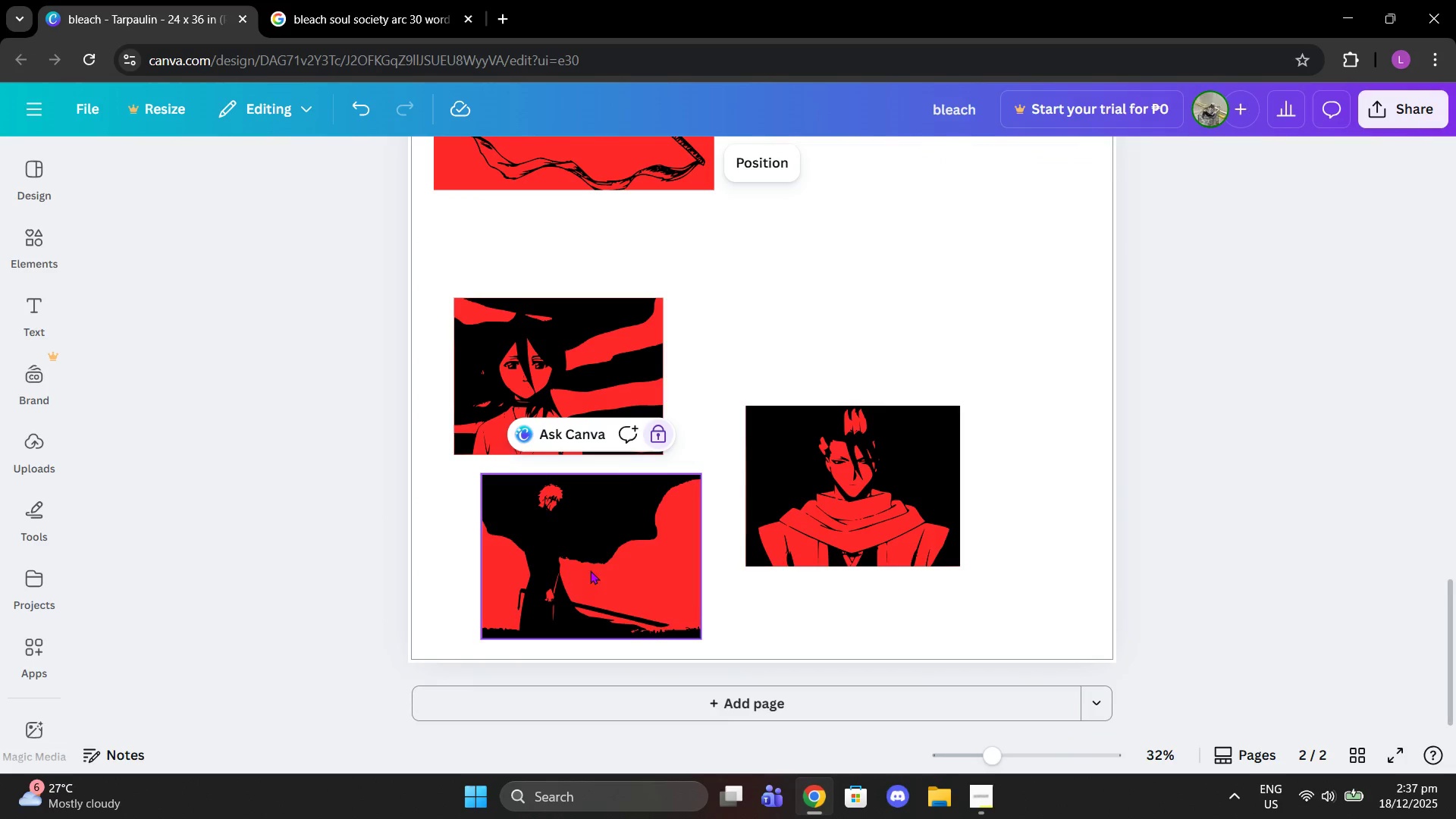 
left_click_drag(start_coordinate=[590, 570], to_coordinate=[708, 347])
 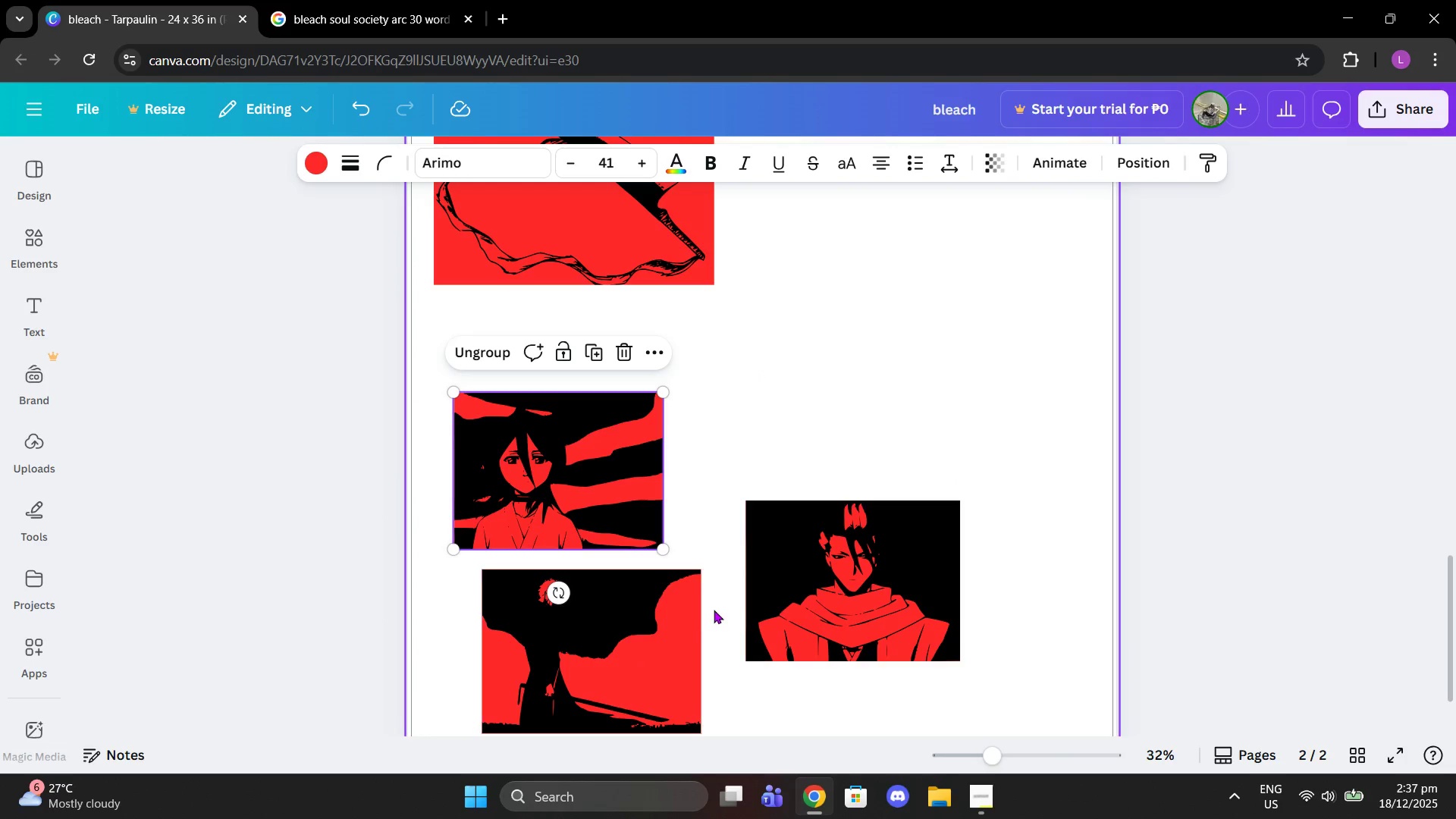 
scroll: coordinate [708, 347], scroll_direction: up, amount: 1.0
 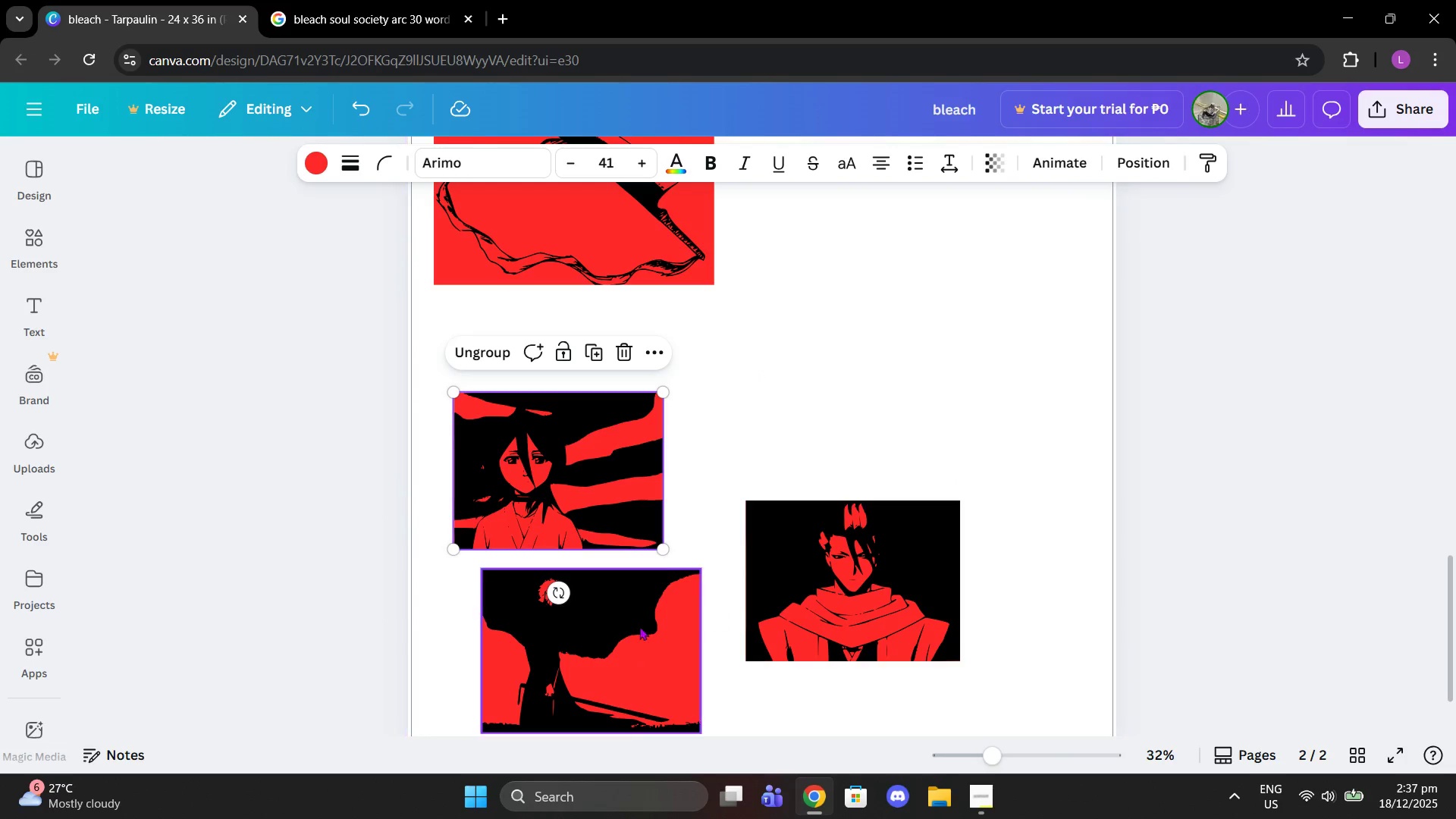 
left_click([639, 627])
 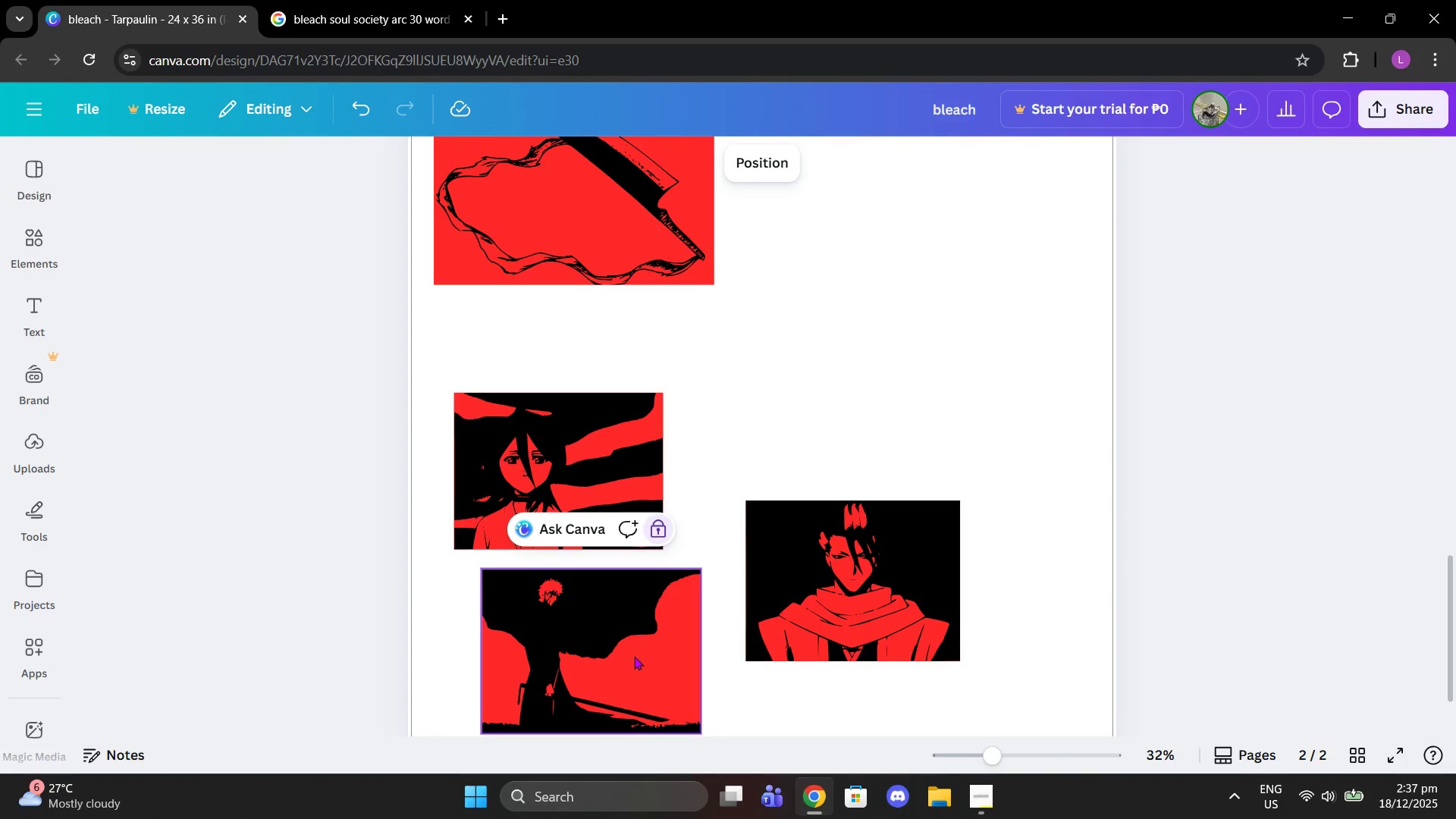 
left_click_drag(start_coordinate=[634, 656], to_coordinate=[709, 375])
 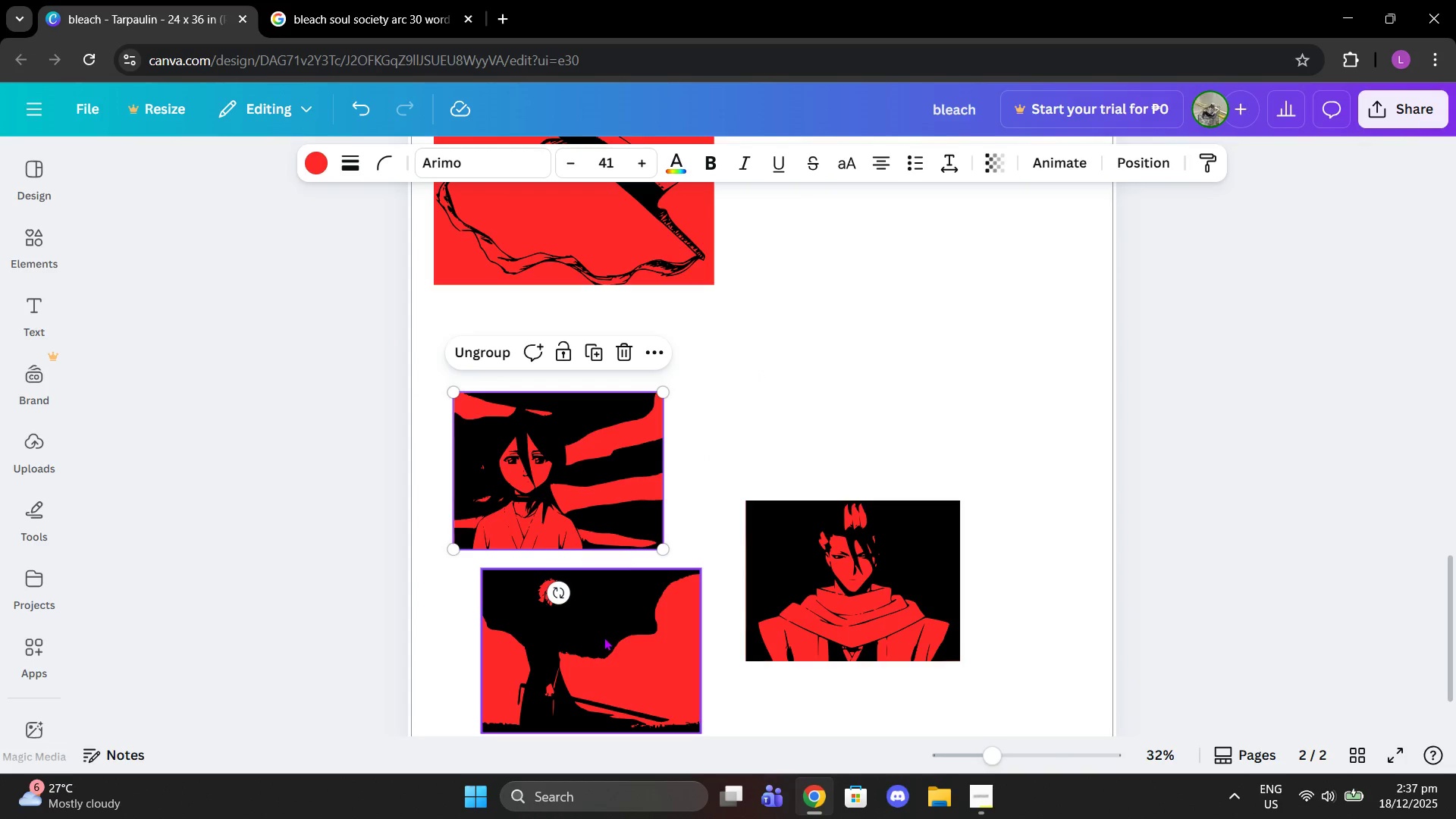 
left_click_drag(start_coordinate=[604, 637], to_coordinate=[814, 364])
 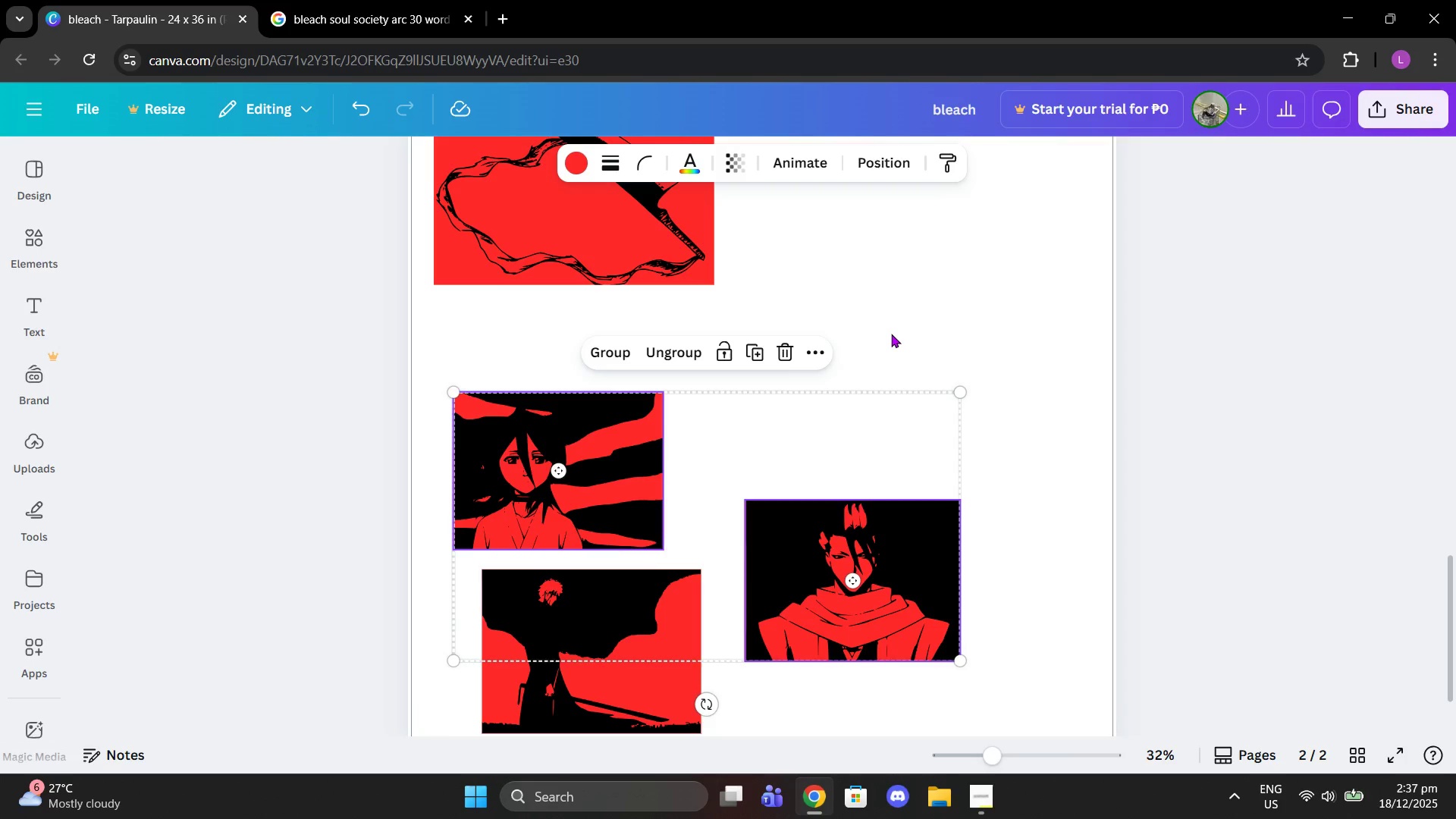 
left_click([891, 334])
 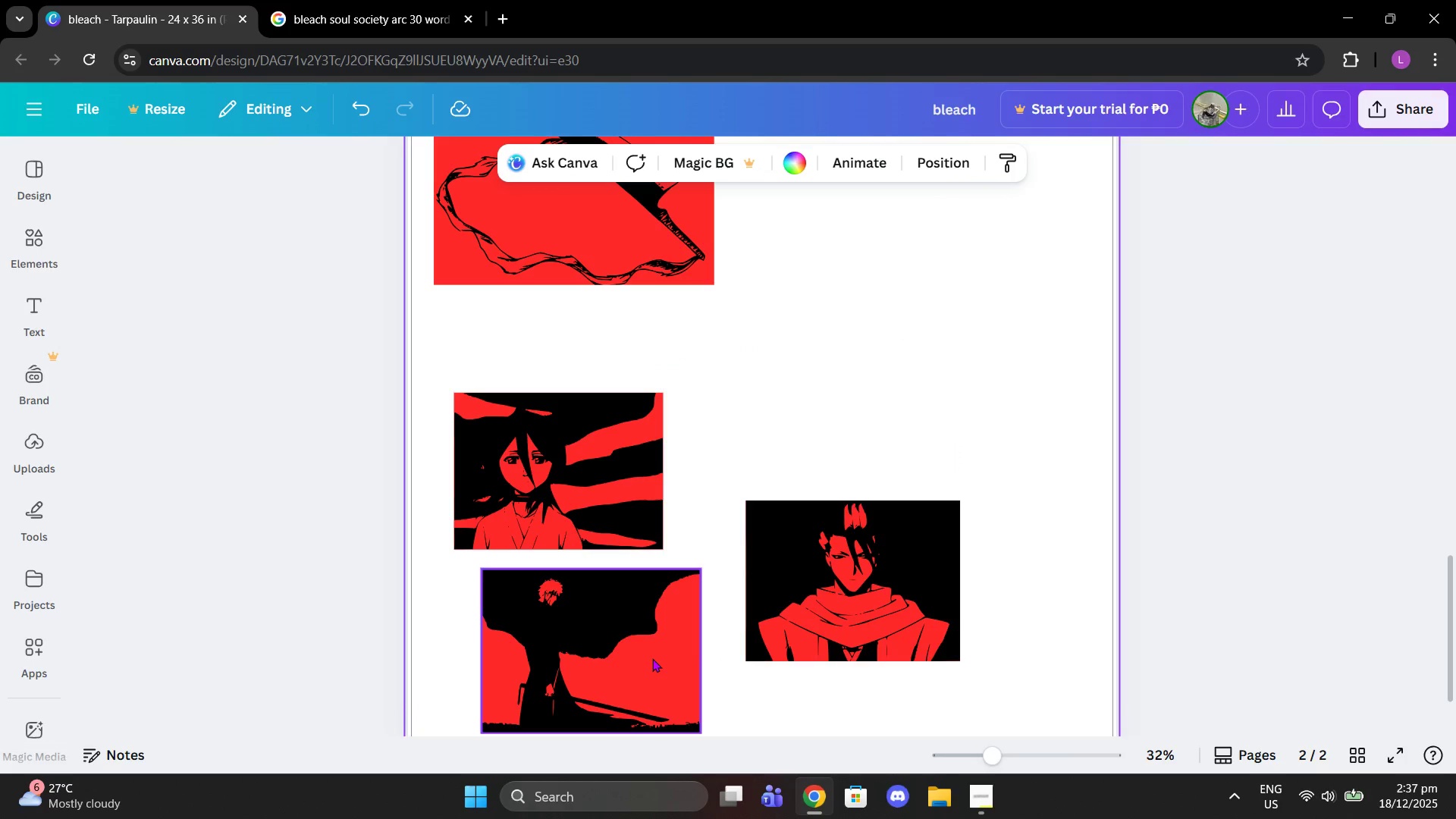 
left_click_drag(start_coordinate=[644, 659], to_coordinate=[714, 415])
 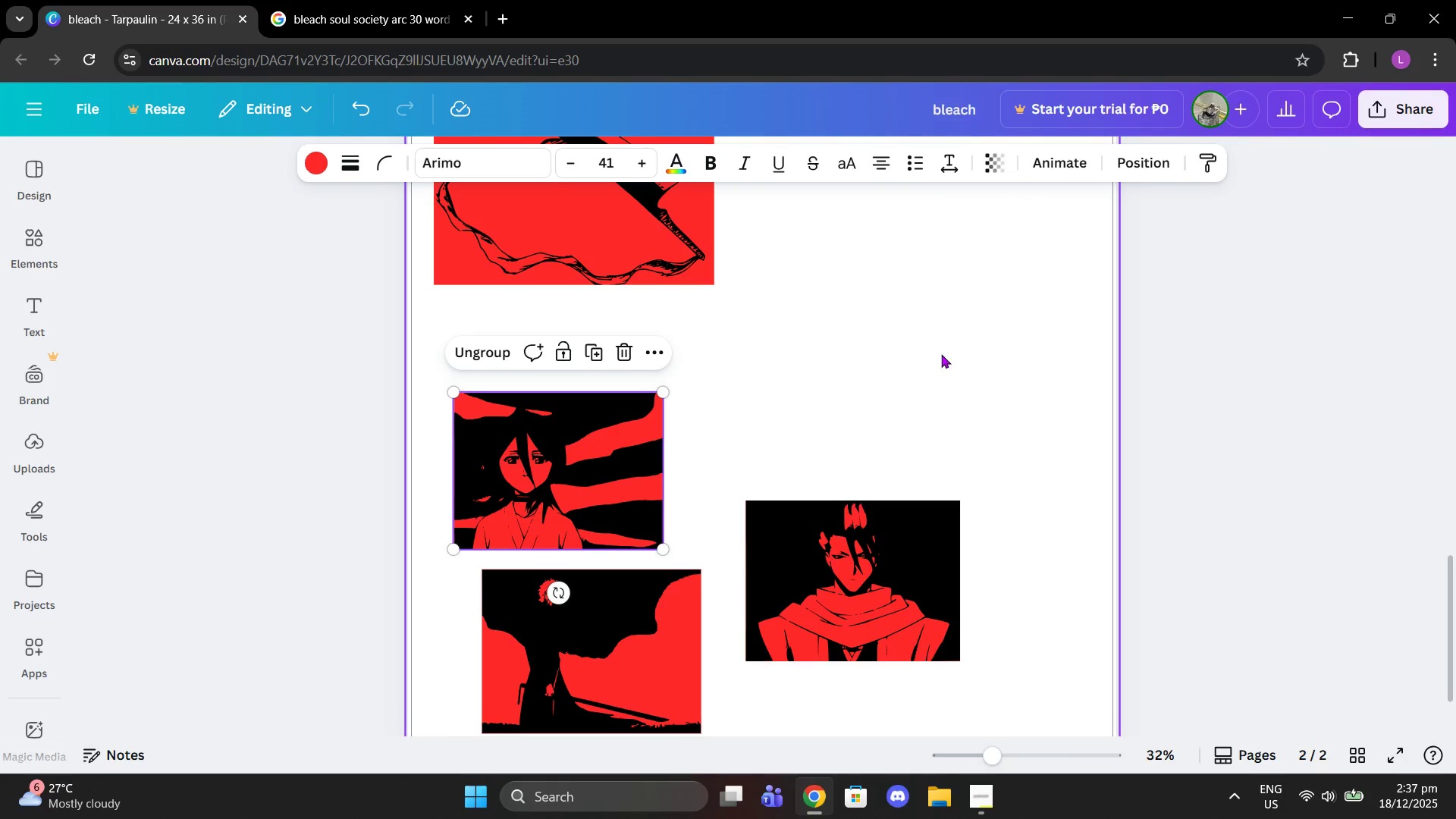 
left_click([941, 353])
 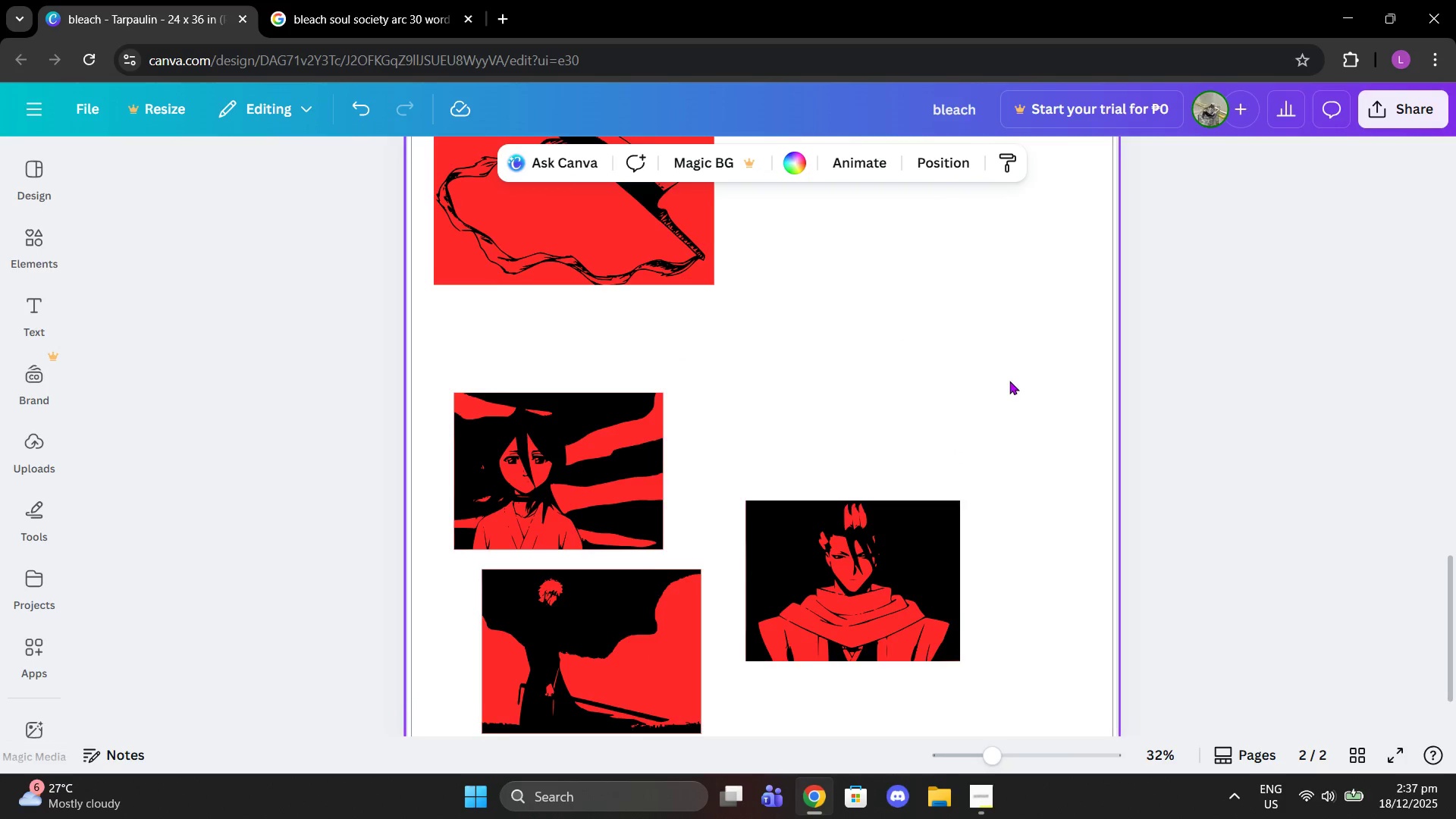 
scroll: coordinate [1004, 413], scroll_direction: down, amount: 4.0
 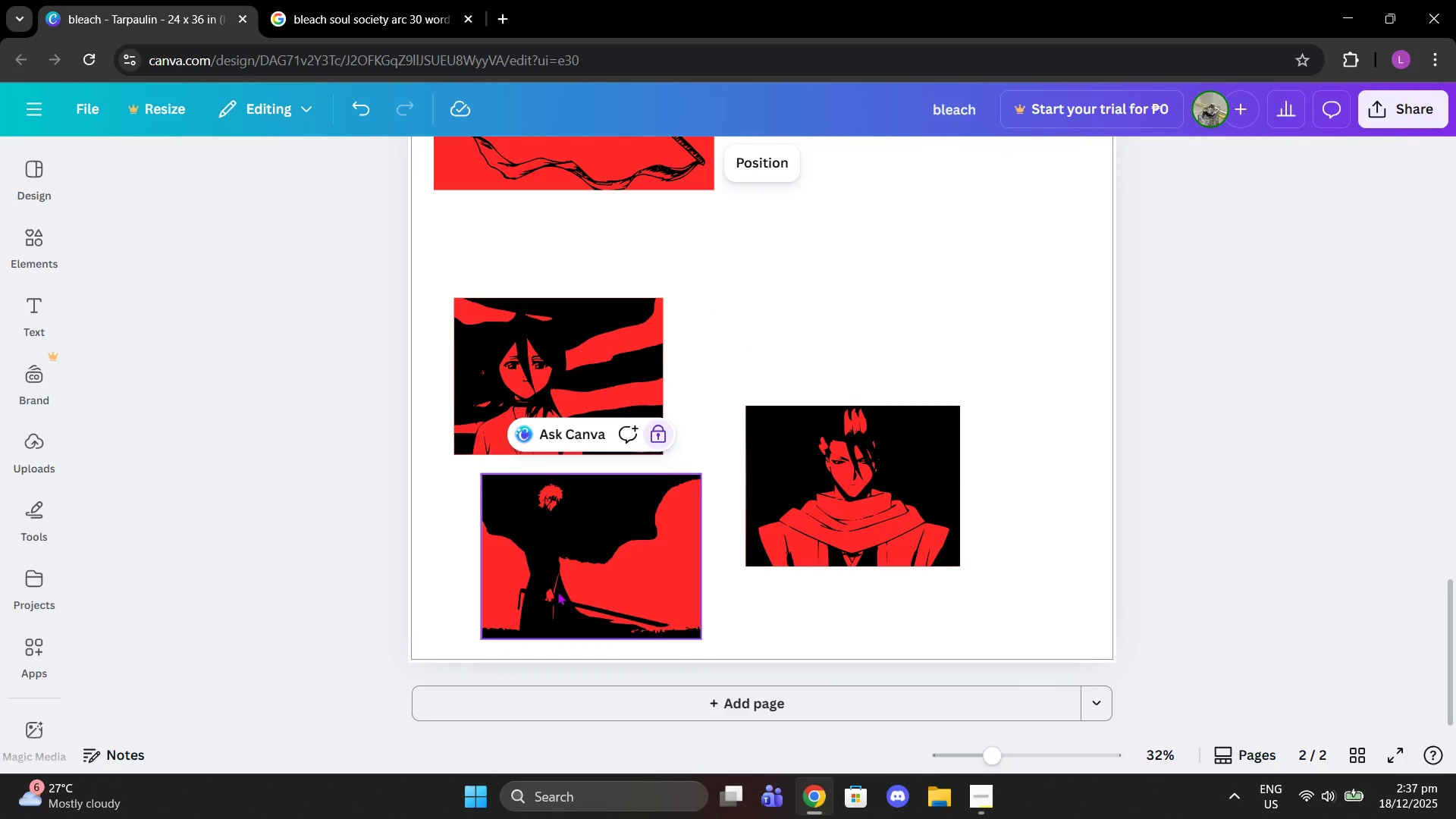 
left_click_drag(start_coordinate=[557, 592], to_coordinate=[481, 566])
 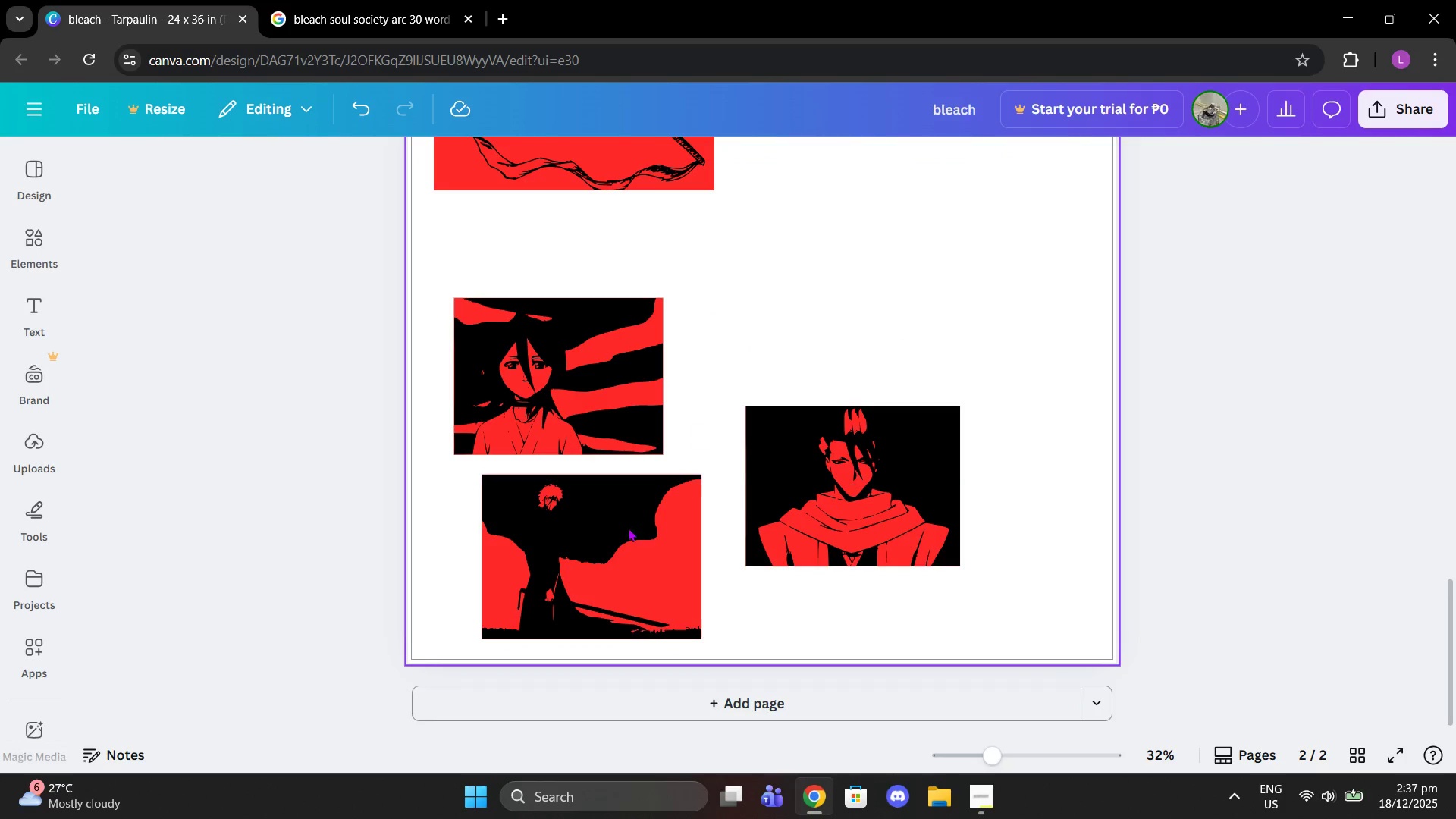 
left_click([619, 557])
 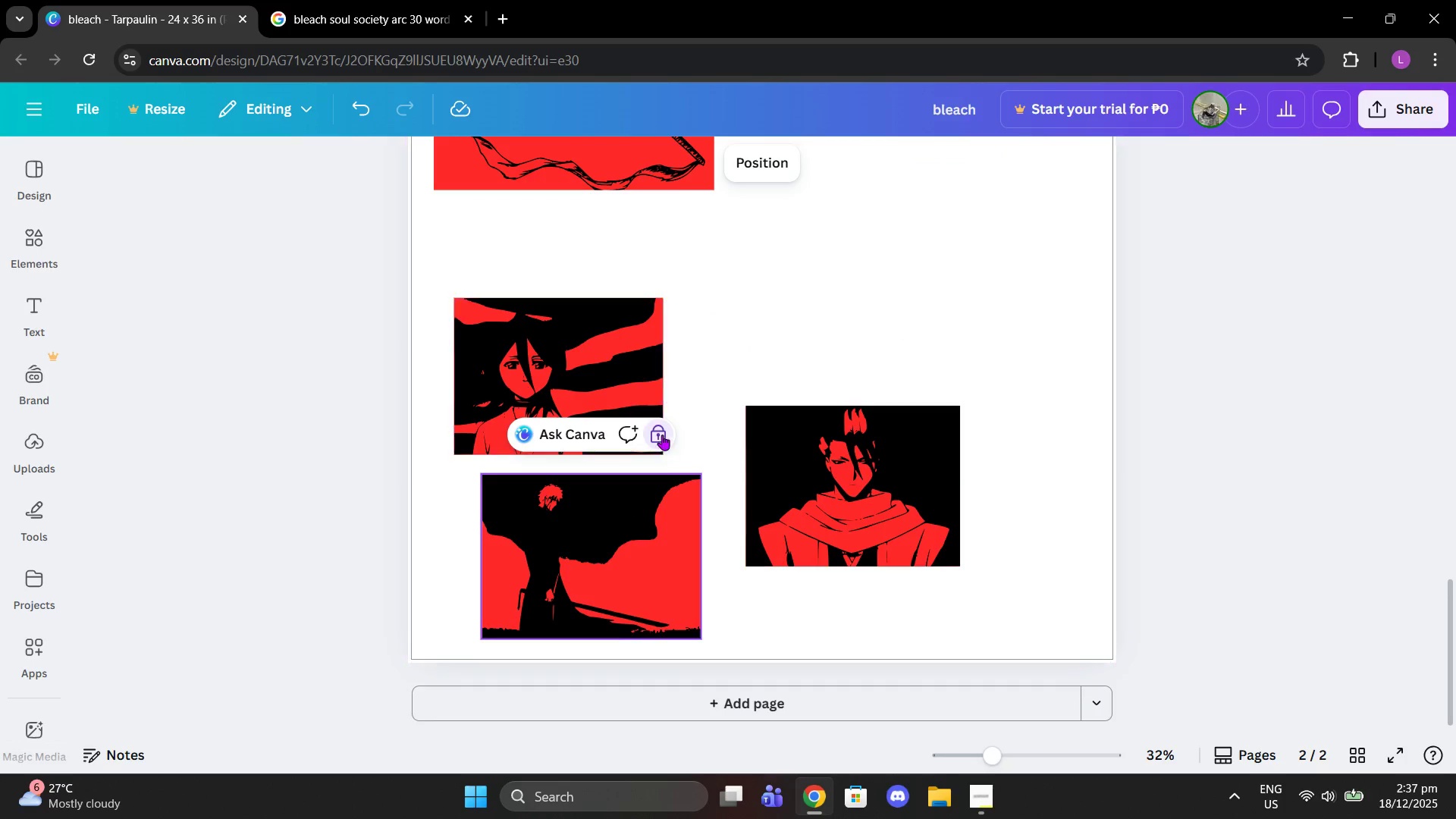 
left_click([662, 435])
 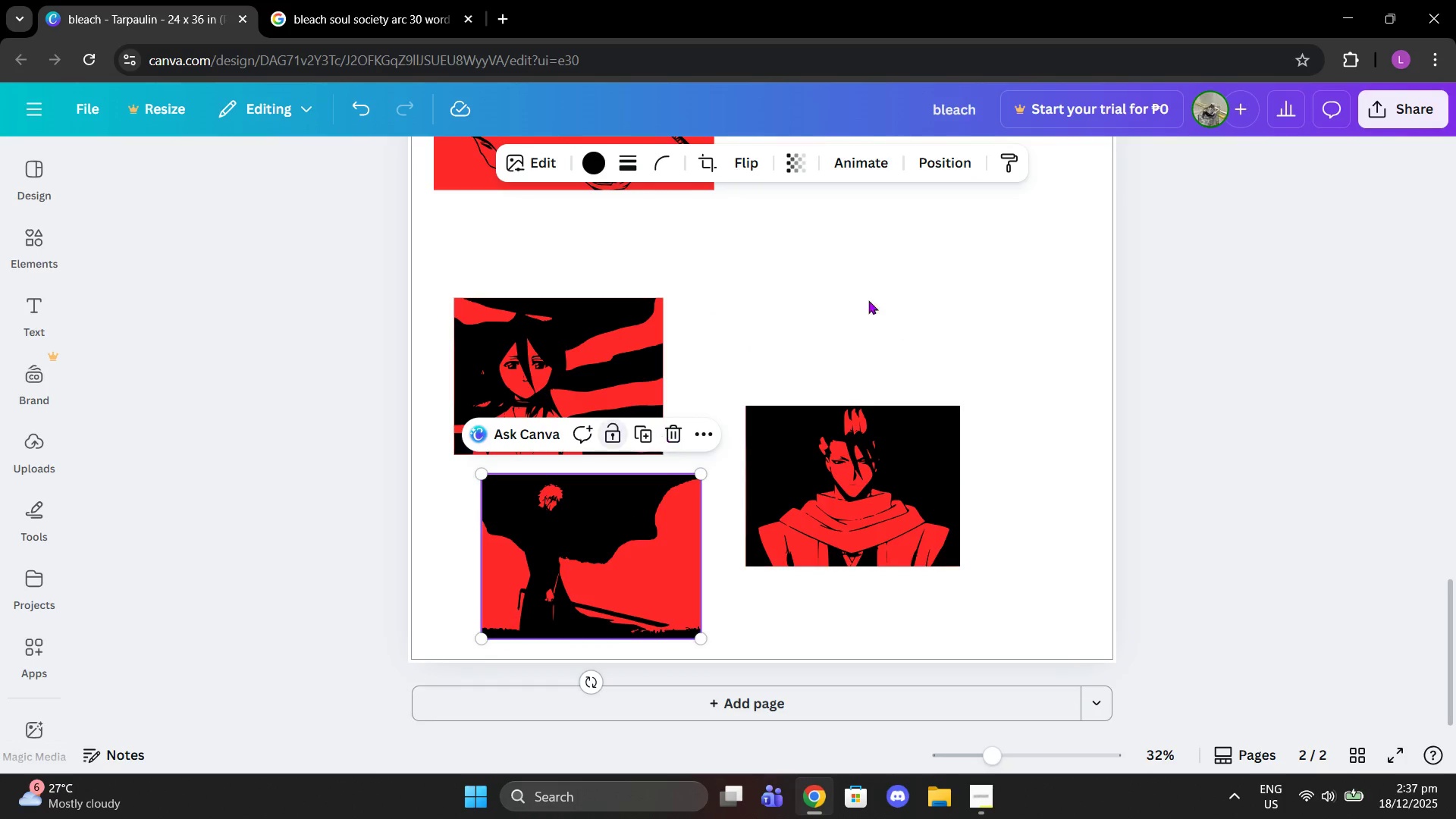 
left_click([907, 265])
 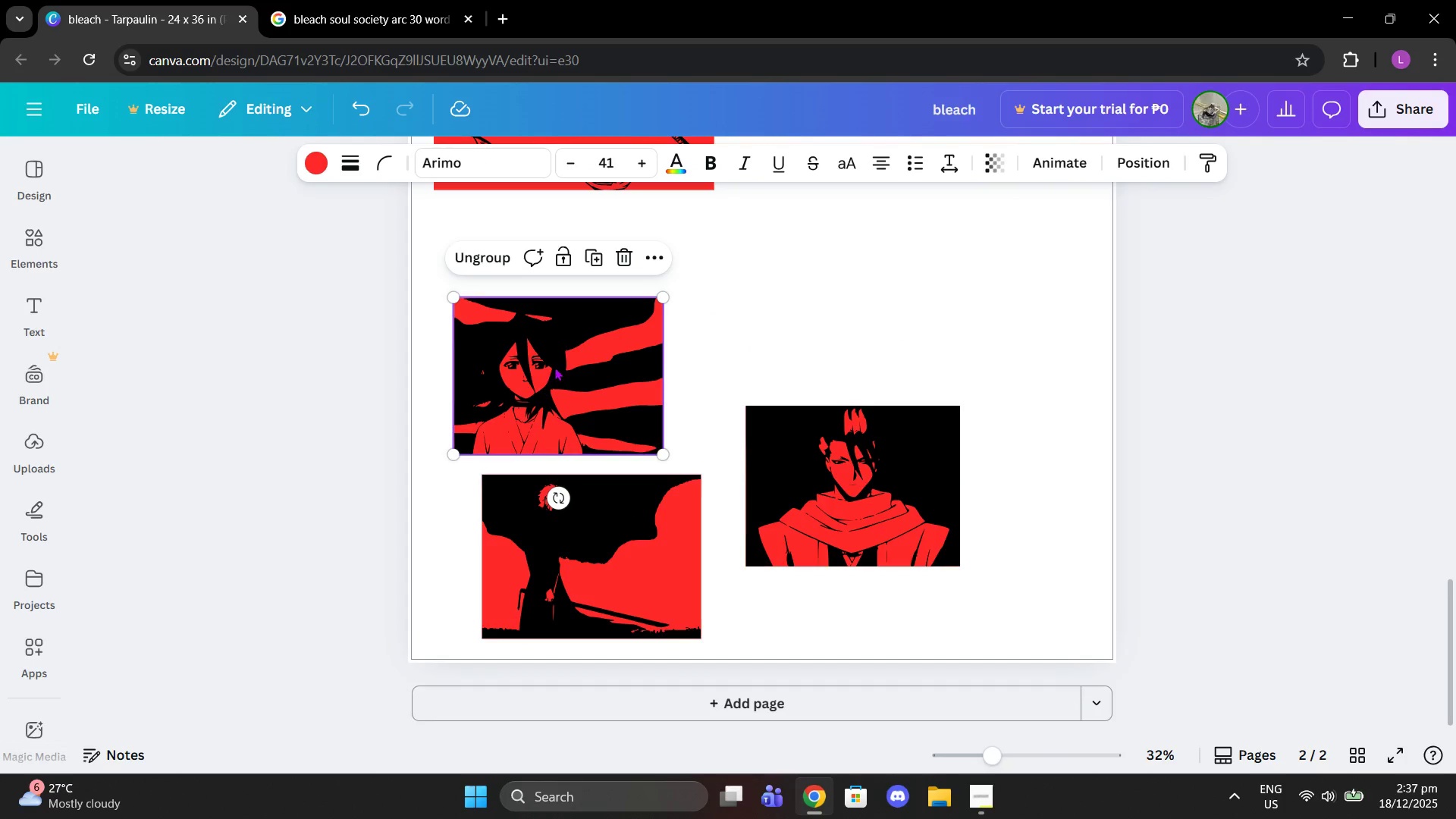 
left_click([623, 559])
 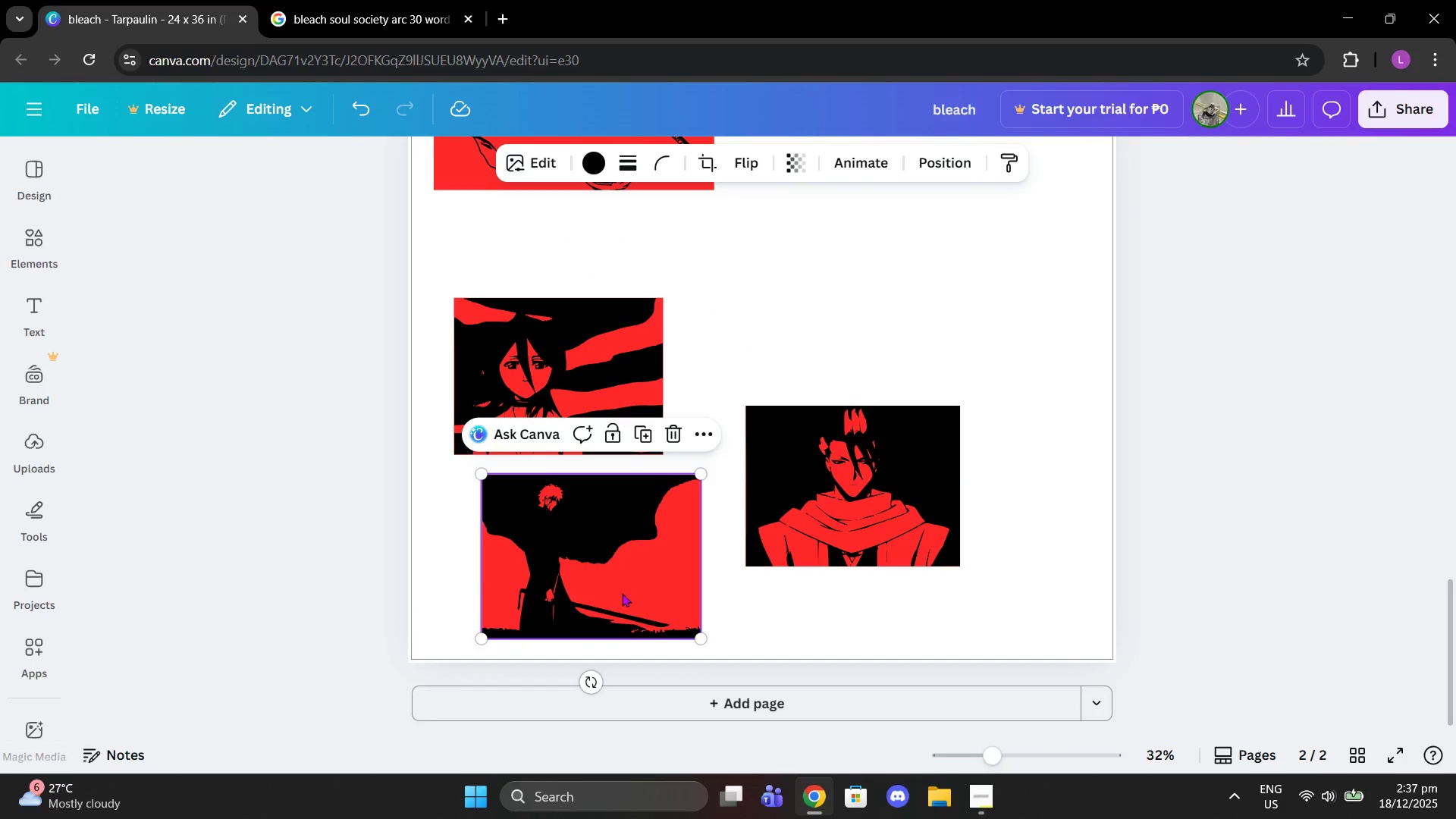 
left_click_drag(start_coordinate=[622, 593], to_coordinate=[831, 290])
 